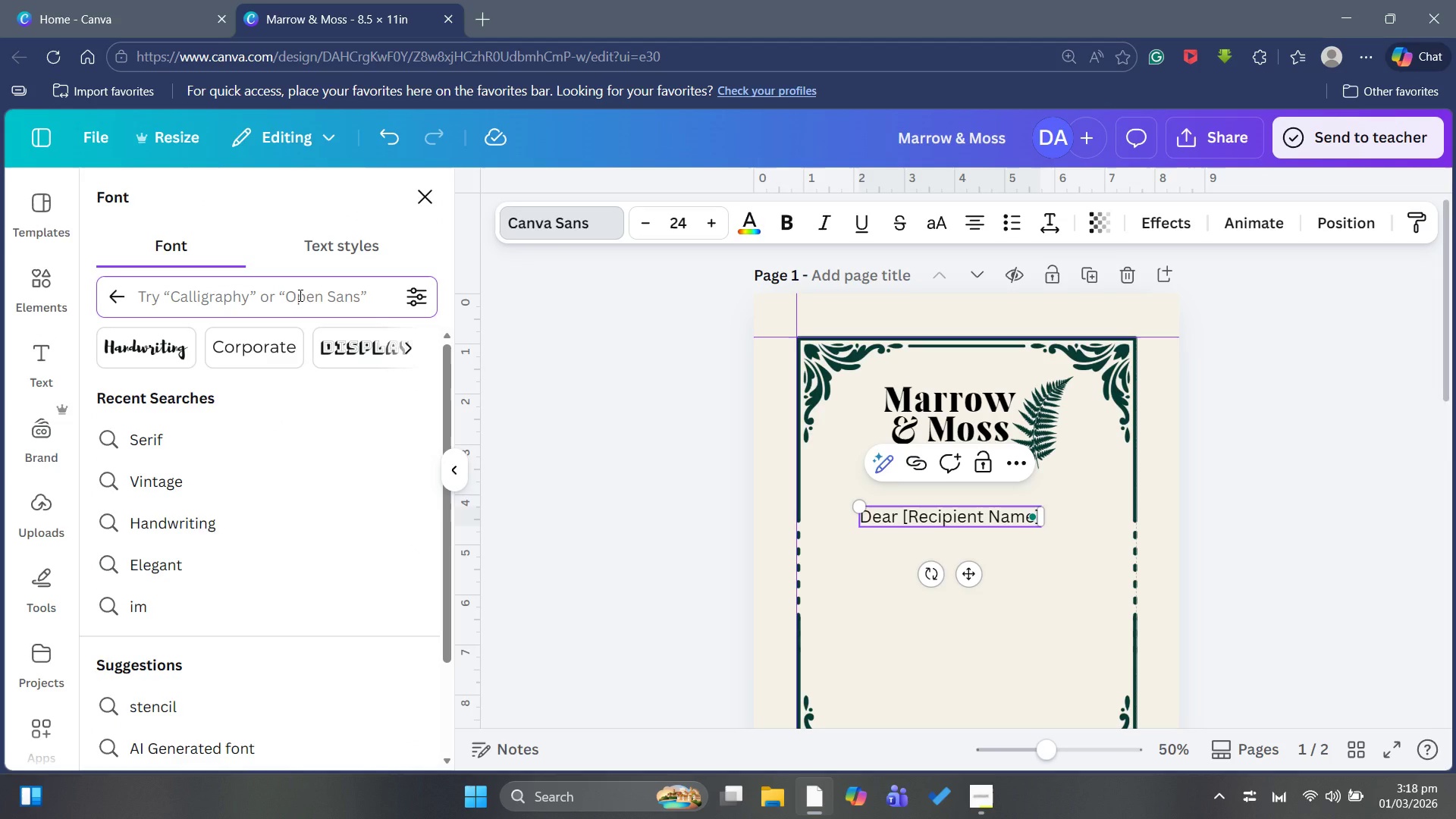 
left_click([299, 295])
 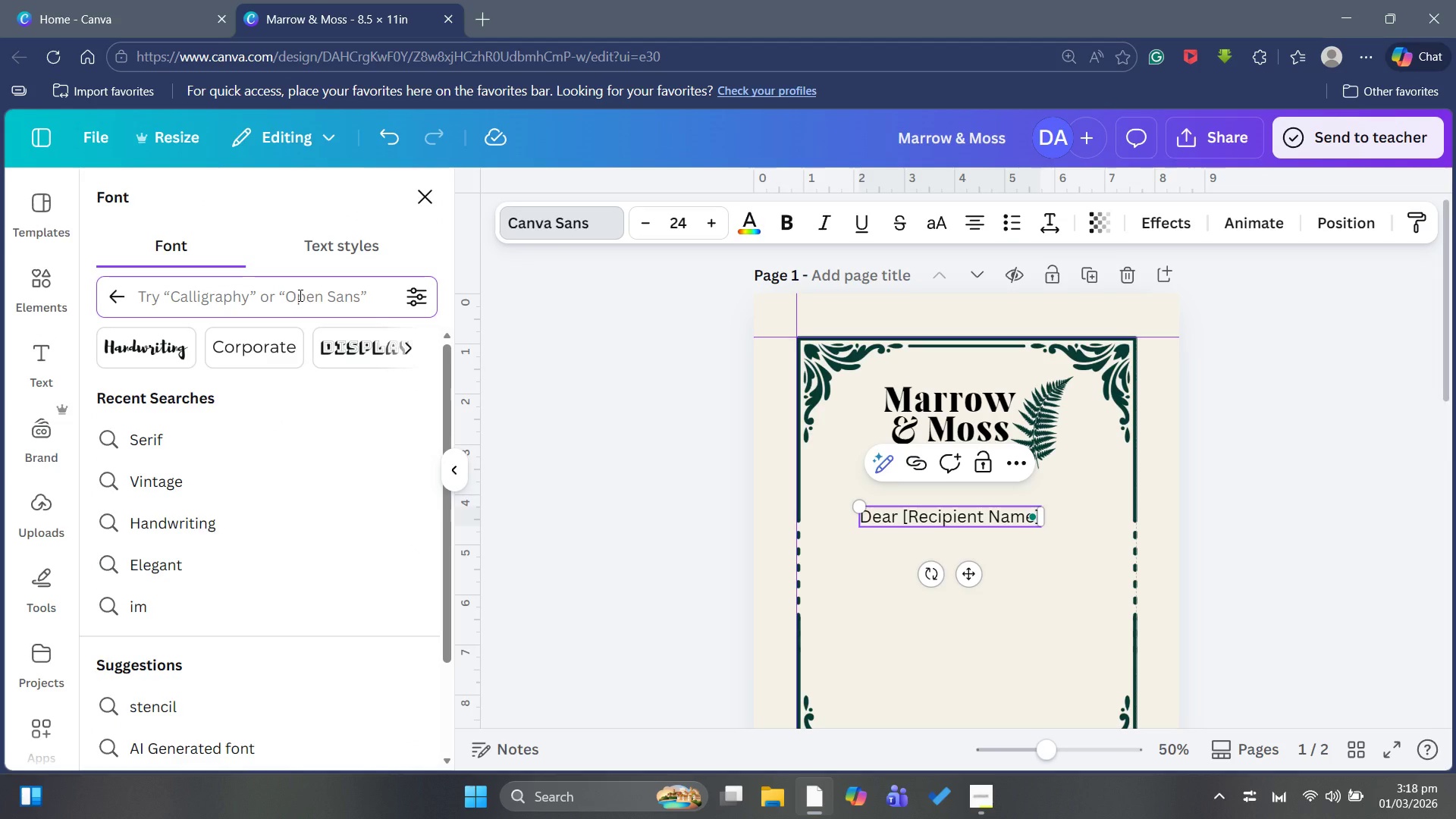 
type(eb)
 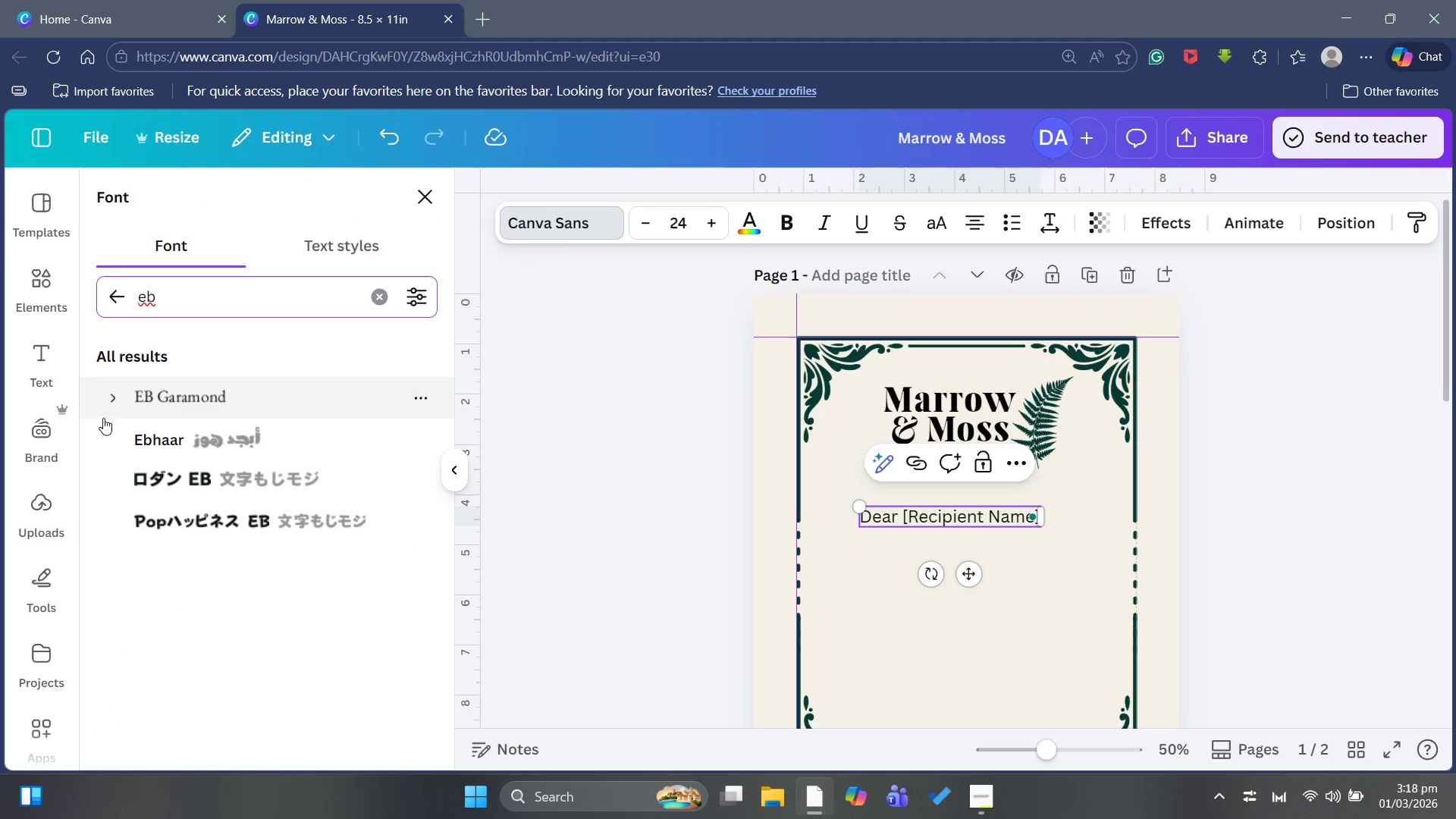 
left_click([108, 396])
 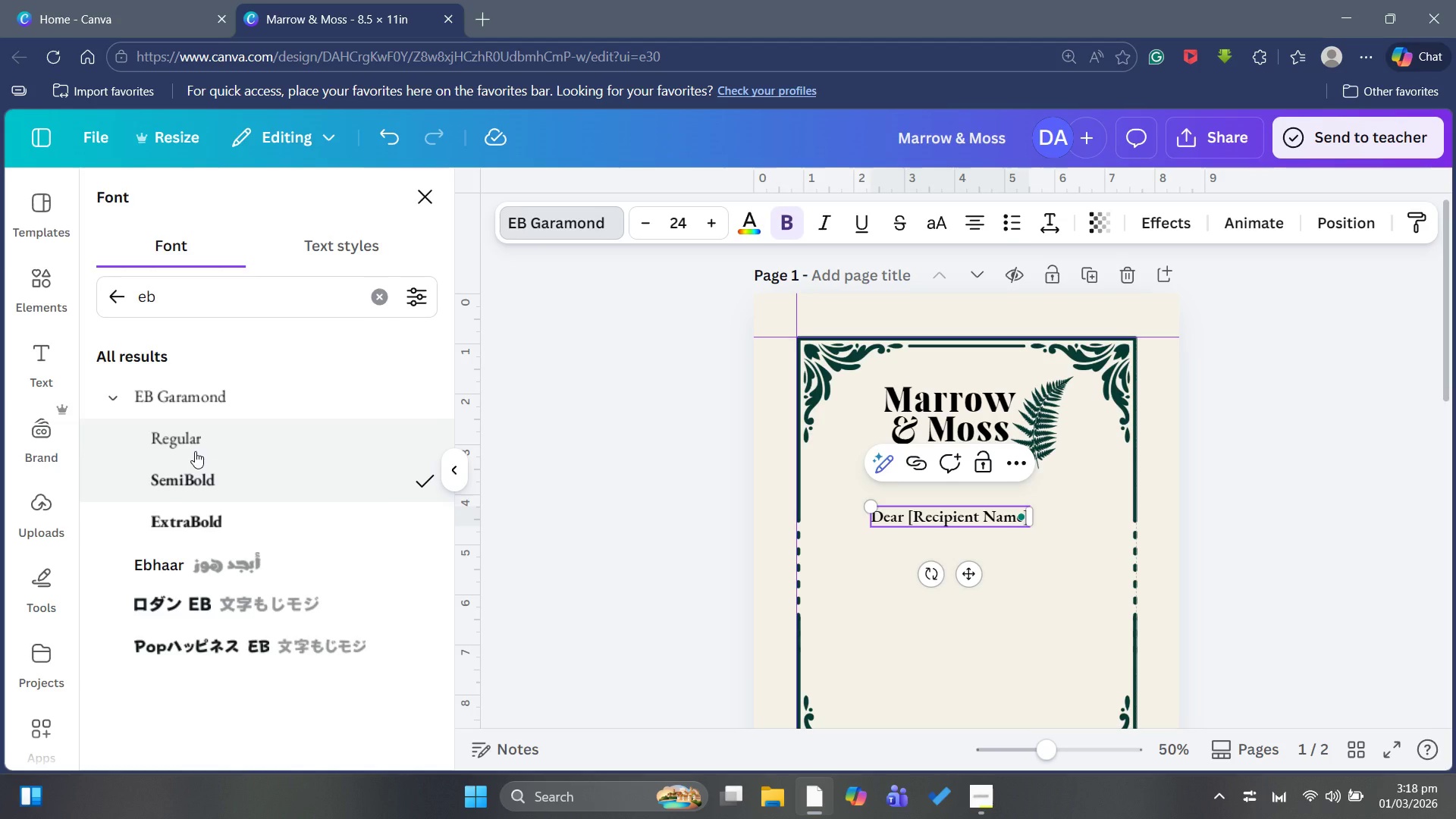 
wait(6.66)
 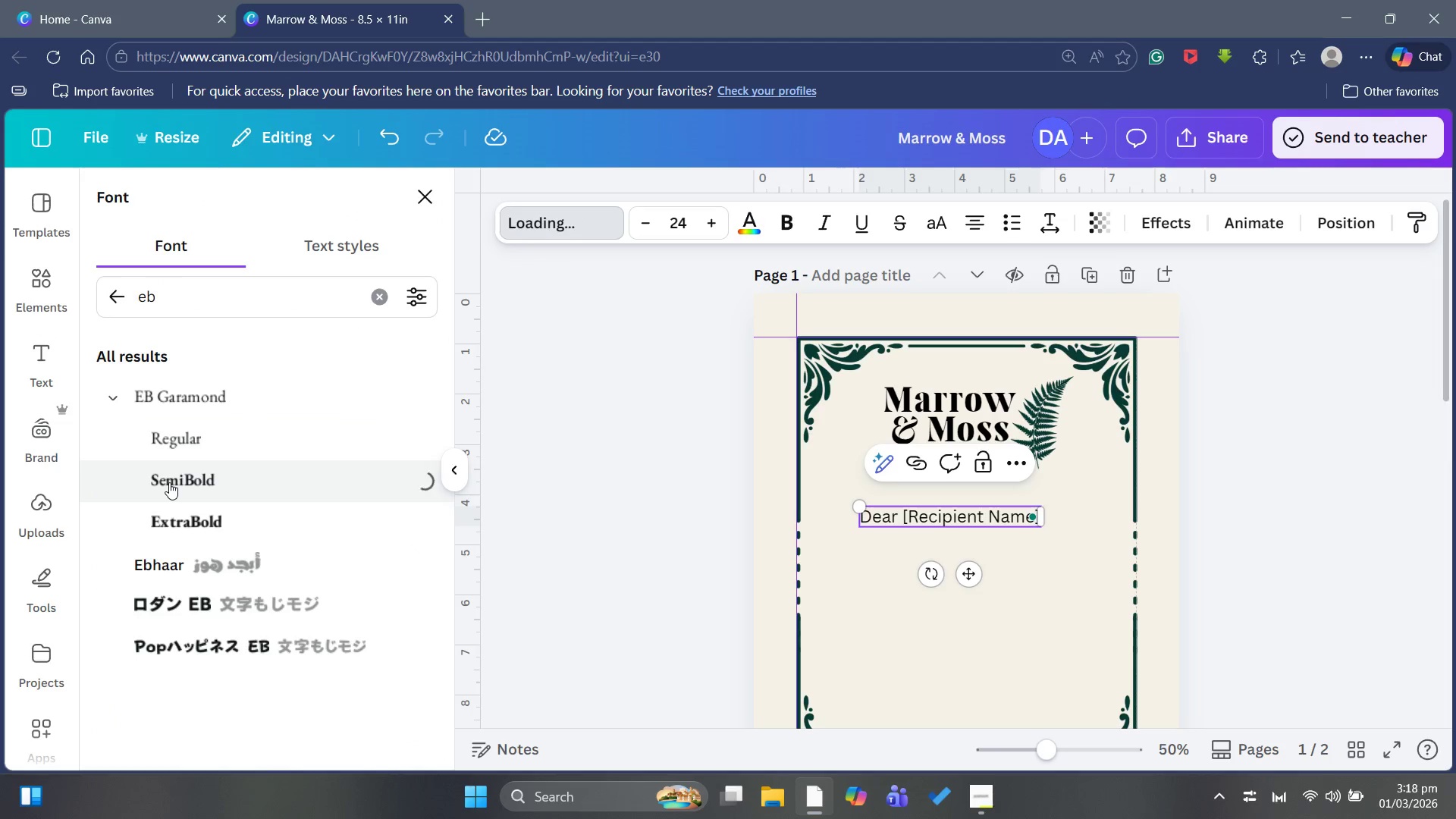 
left_click([183, 450])
 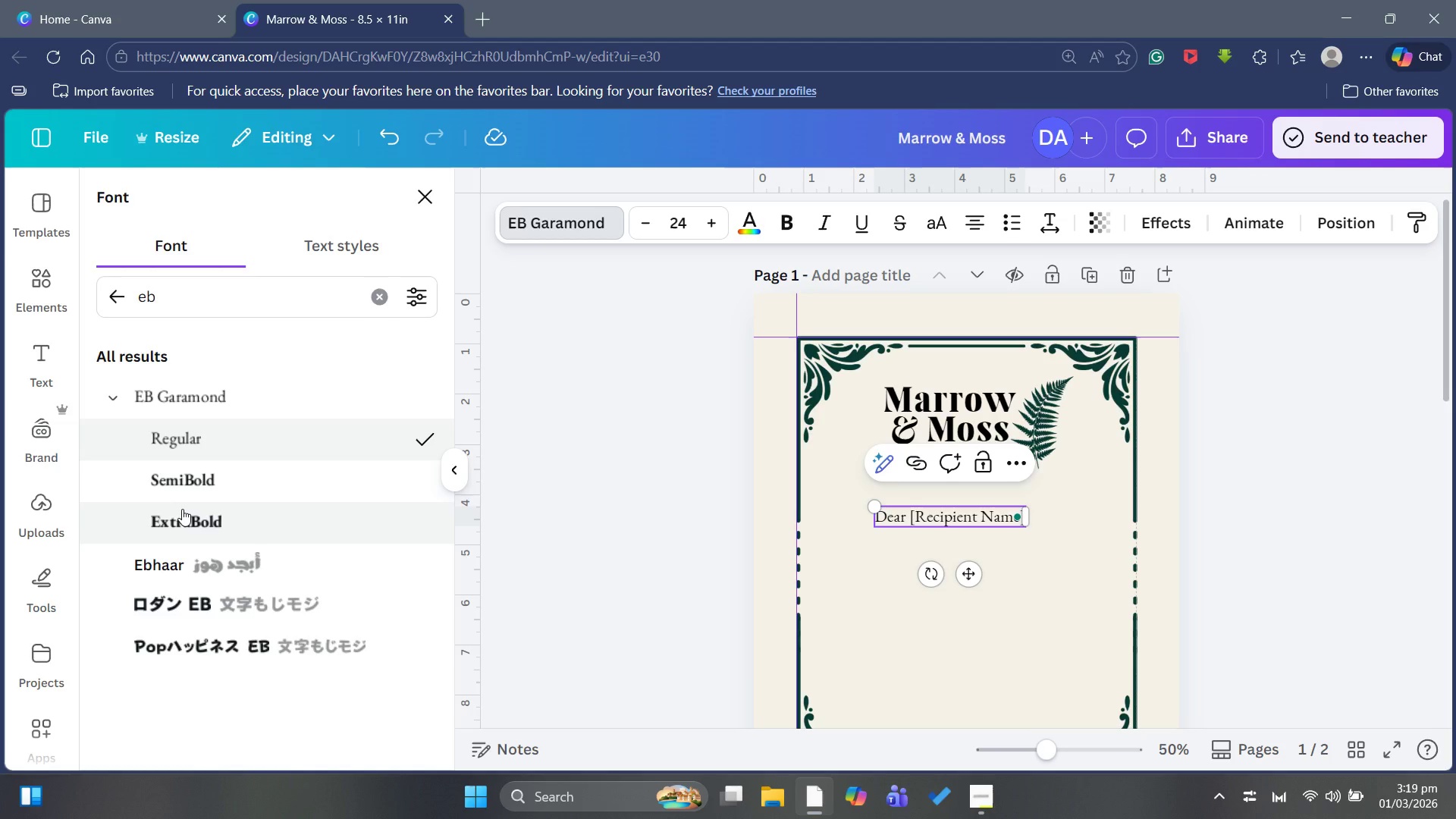 
wait(17.23)
 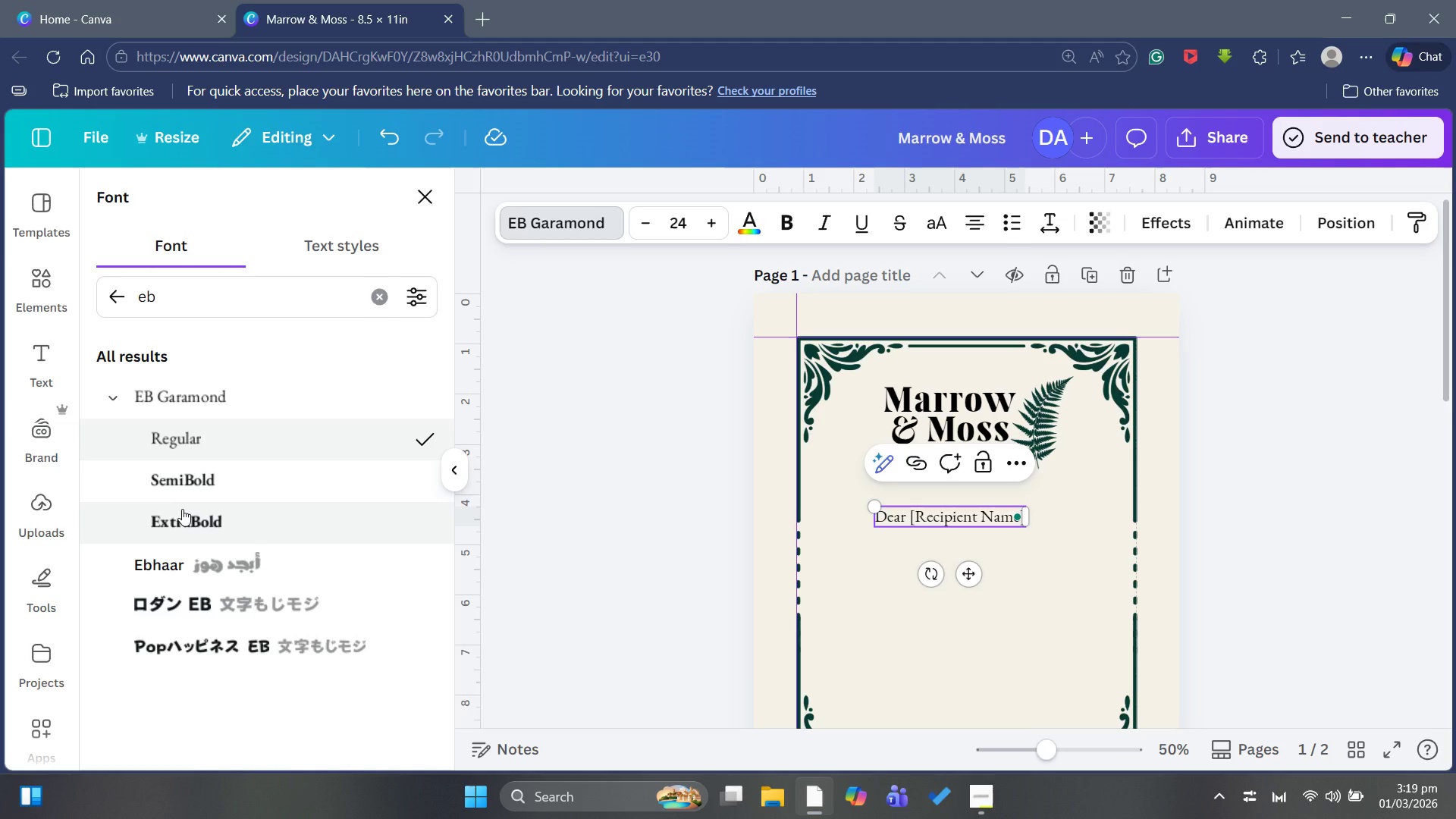 
left_click_drag(start_coordinate=[874, 503], to_coordinate=[894, 508])
 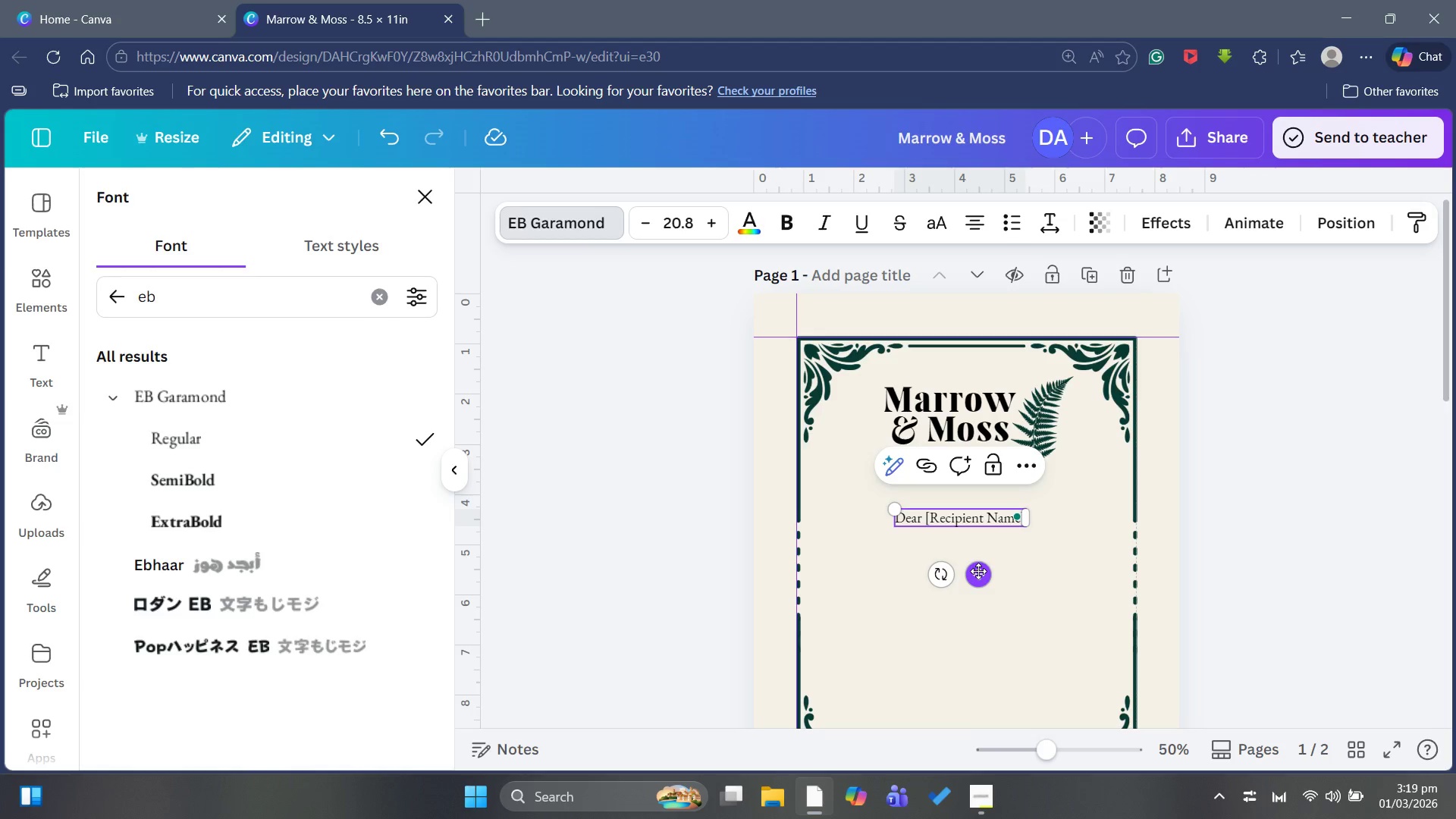 
left_click_drag(start_coordinate=[978, 571], to_coordinate=[916, 564])
 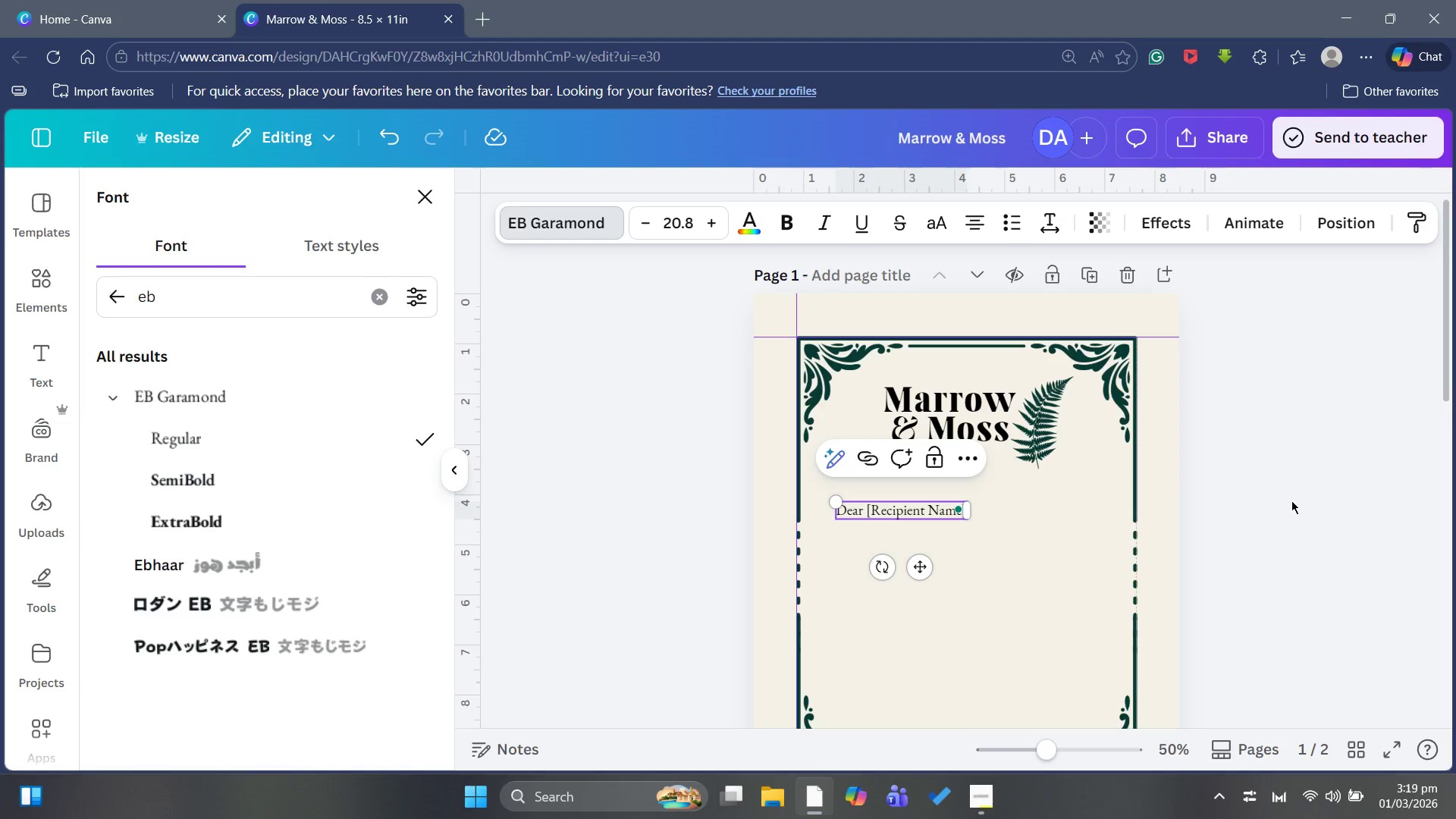 
left_click([1291, 500])
 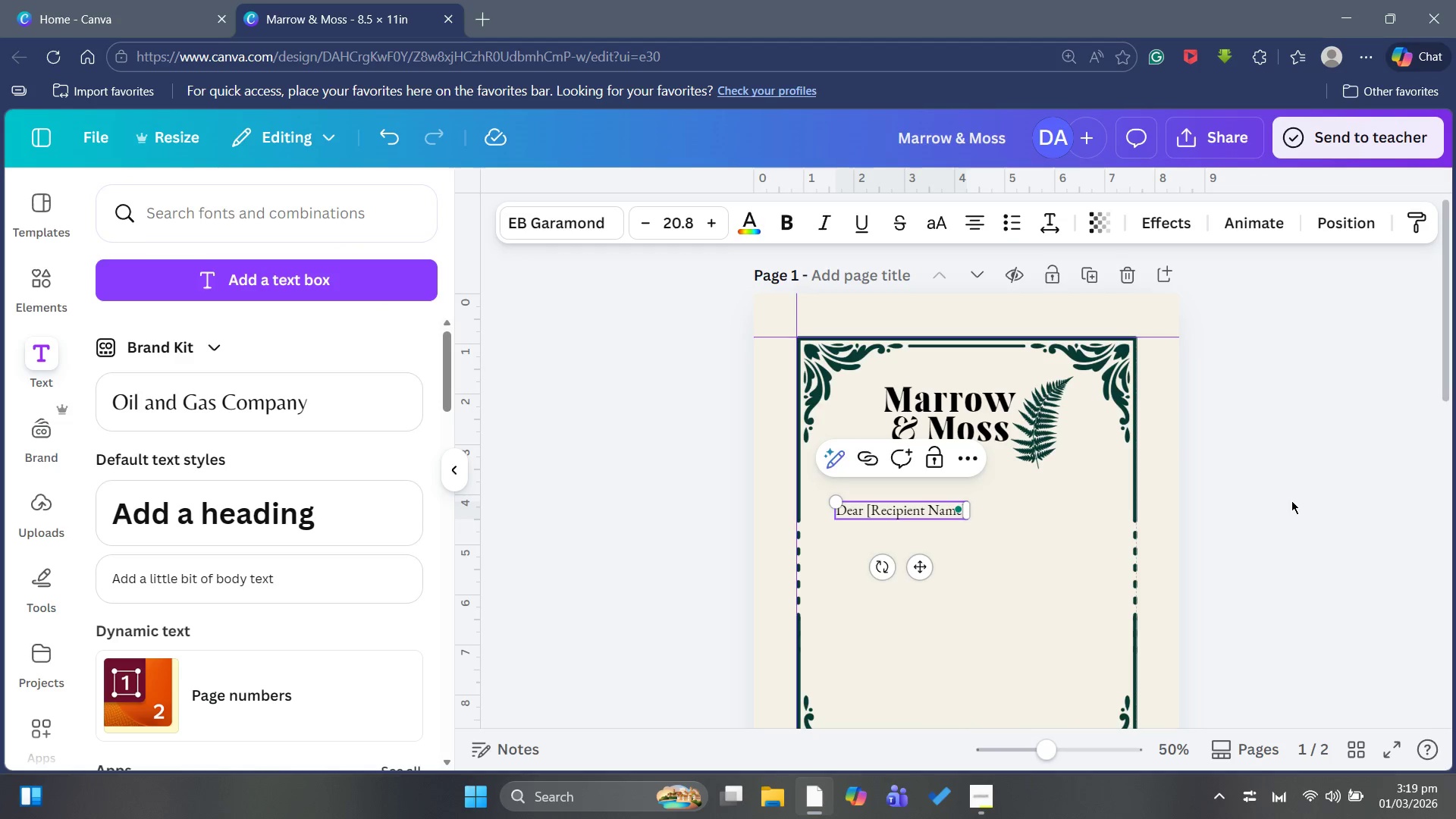 
left_click([1294, 500])
 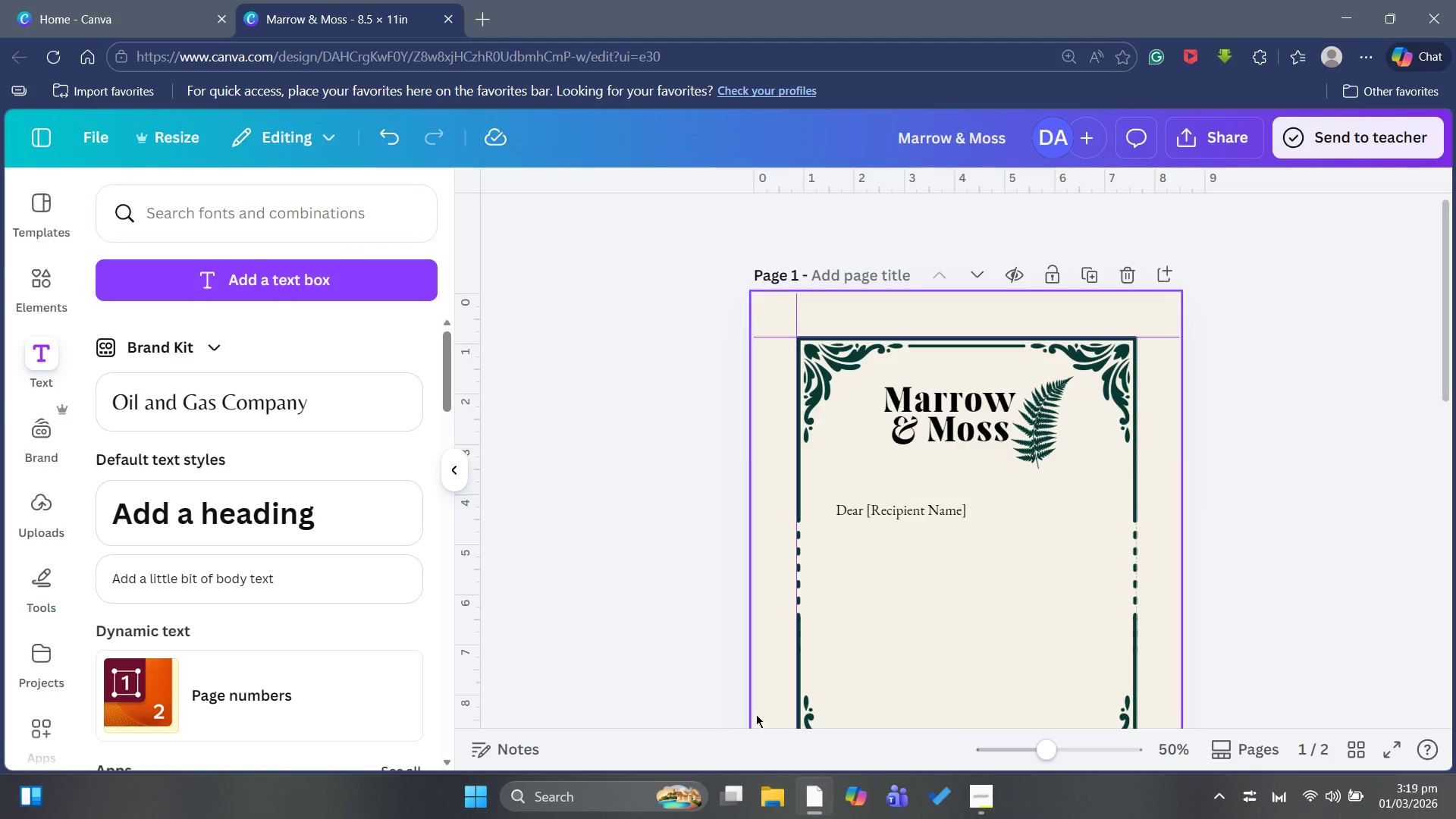 
wait(6.55)
 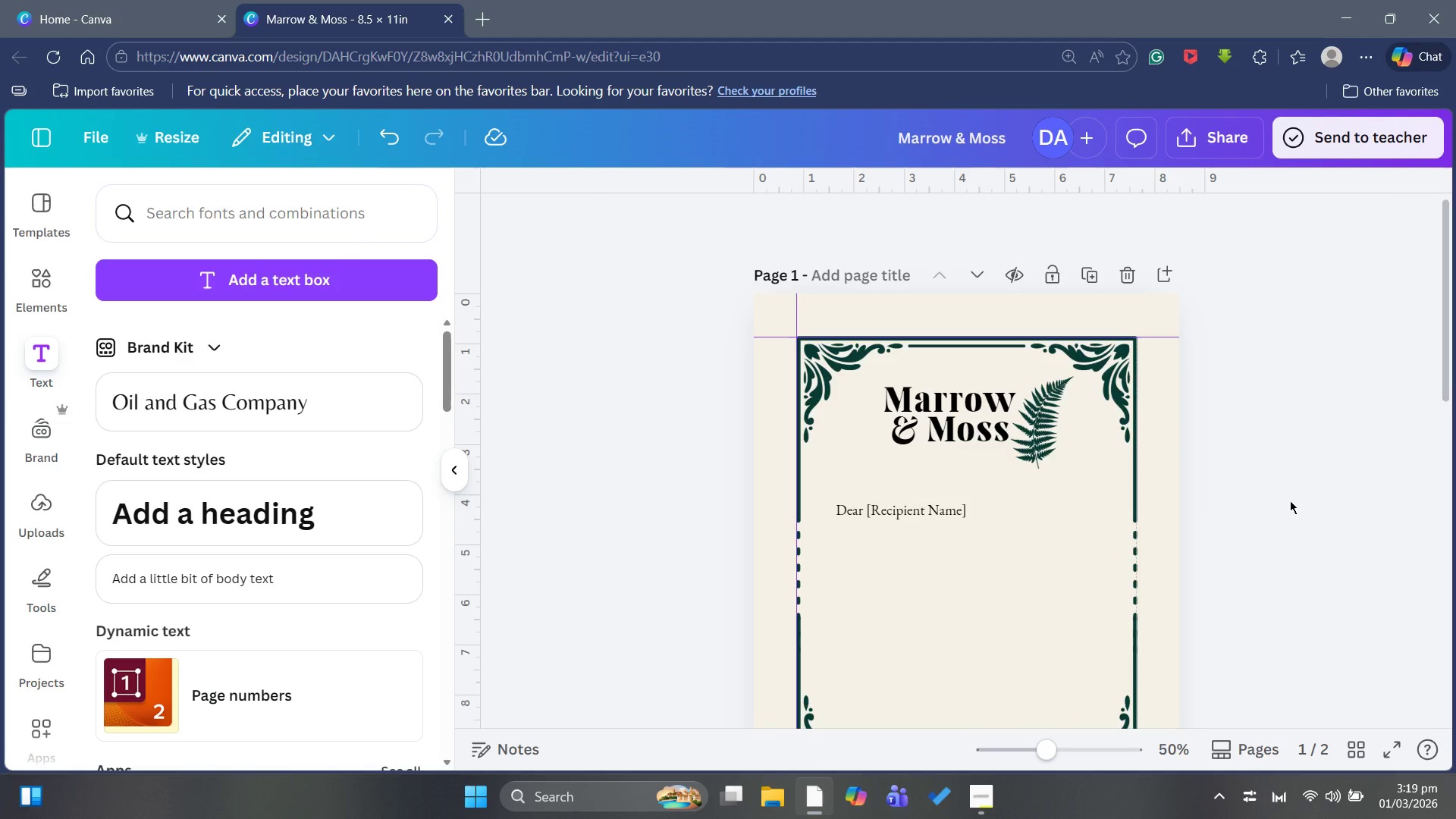 
left_click_drag(start_coordinate=[945, 510], to_coordinate=[949, 513])
 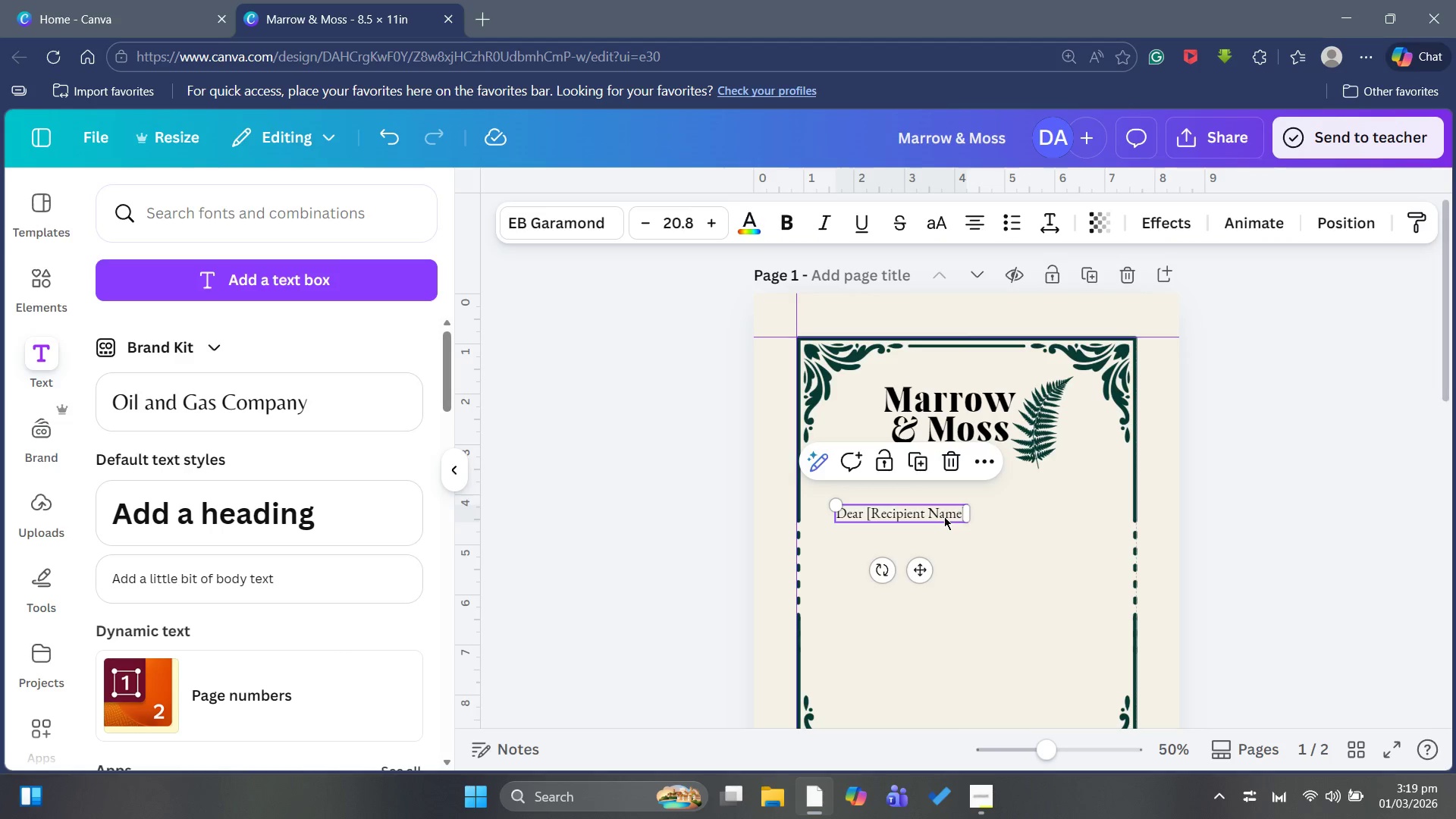 
double_click([943, 516])
 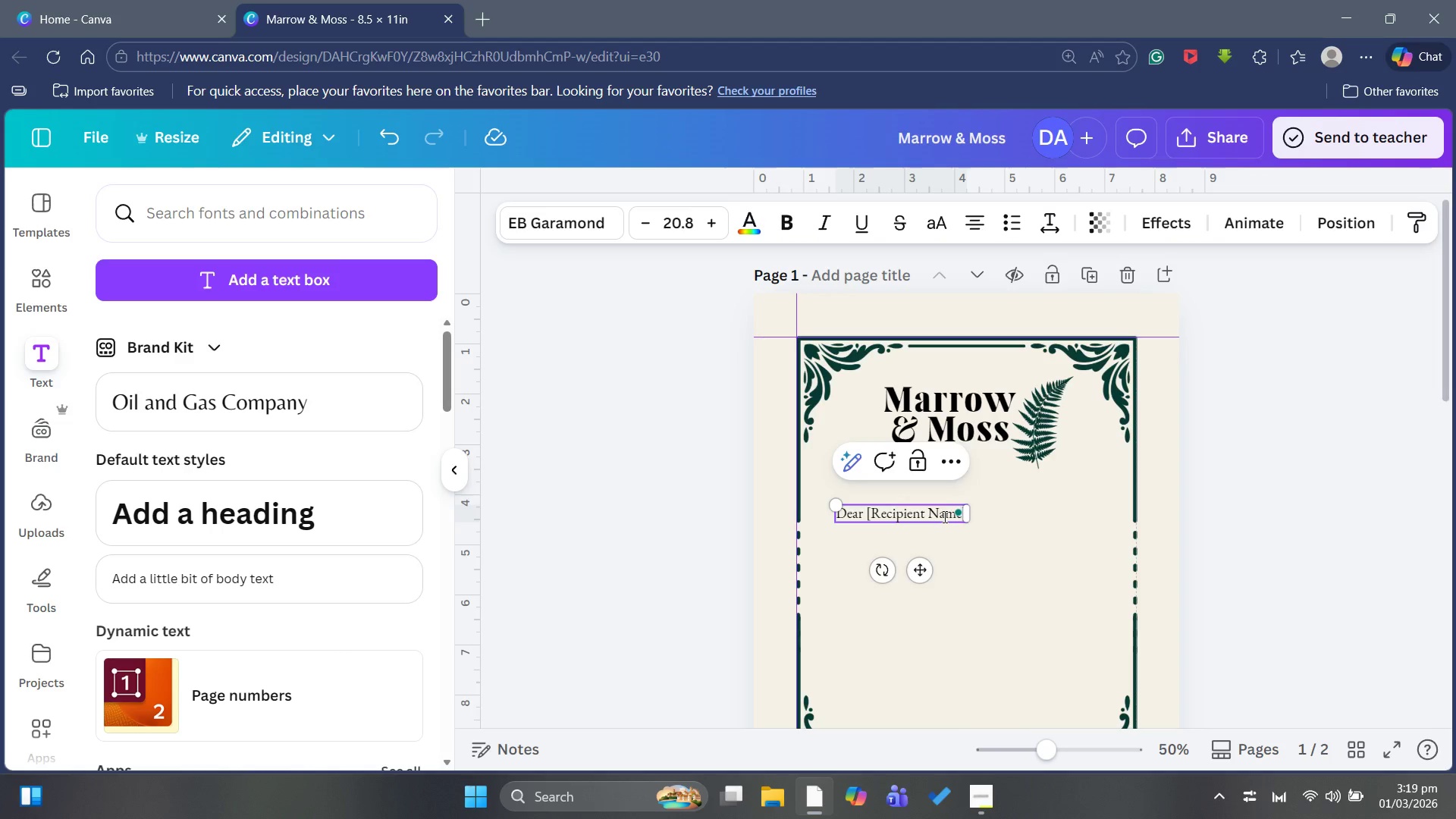 
key(ArrowRight)
 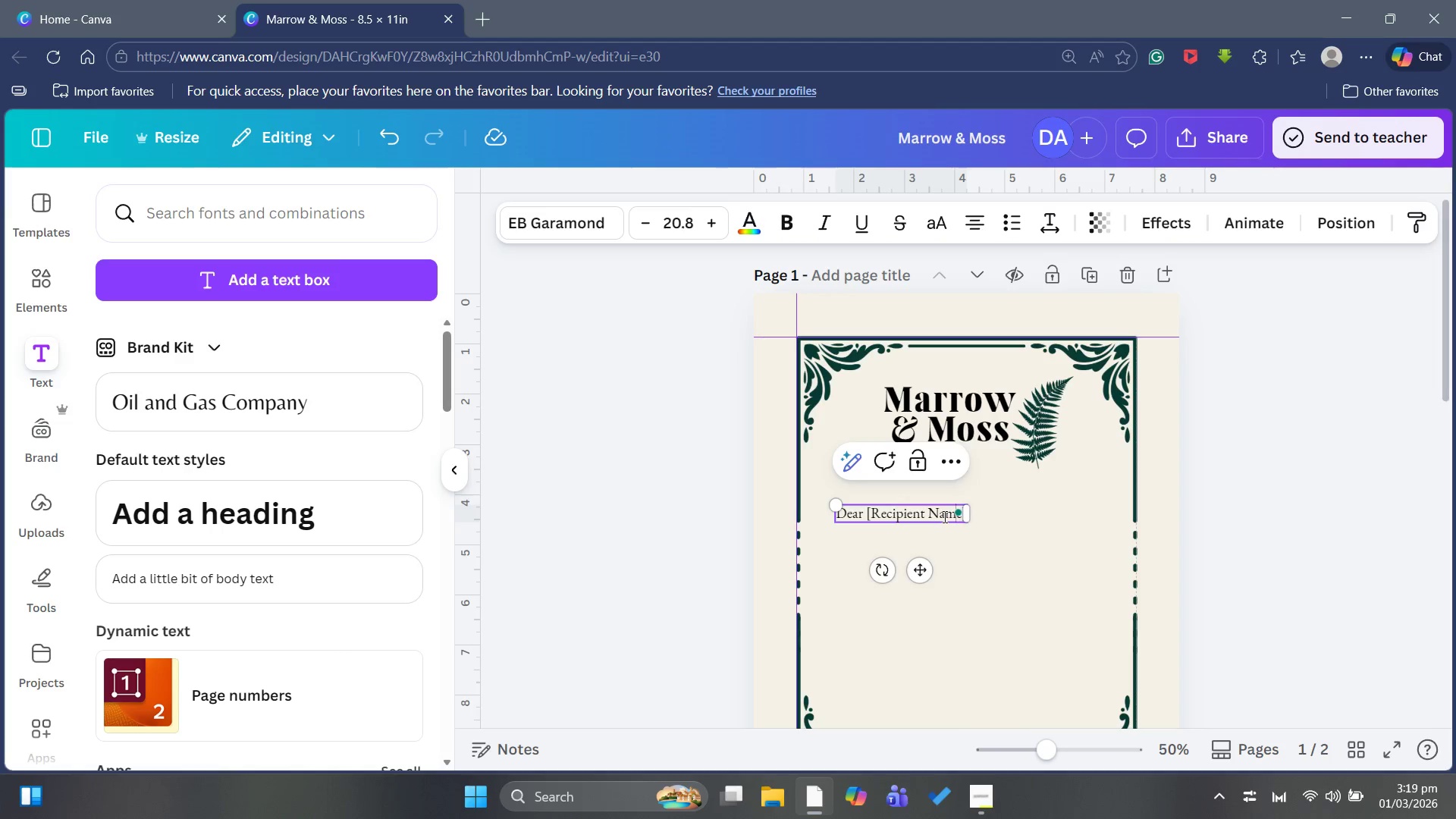 
key(ArrowRight)
 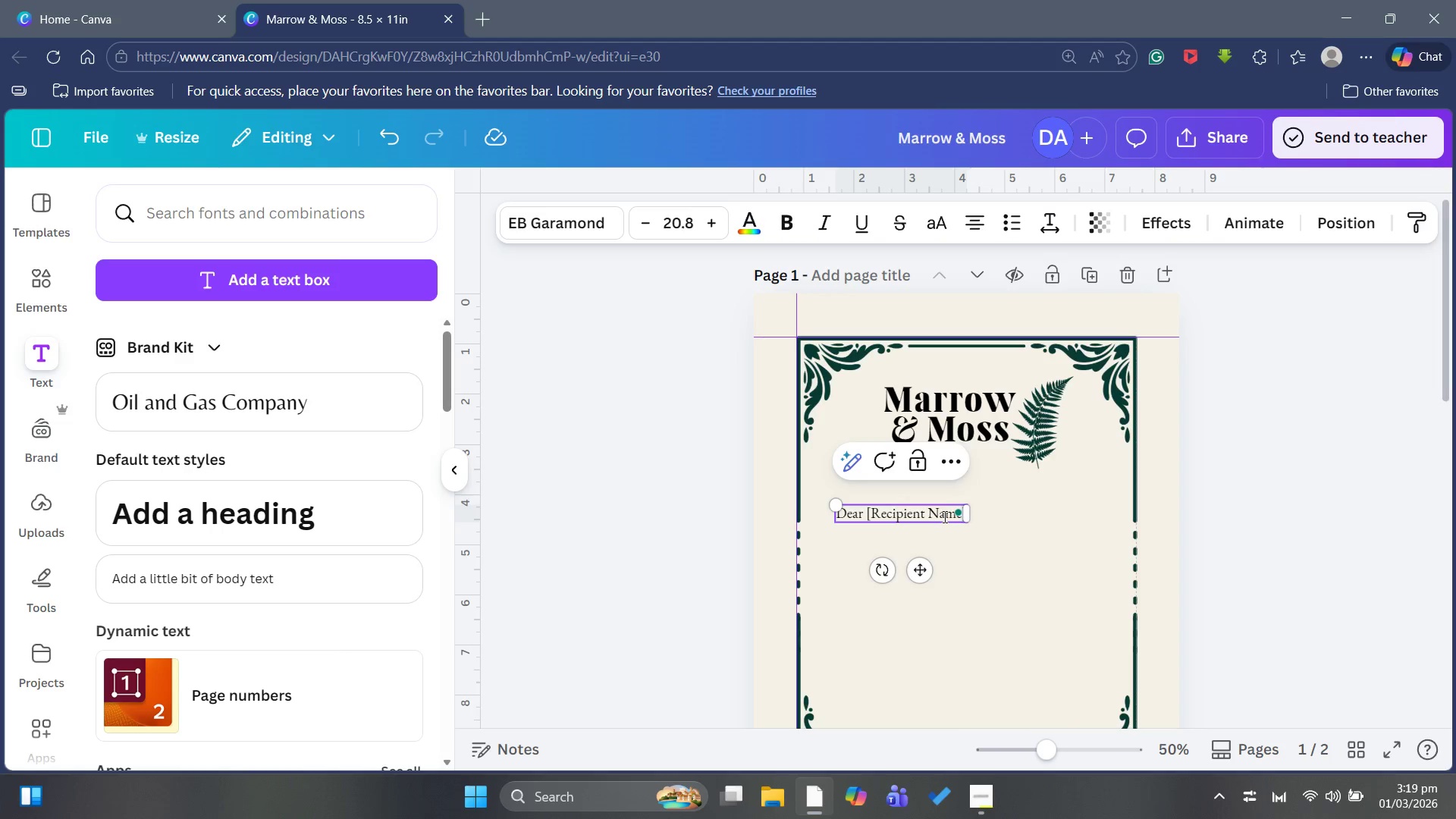 
key(ArrowRight)
 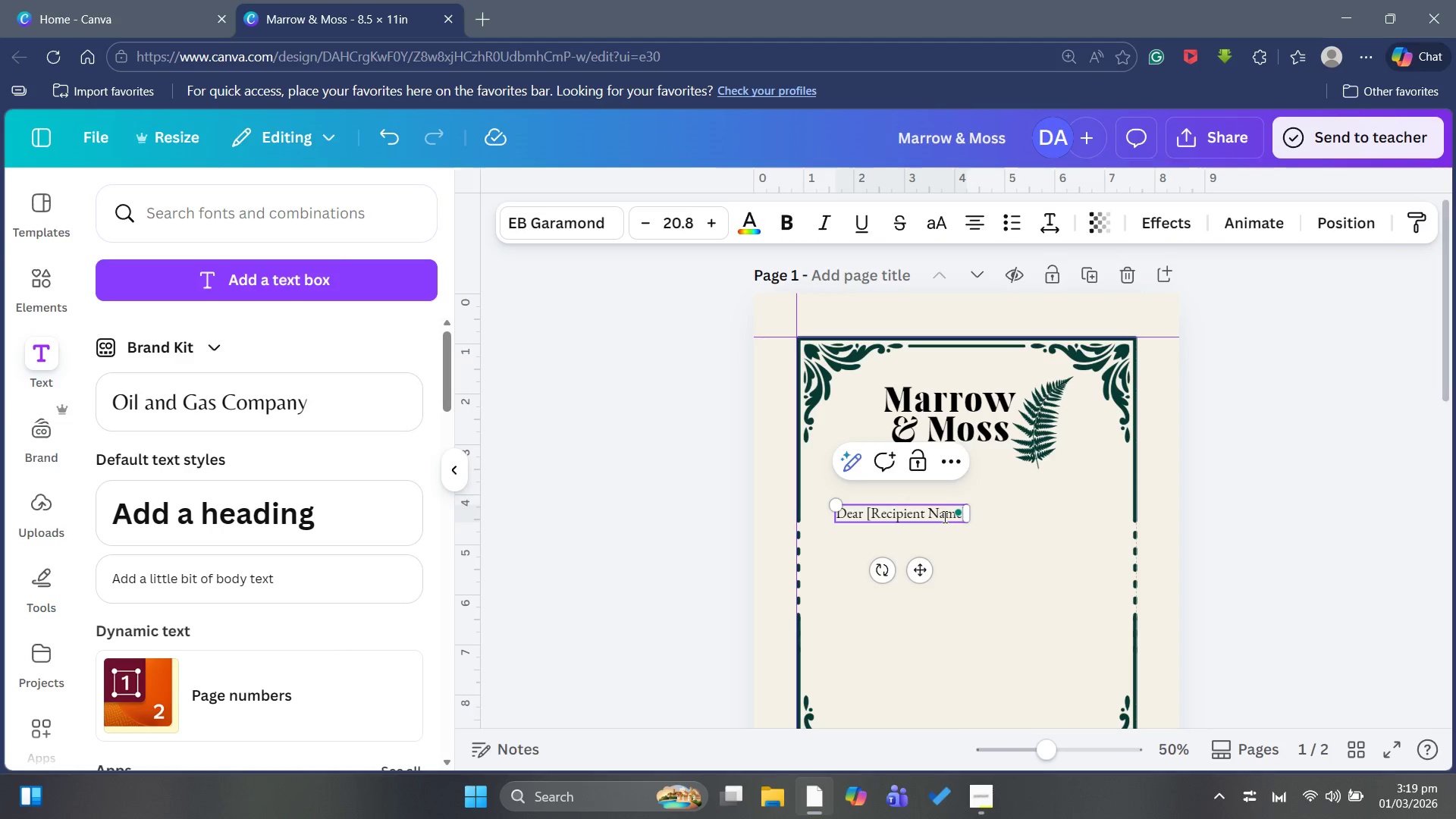 
key(Comma)
 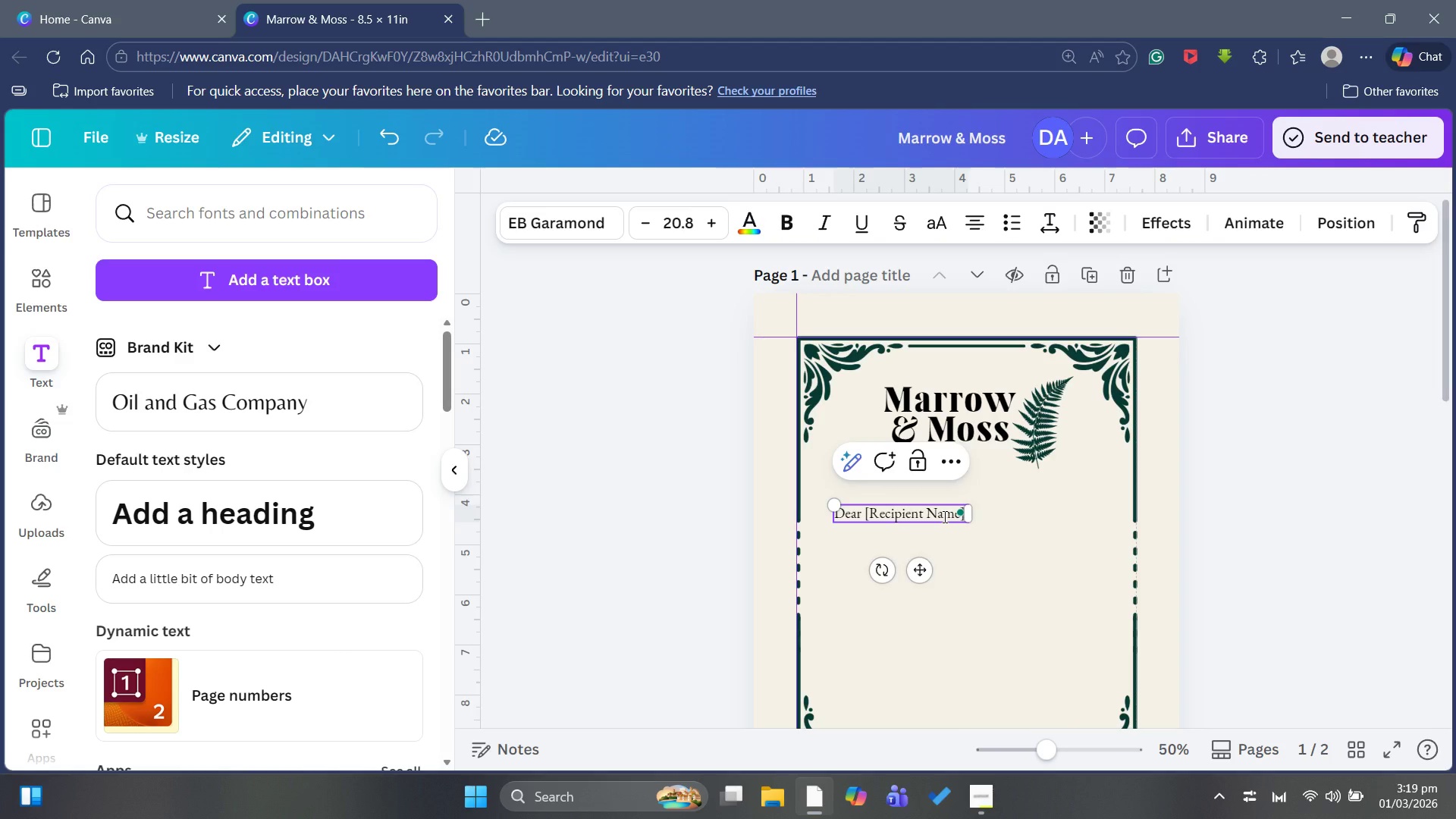 
key(Enter)
 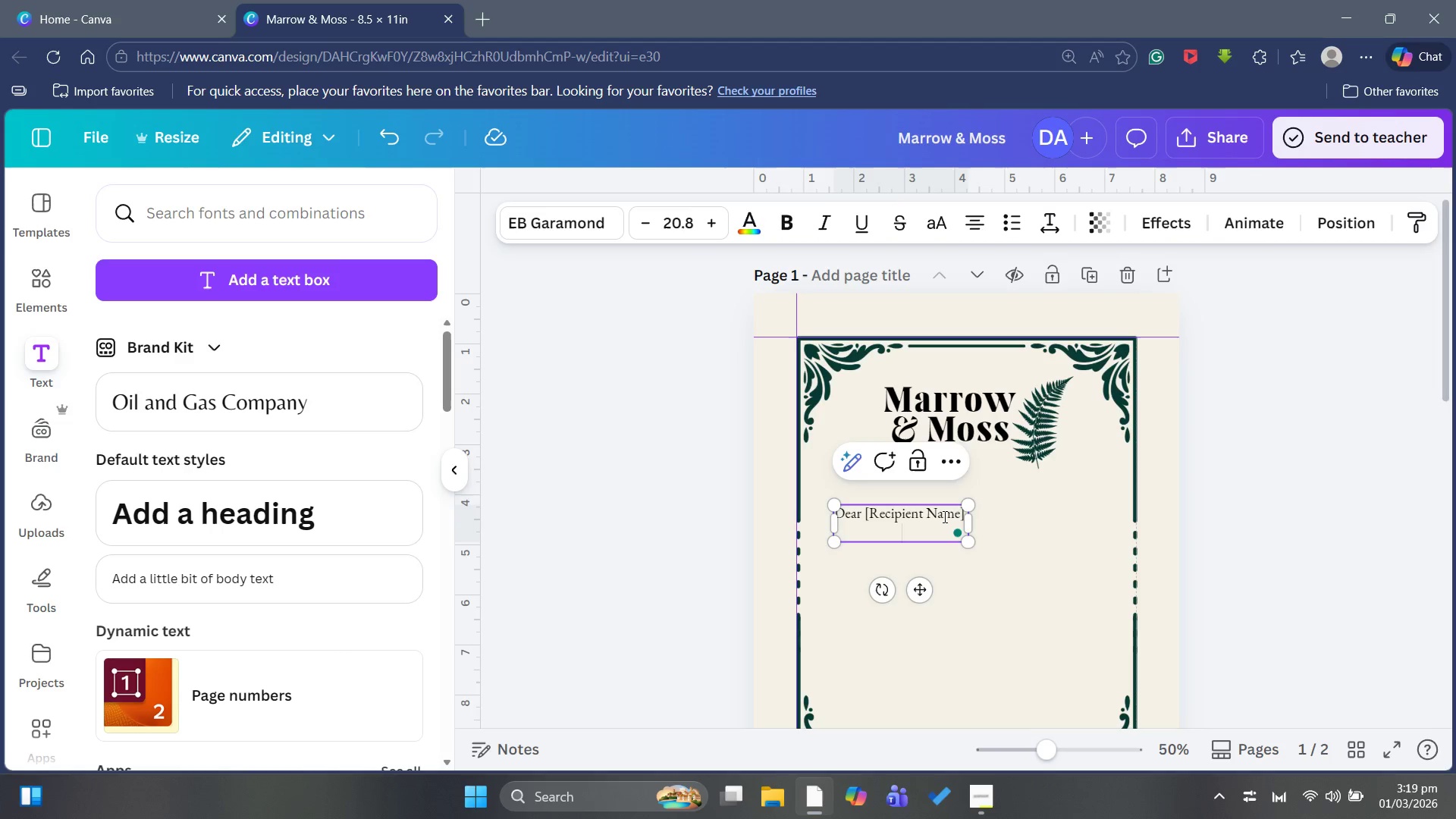 
key(Enter)
 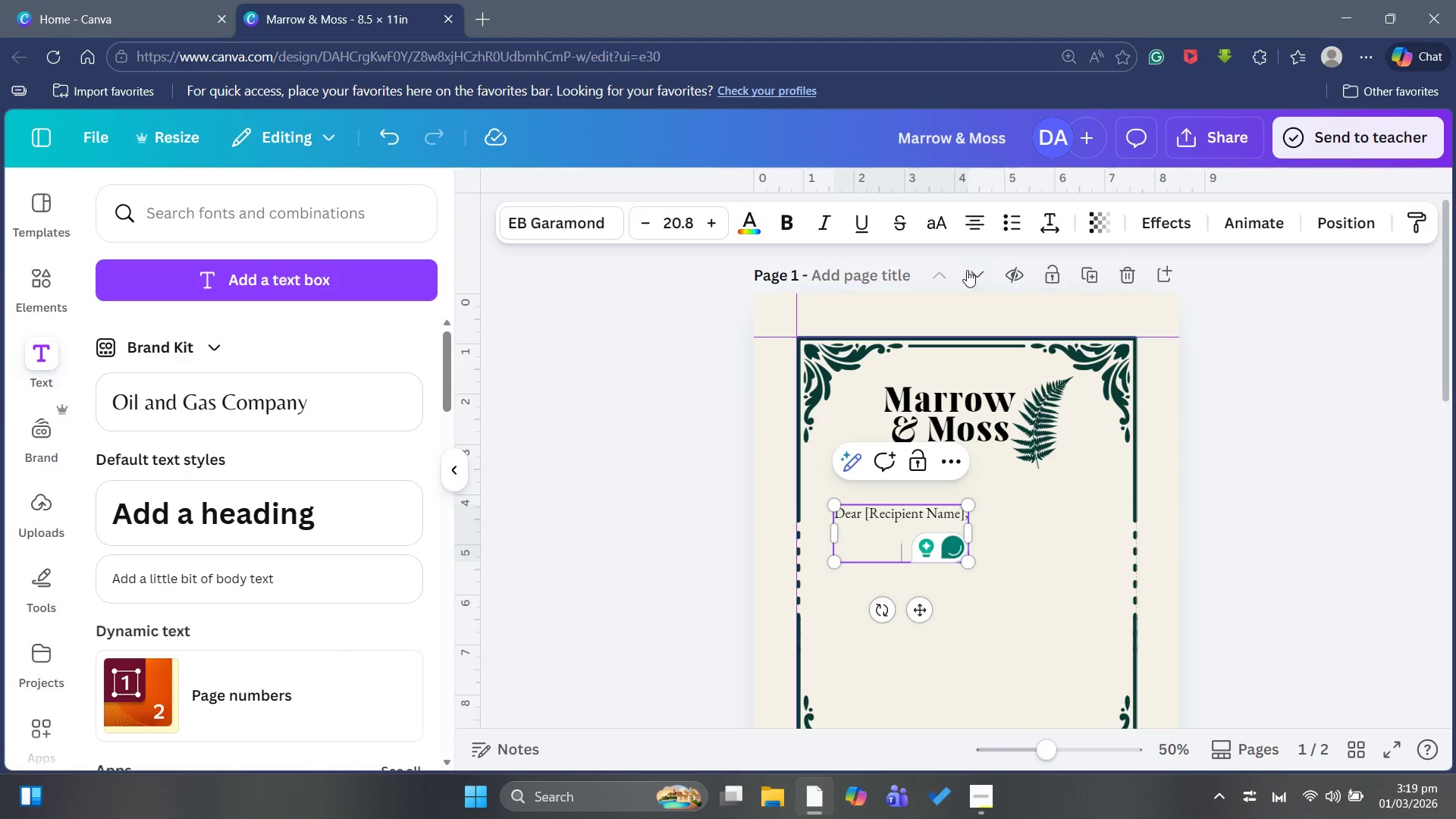 
left_click([976, 231])
 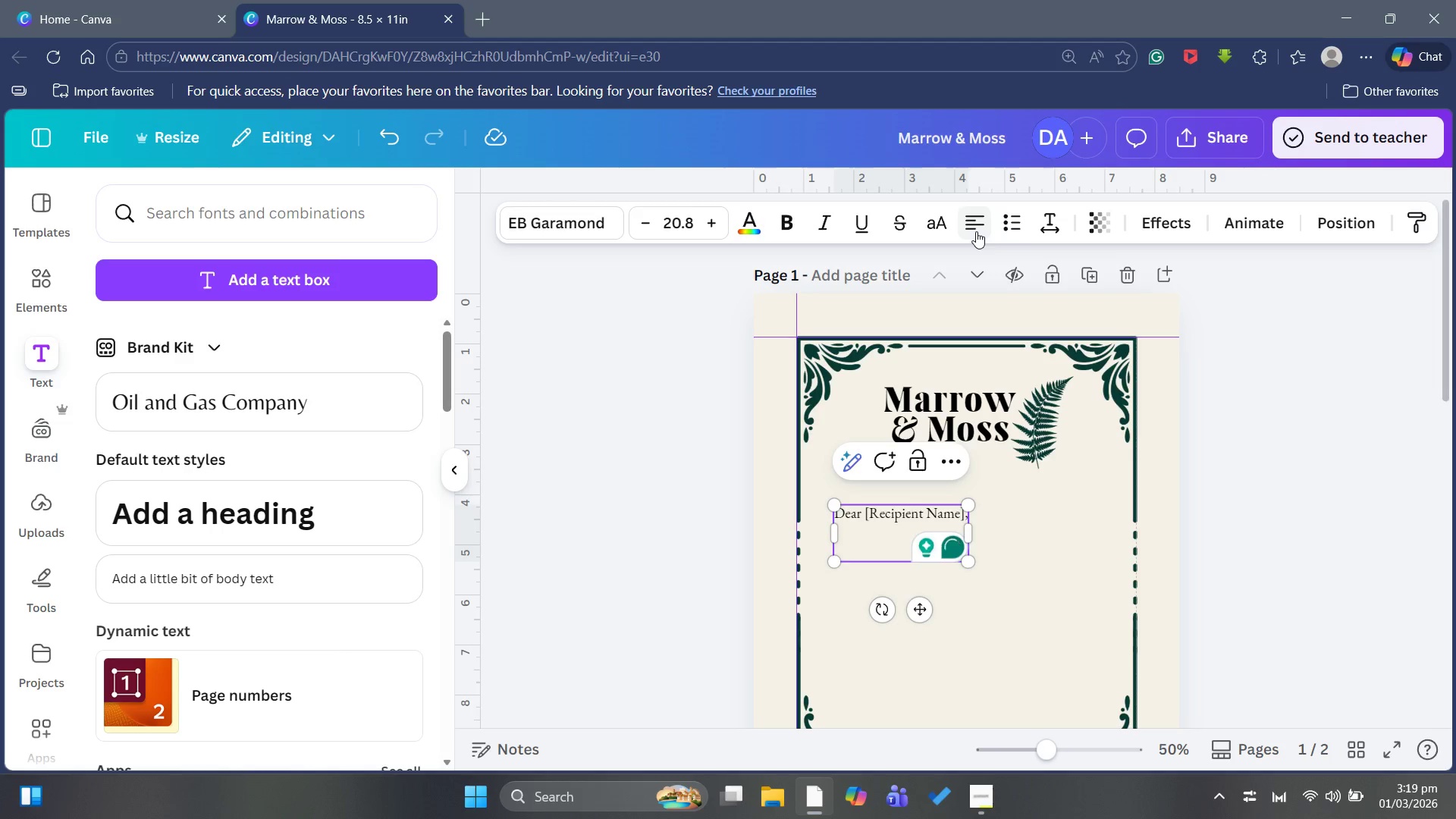 
type(We are delighted to share this )
key(Backspace)
key(Backspace)
key(Backspace)
type(eses)
key(Backspace)
key(Backspace)
key(Backspace)
type(se )
 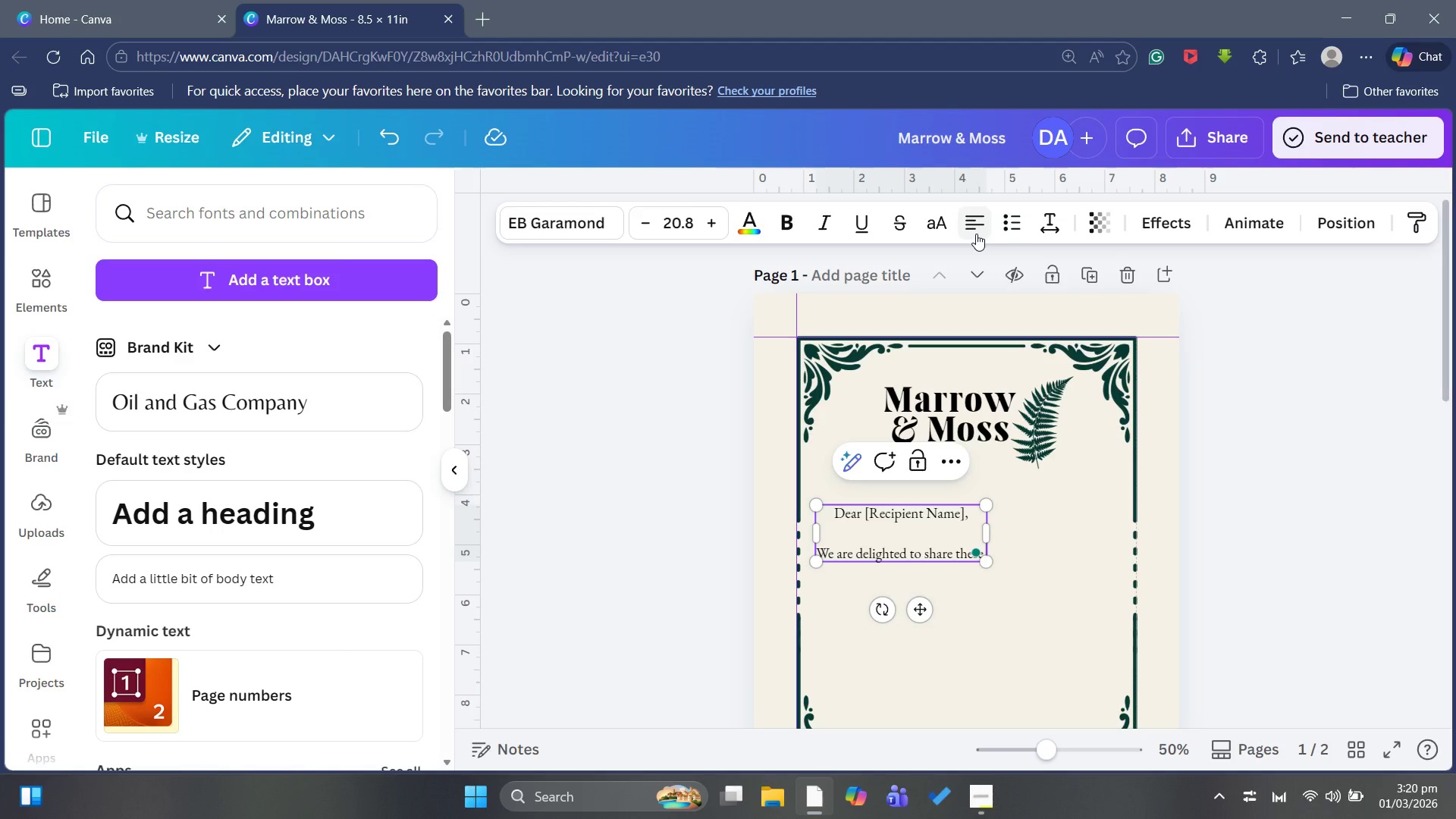 
wait(5.75)
 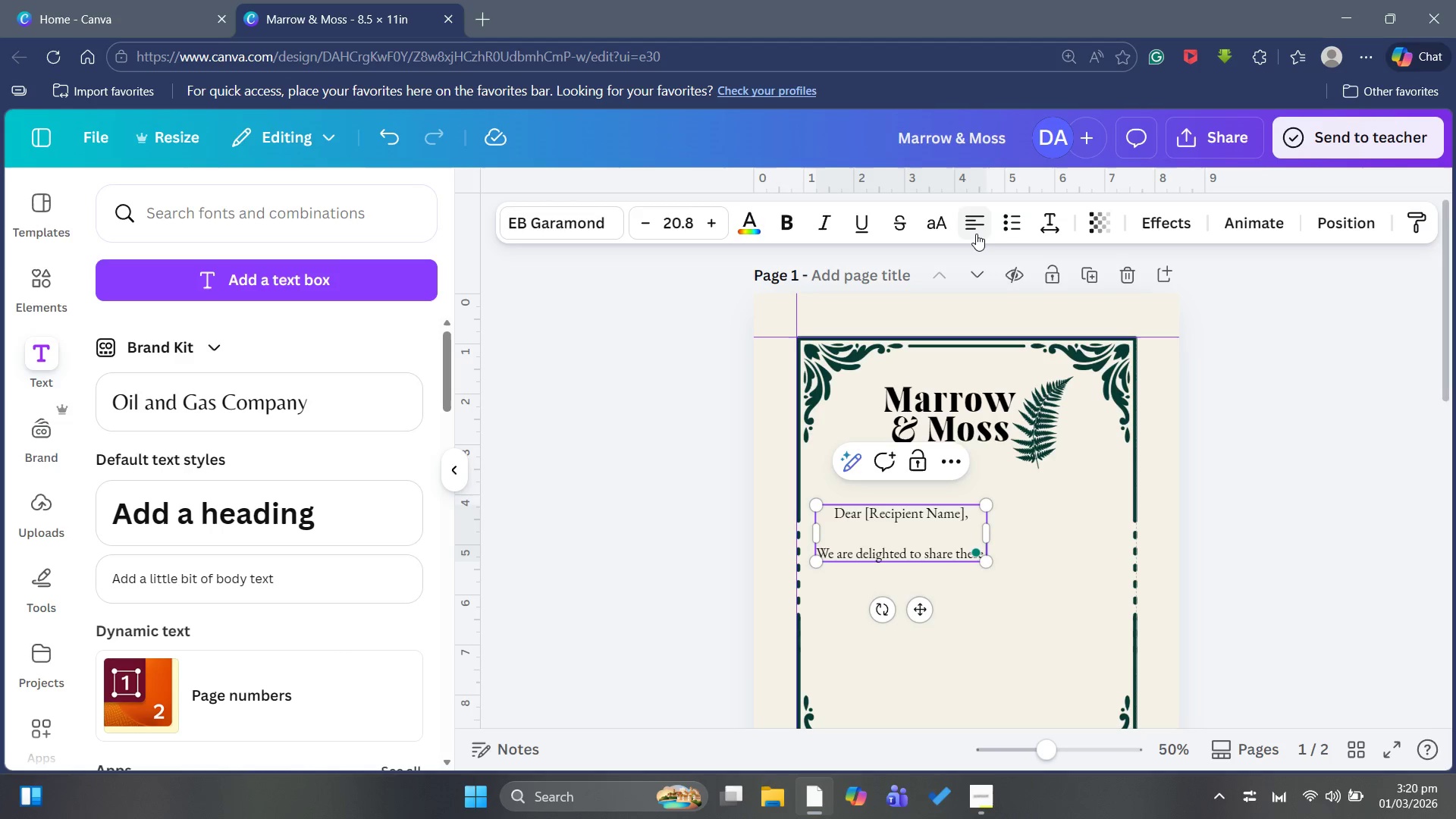 
type(curational )
 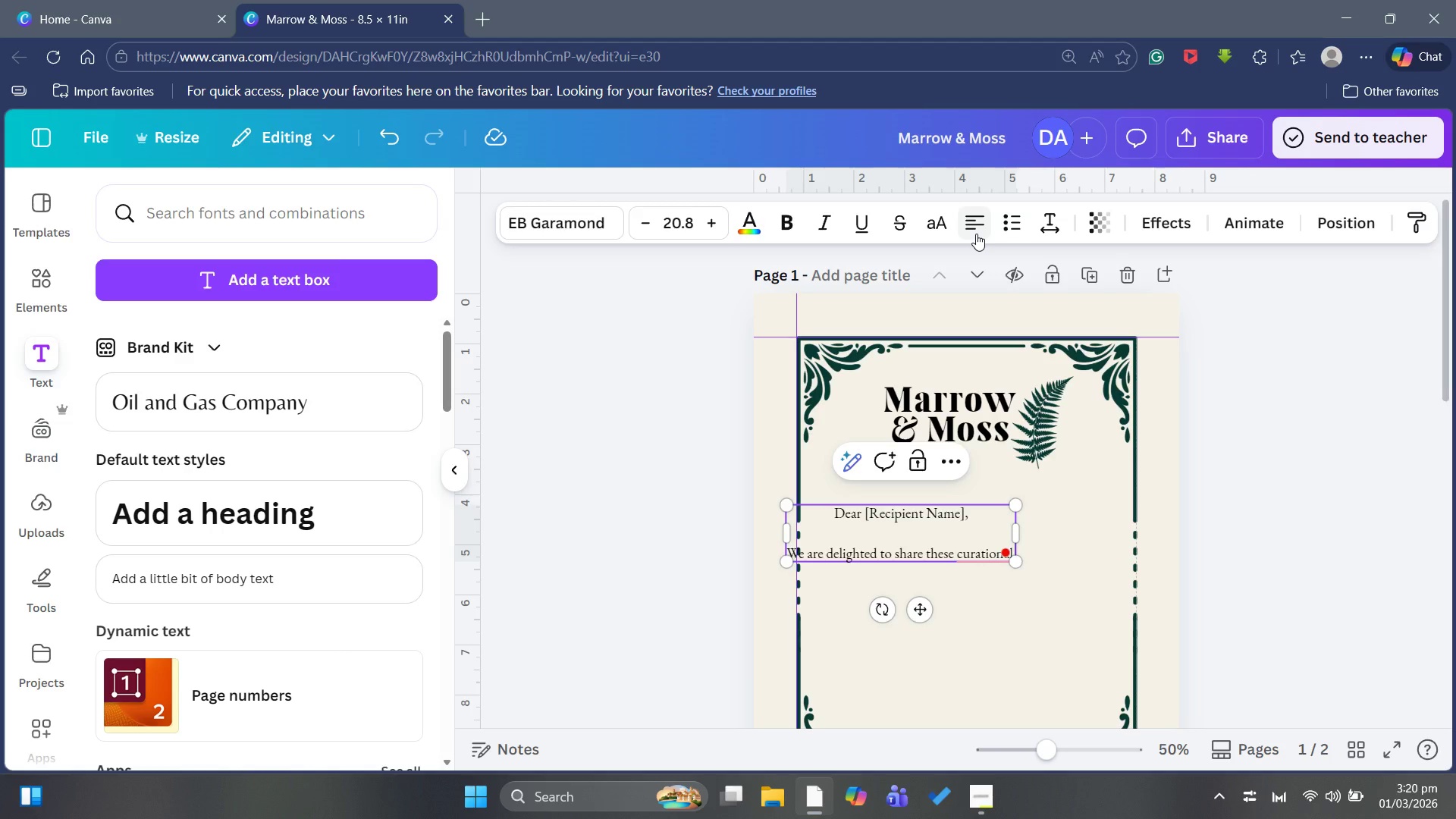 
wait(18.11)
 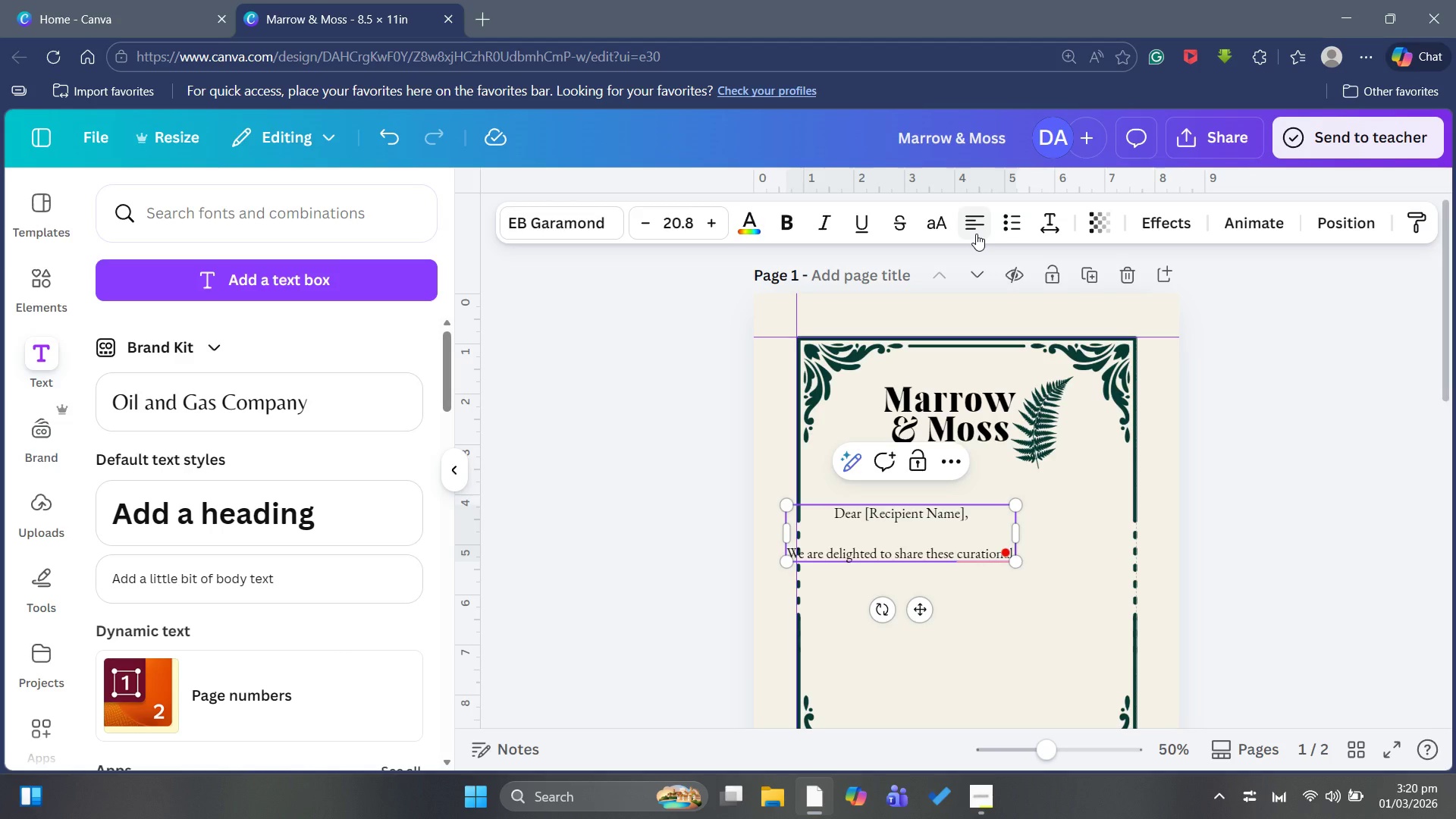 
mouse_move([975, 545])
 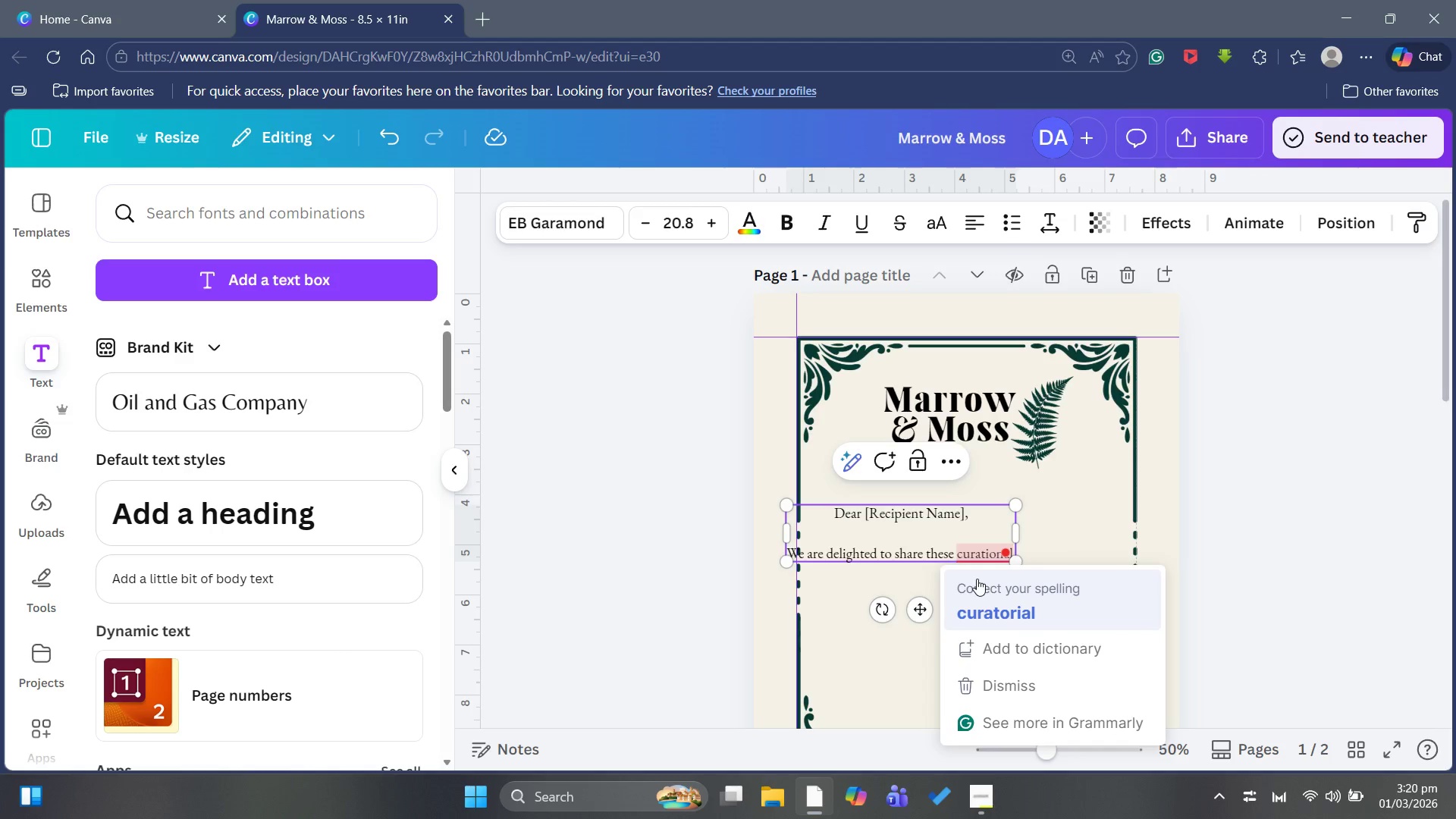 
left_click_drag(start_coordinate=[977, 579], to_coordinate=[981, 580])
 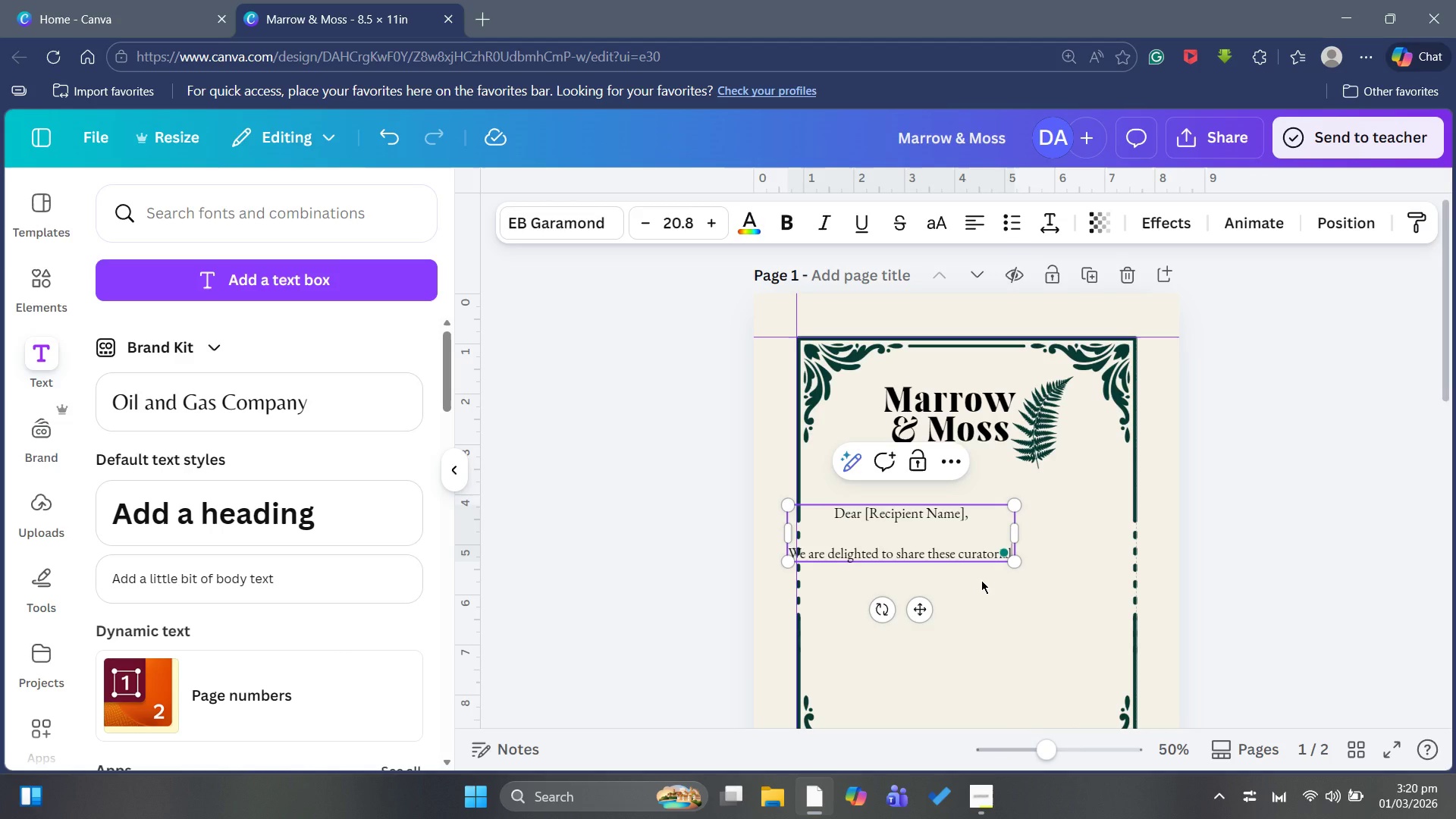 
key(Space)
 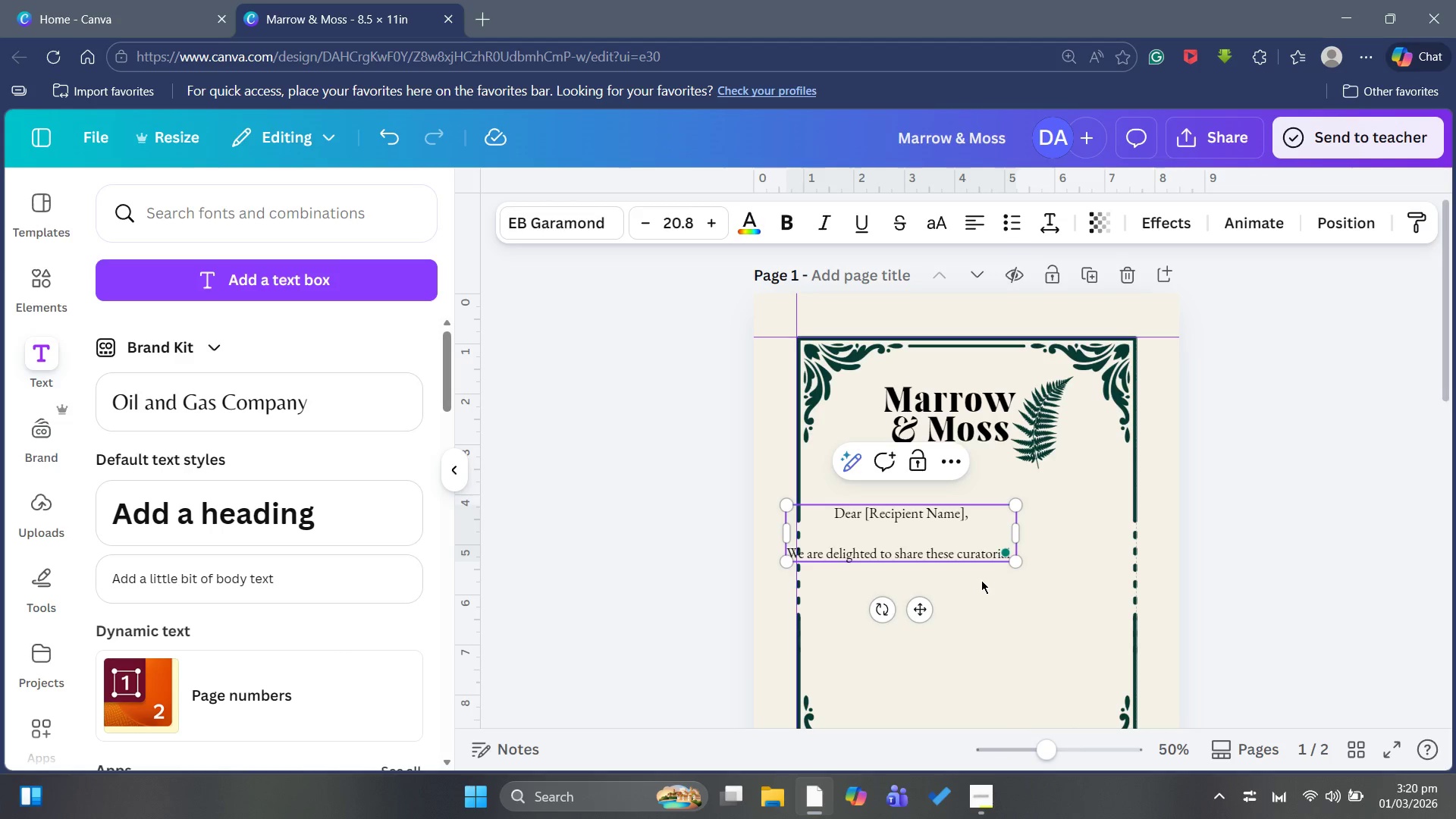 
hold_key(key=Backspace, duration=0.91)
 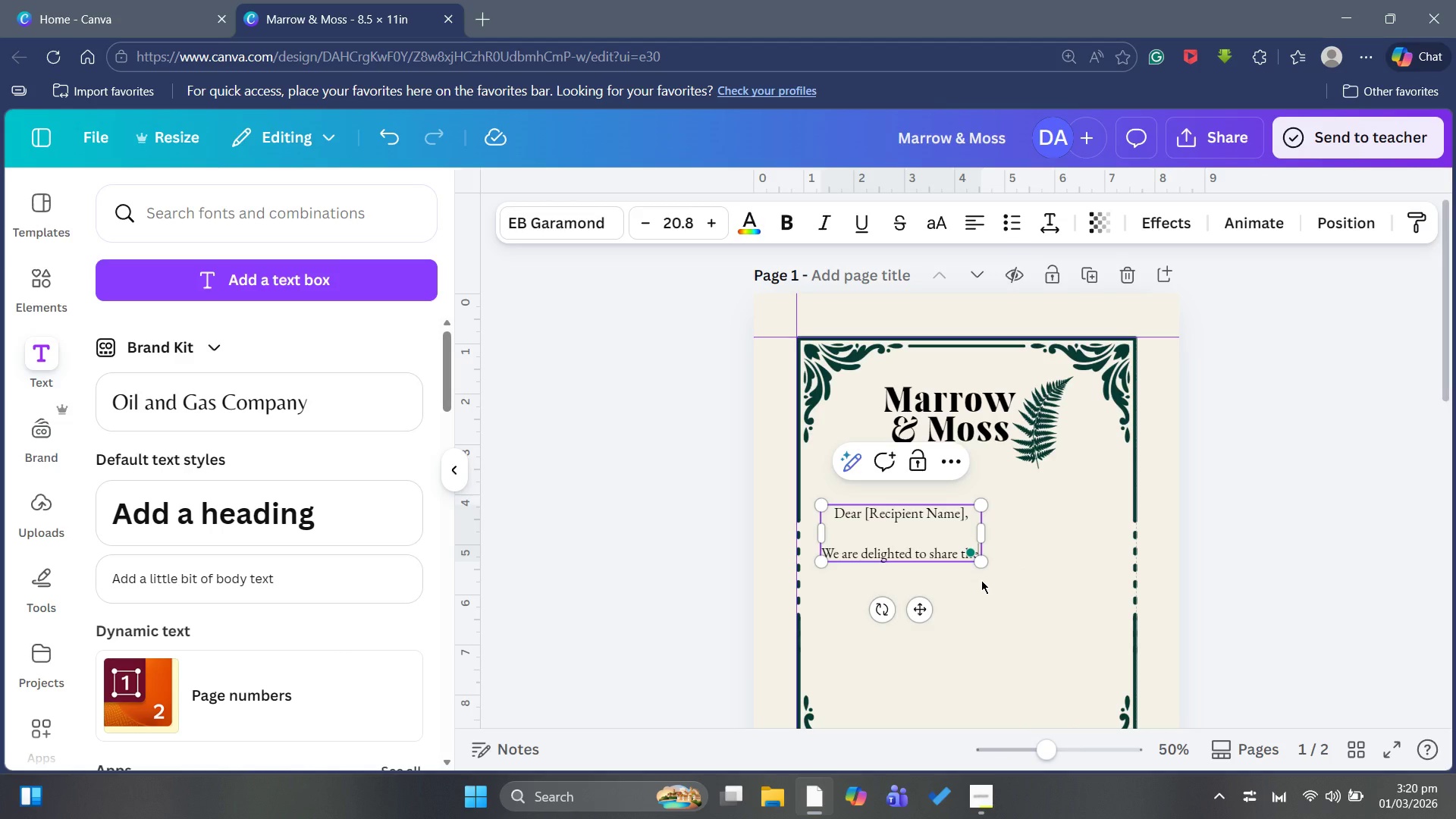 
hold_key(key=Backspace, duration=1.19)
 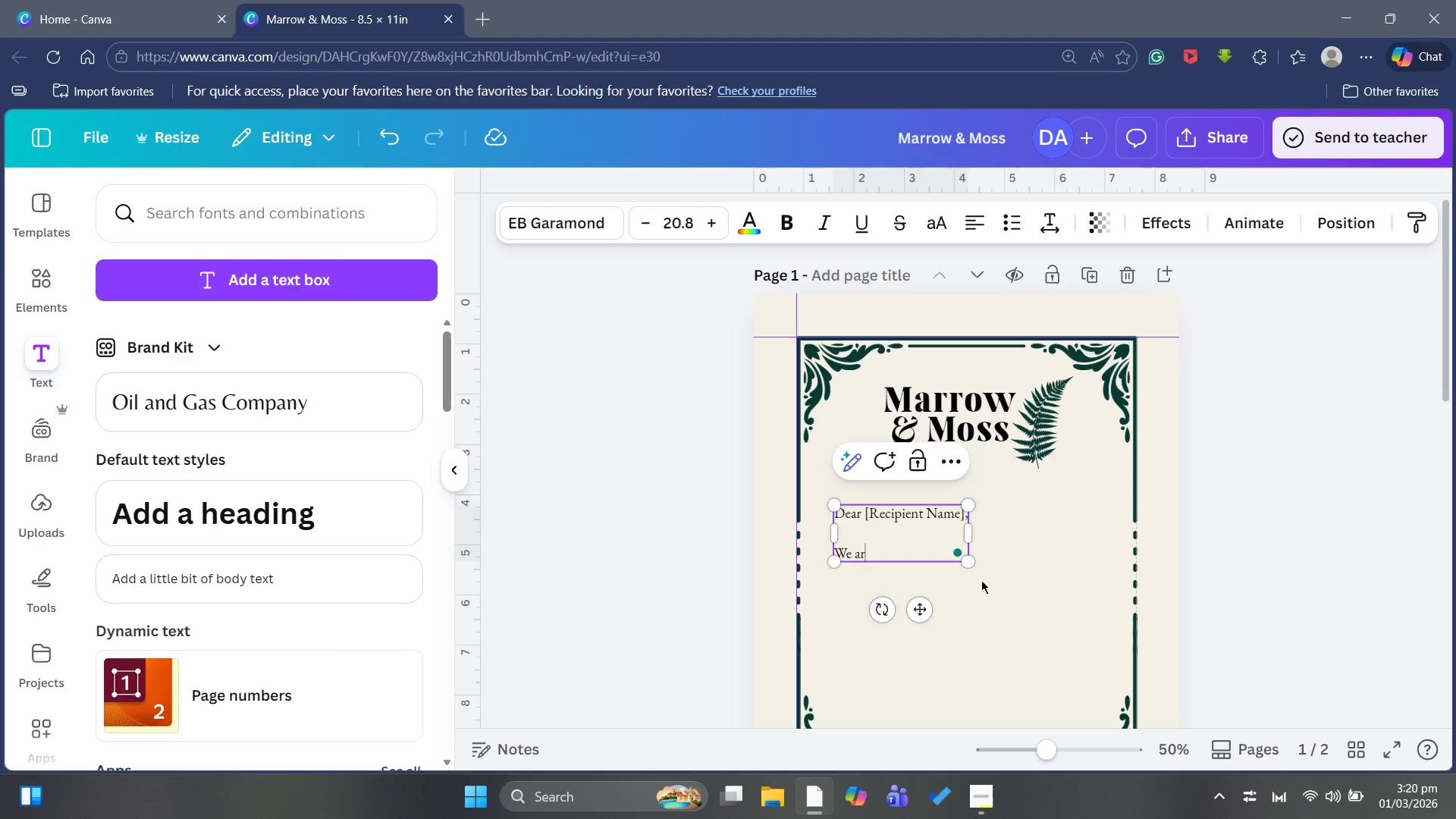 
key(Backspace)
key(Backspace)
key(Backspace)
key(Backspace)
key(Backspace)
key(Backspace)
type(It is with great pleasure )
 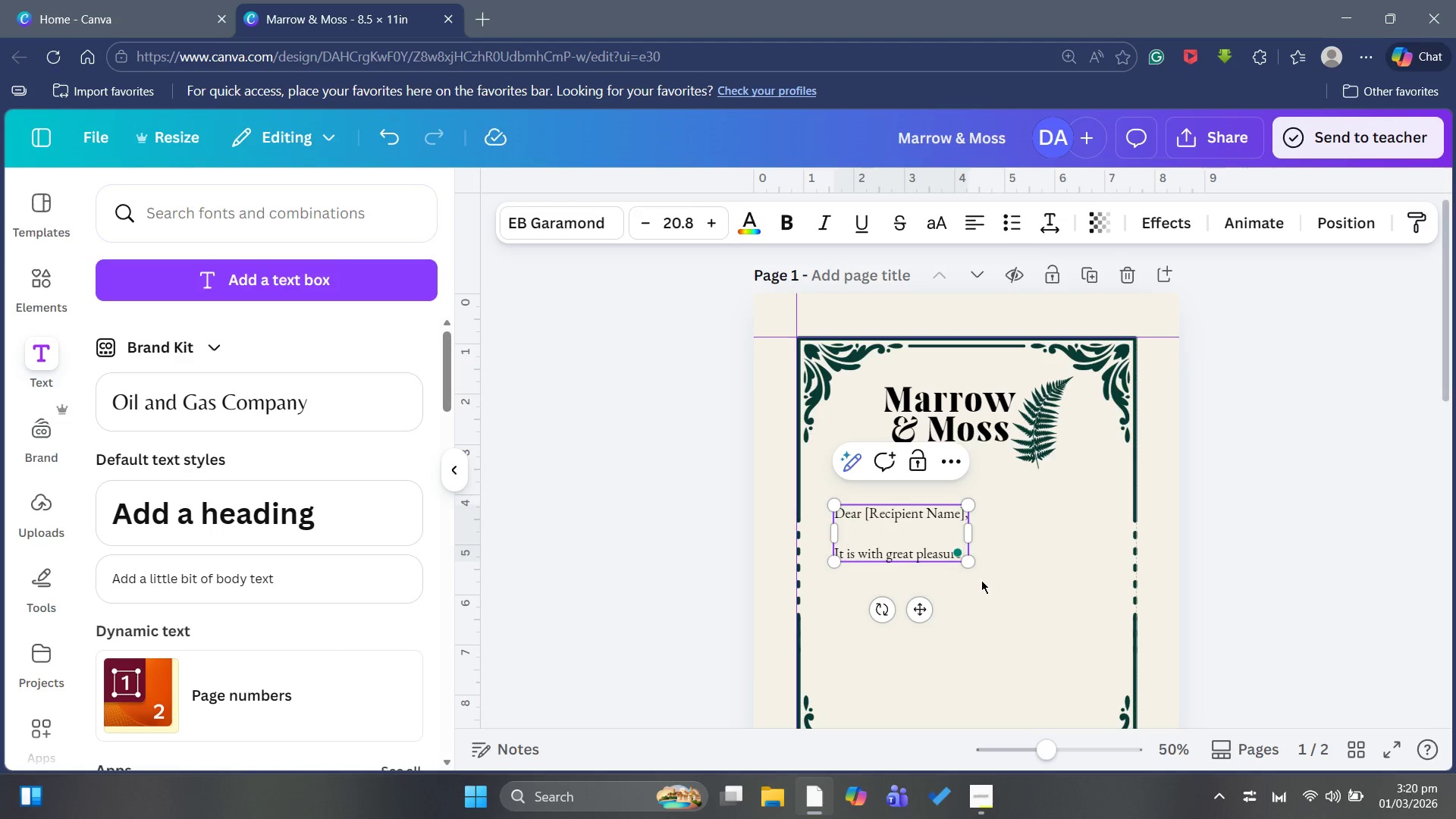 
wait(5.78)
 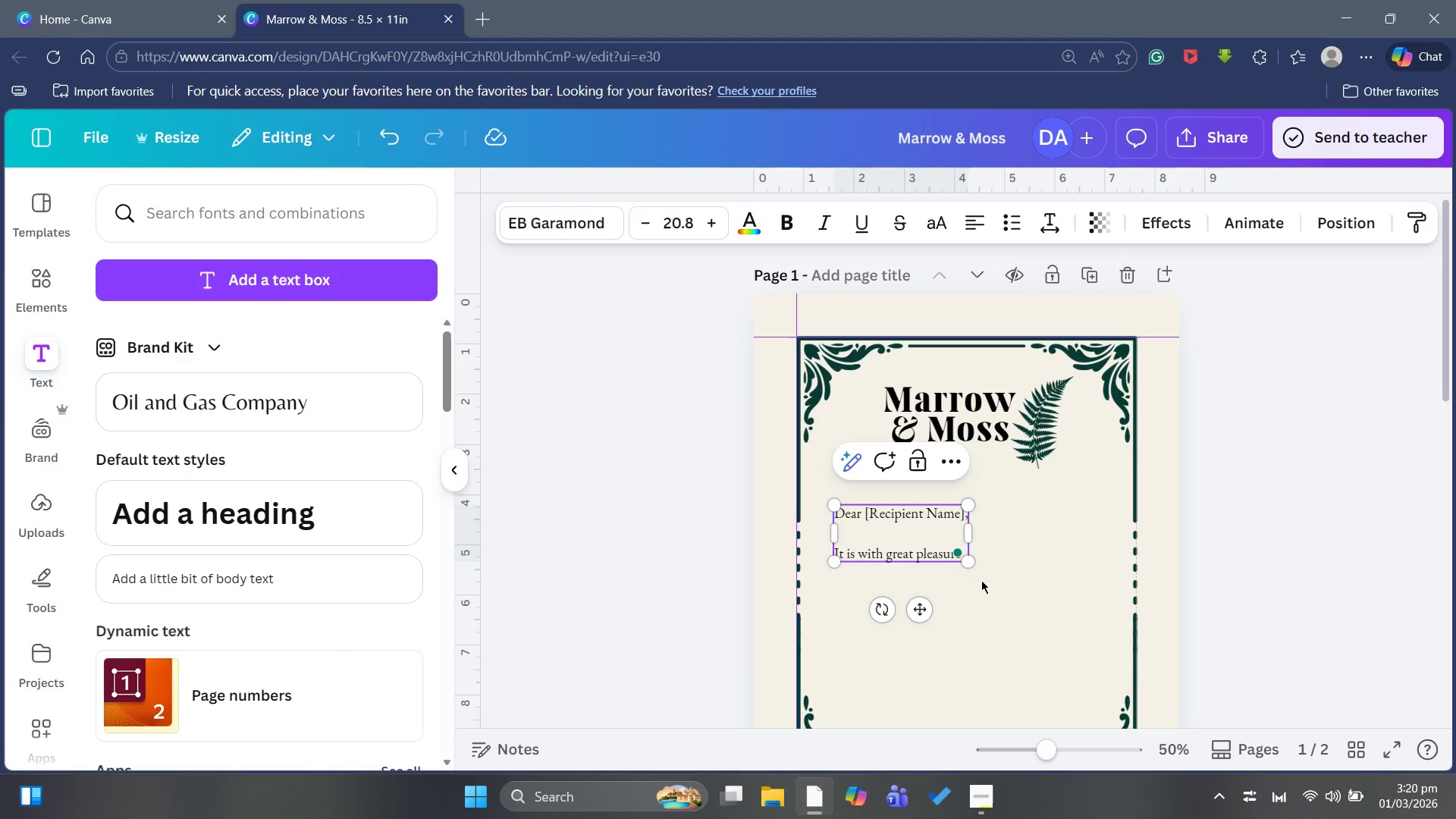 
type(that we presenr)
key(Backspace)
type(t )
 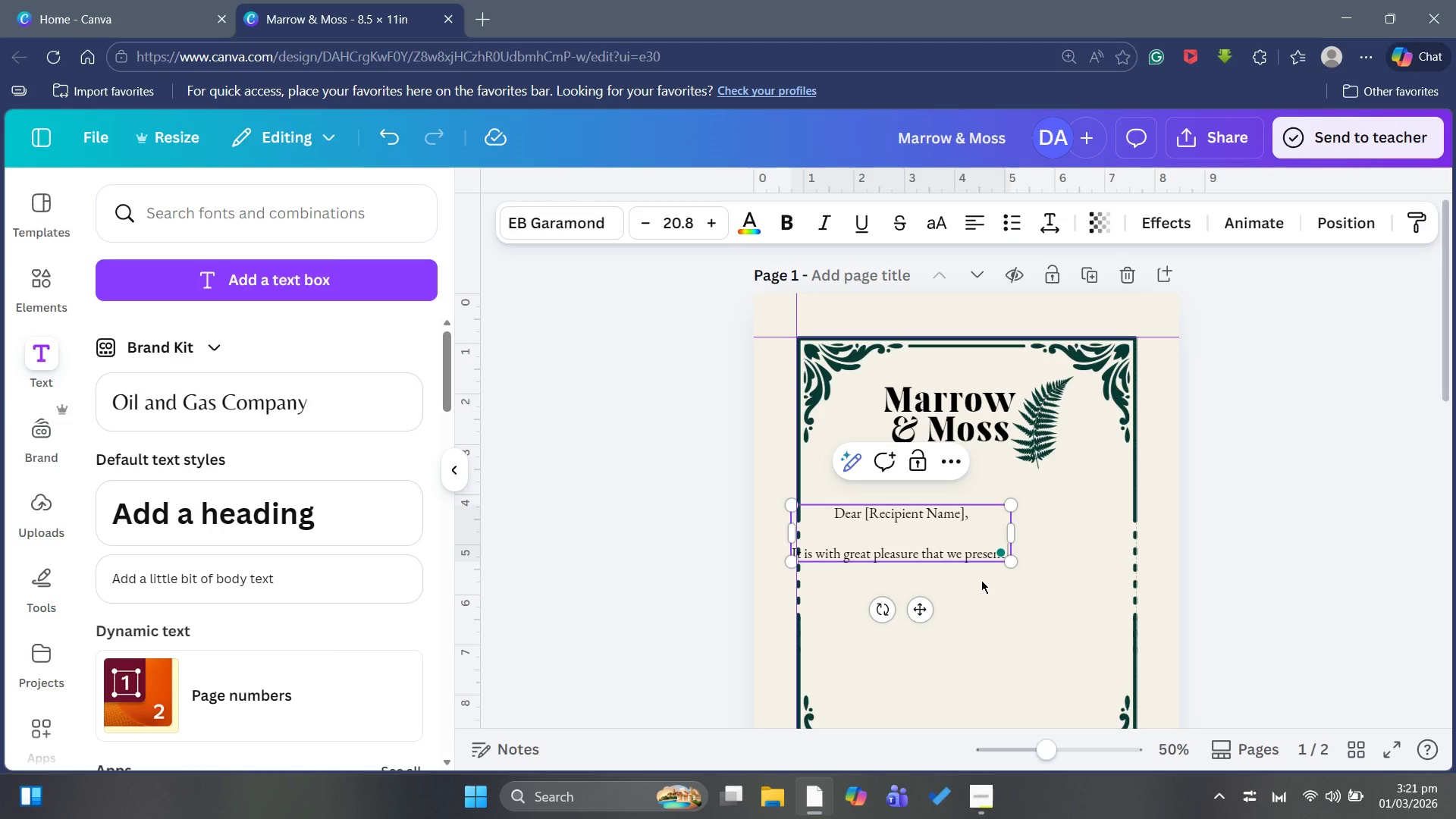 
type(our latest collection of preserved specimens adn)
key(Backspace)
key(Backspace)
type(nd rare seeds at a)
key(Backspace)
type(NM)
key(Backspace)
key(Backspace)
type(Marrow & Moss.....)
key(Backspace)
key(Backspace)
 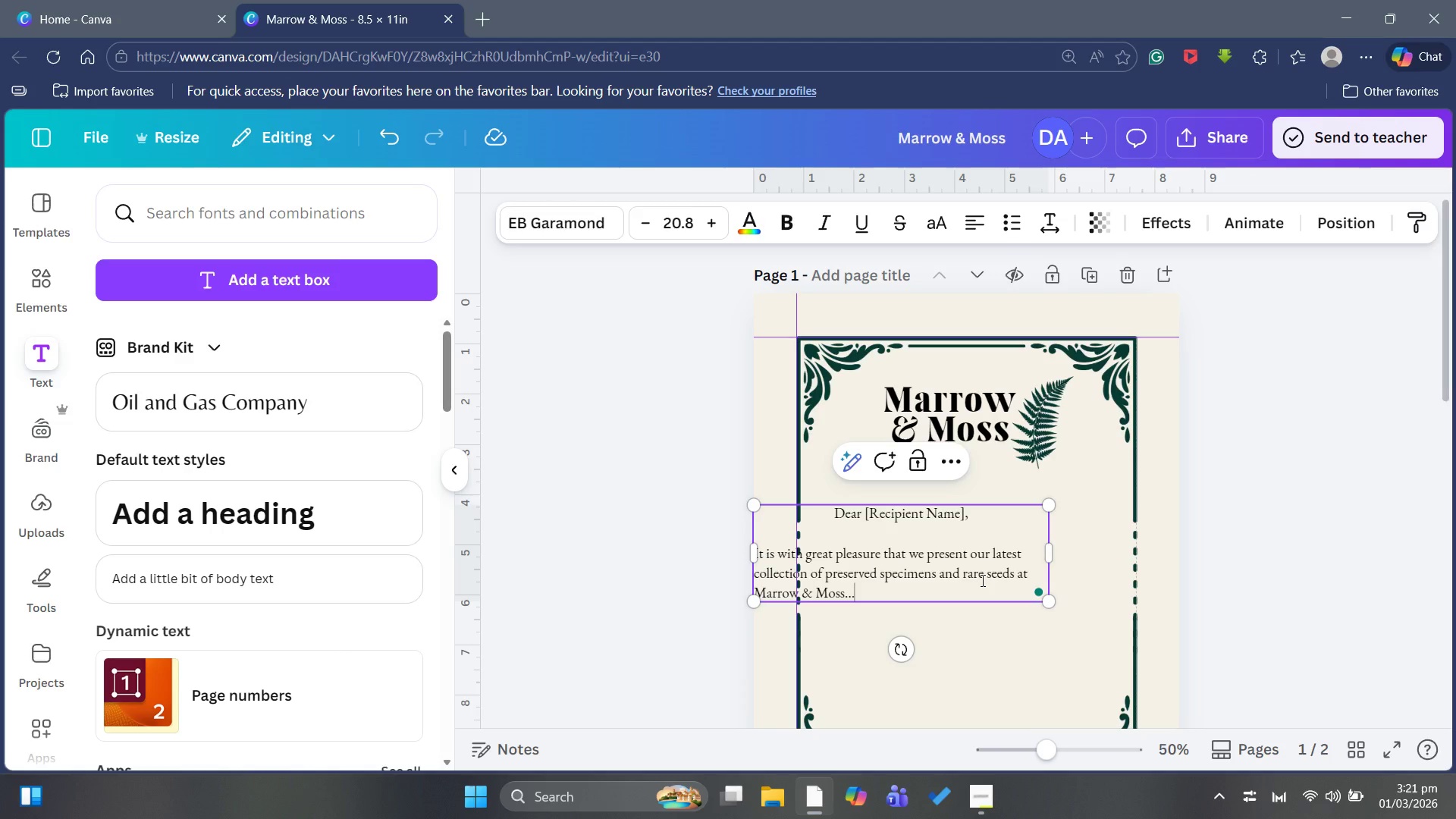 
left_click_drag(start_coordinate=[965, 605], to_coordinate=[976, 607])
 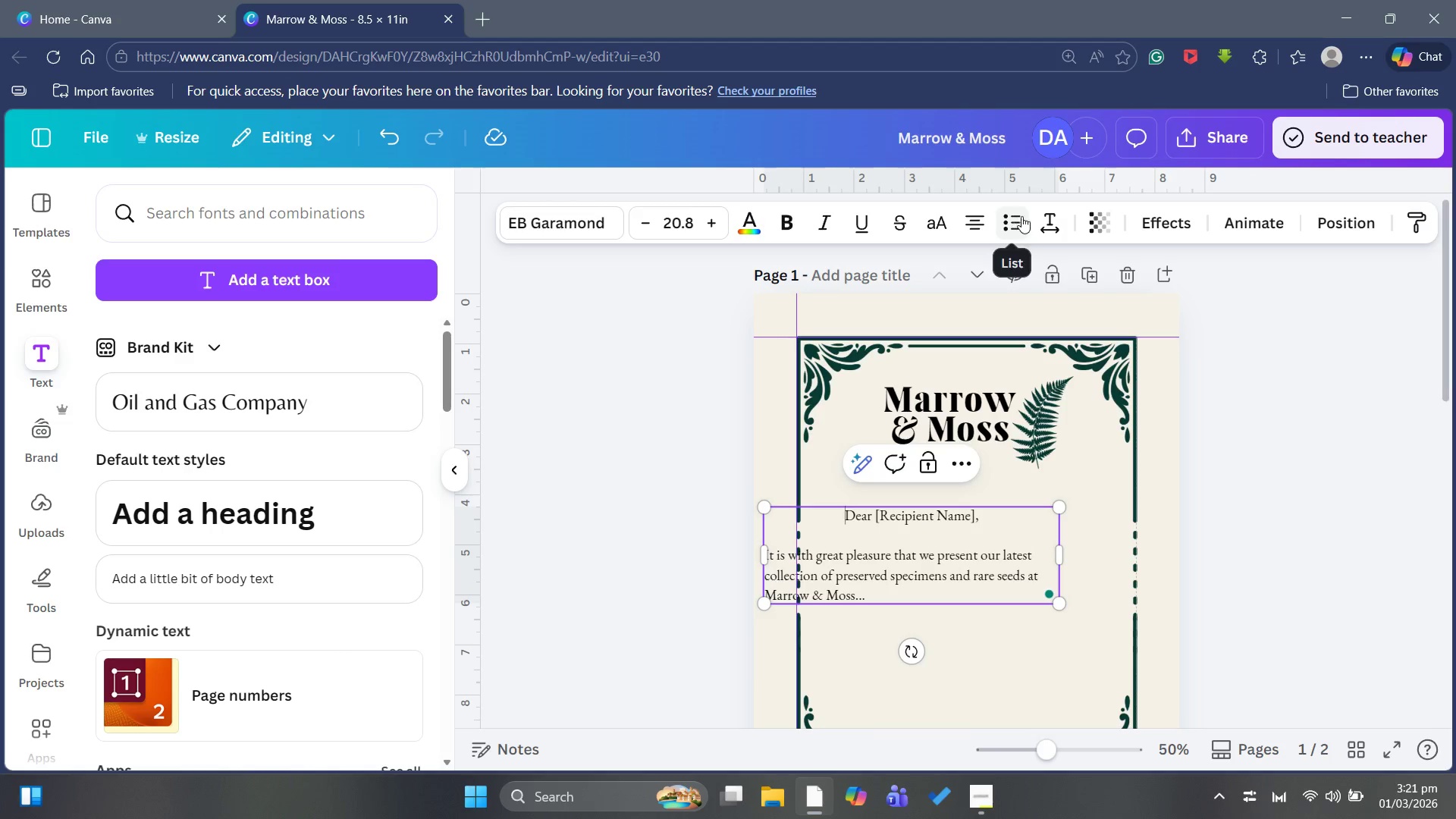 
left_click([968, 226])
 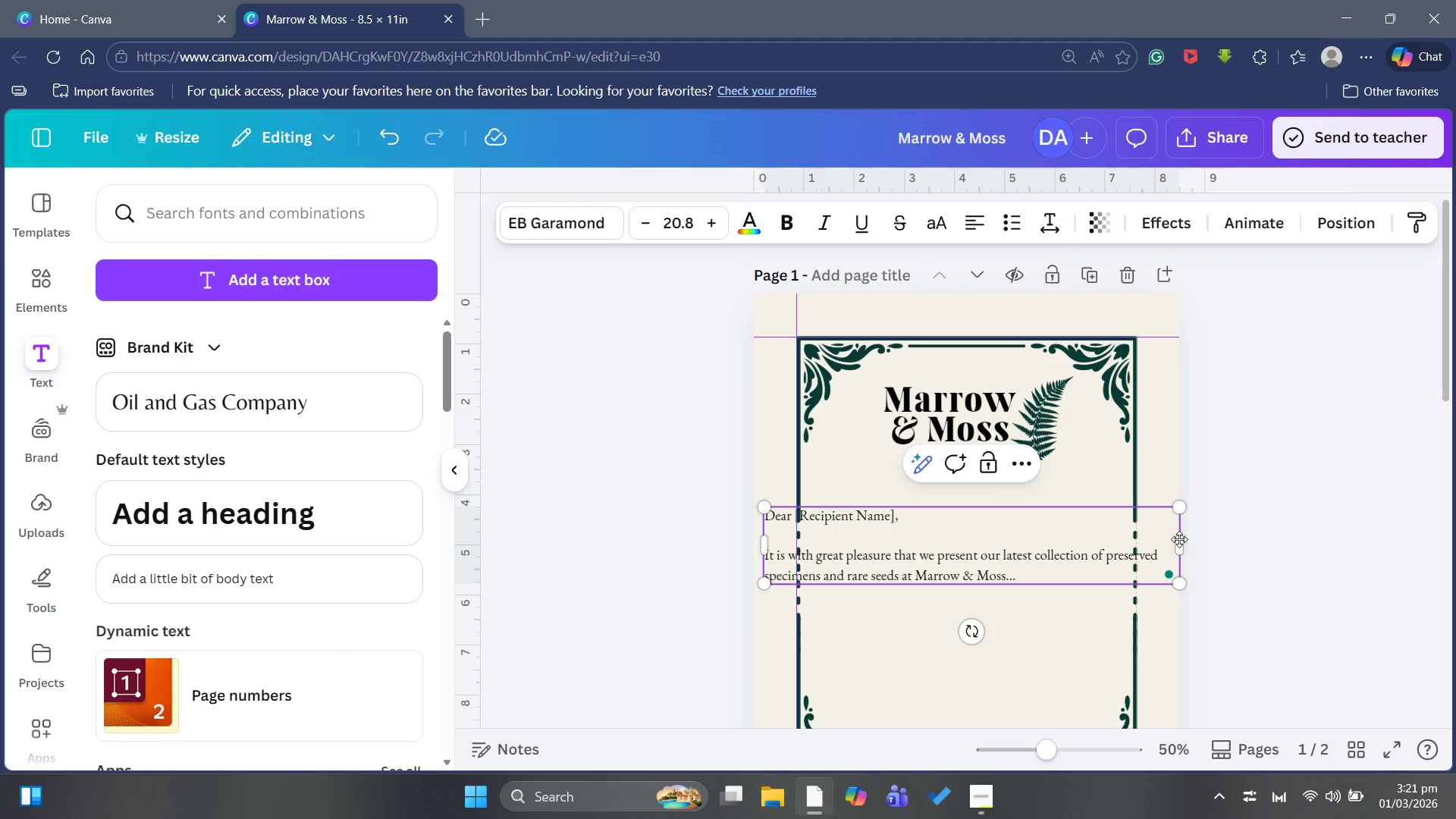 
left_click_drag(start_coordinate=[1181, 539], to_coordinate=[1100, 540])
 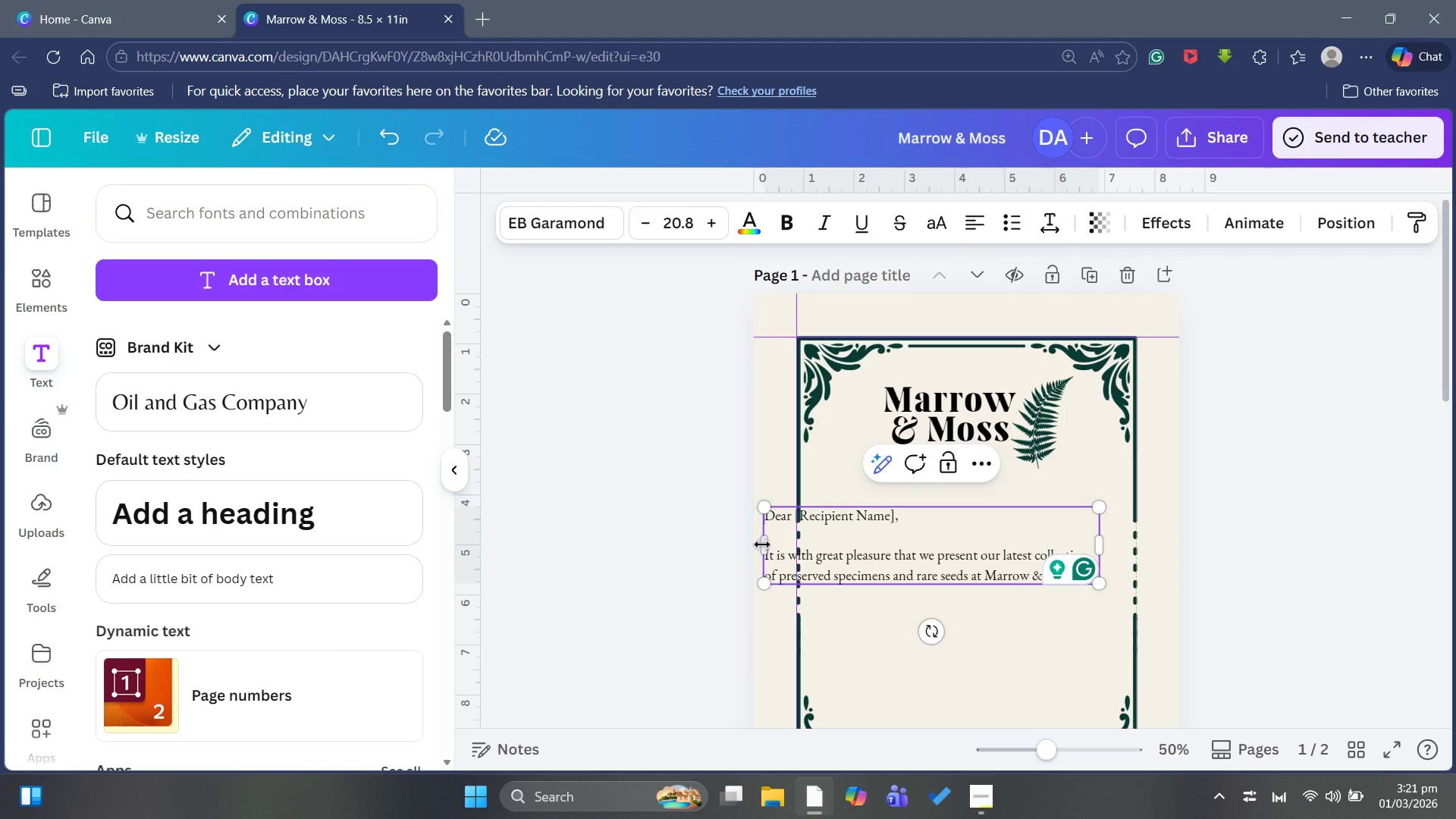 
left_click_drag(start_coordinate=[761, 543], to_coordinate=[824, 523])
 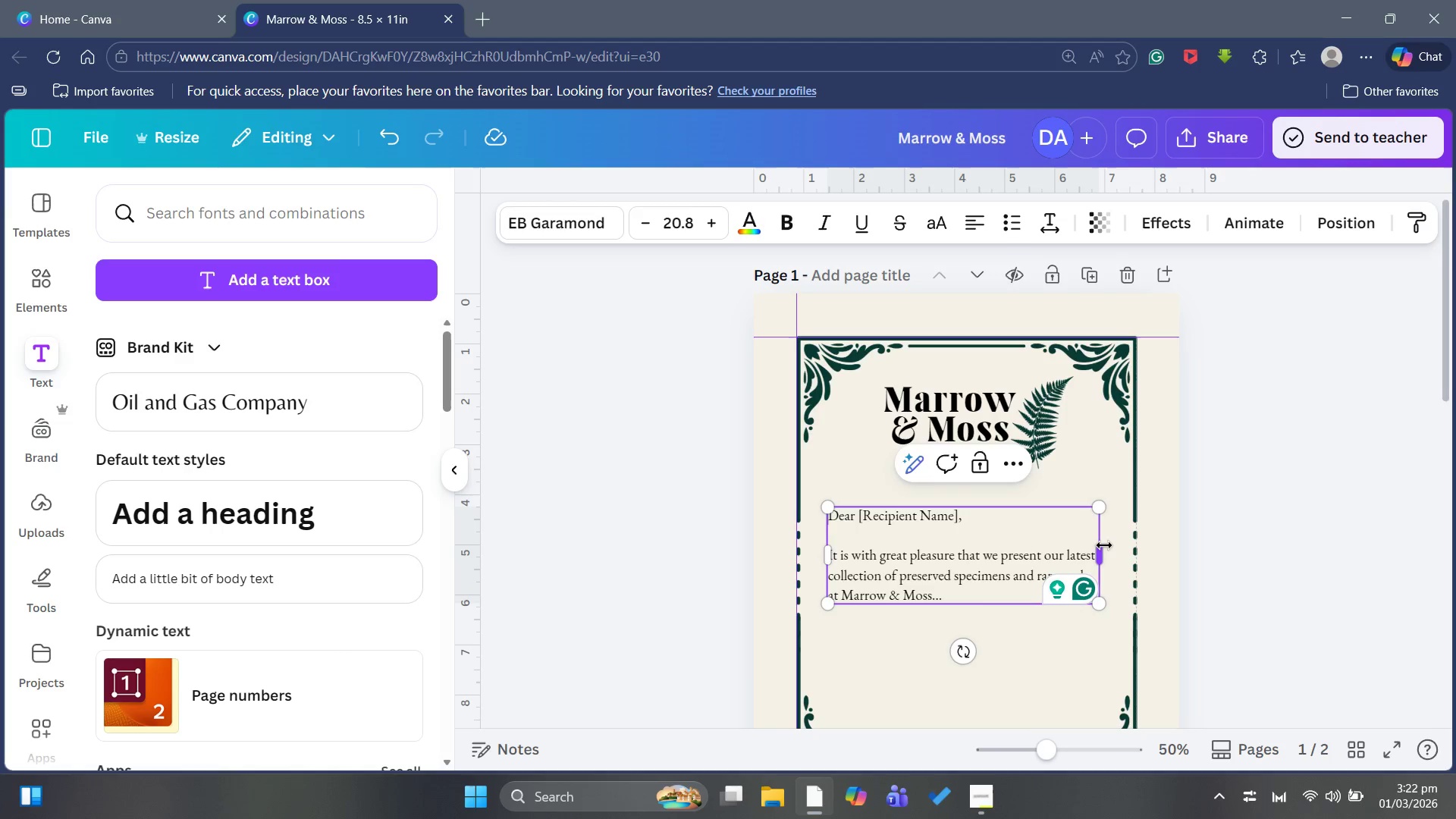 
left_click_drag(start_coordinate=[1104, 545], to_coordinate=[1110, 544])
 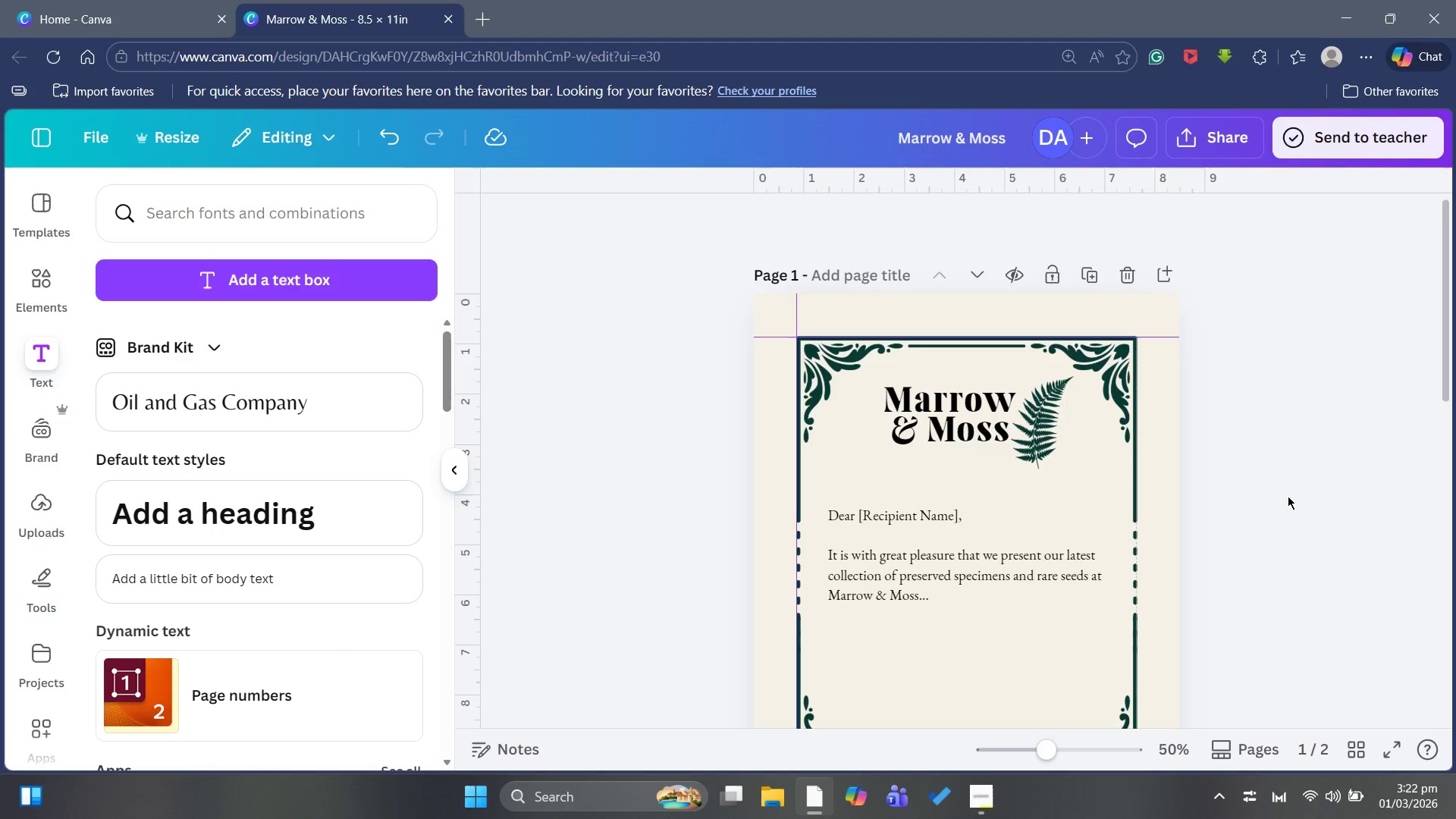 
scroll: coordinate [1288, 500], scroll_direction: down, amount: 2.0
 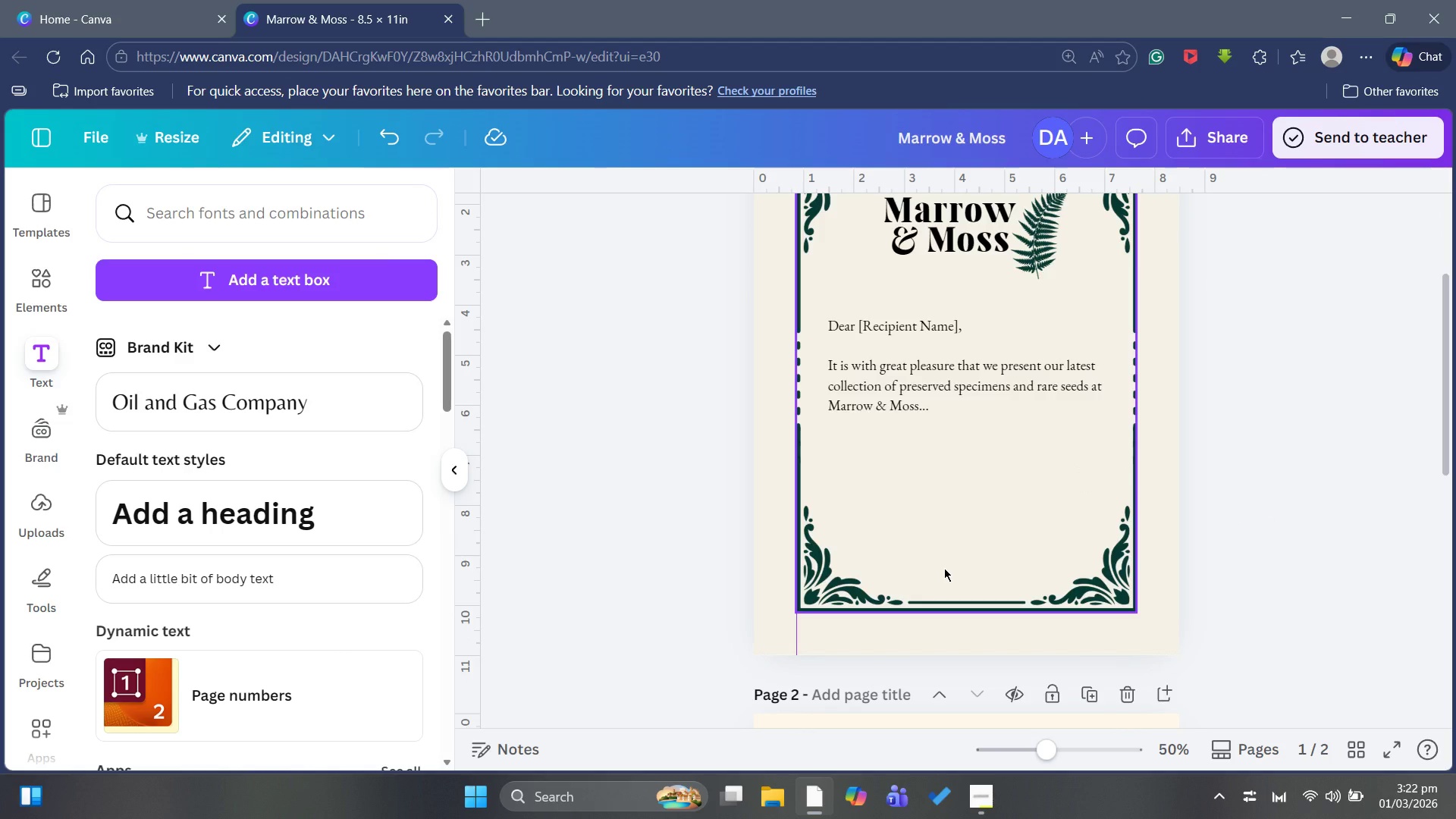 
wait(21.42)
 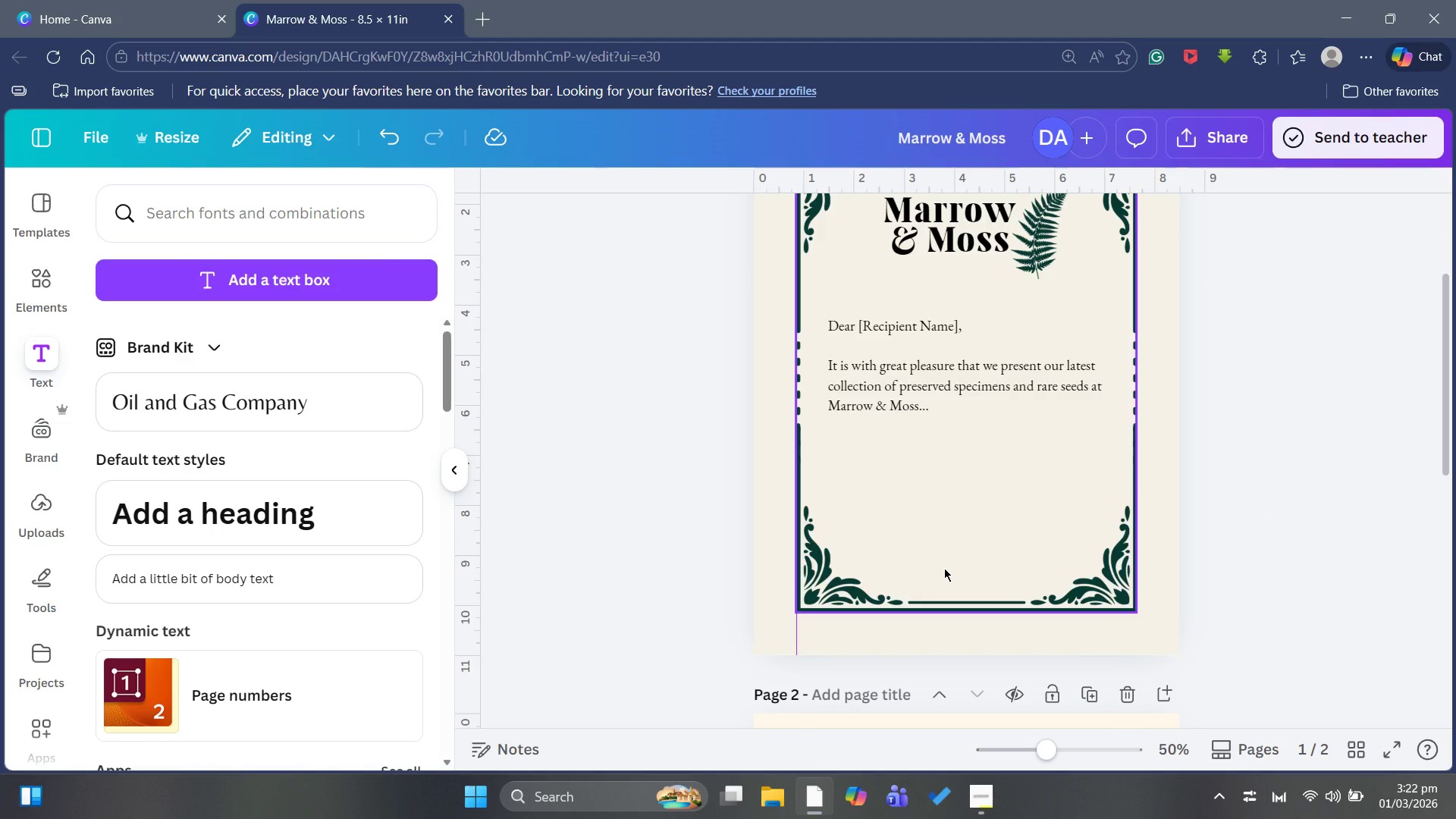 
left_click_drag(start_coordinate=[223, 577], to_coordinate=[222, 581])
 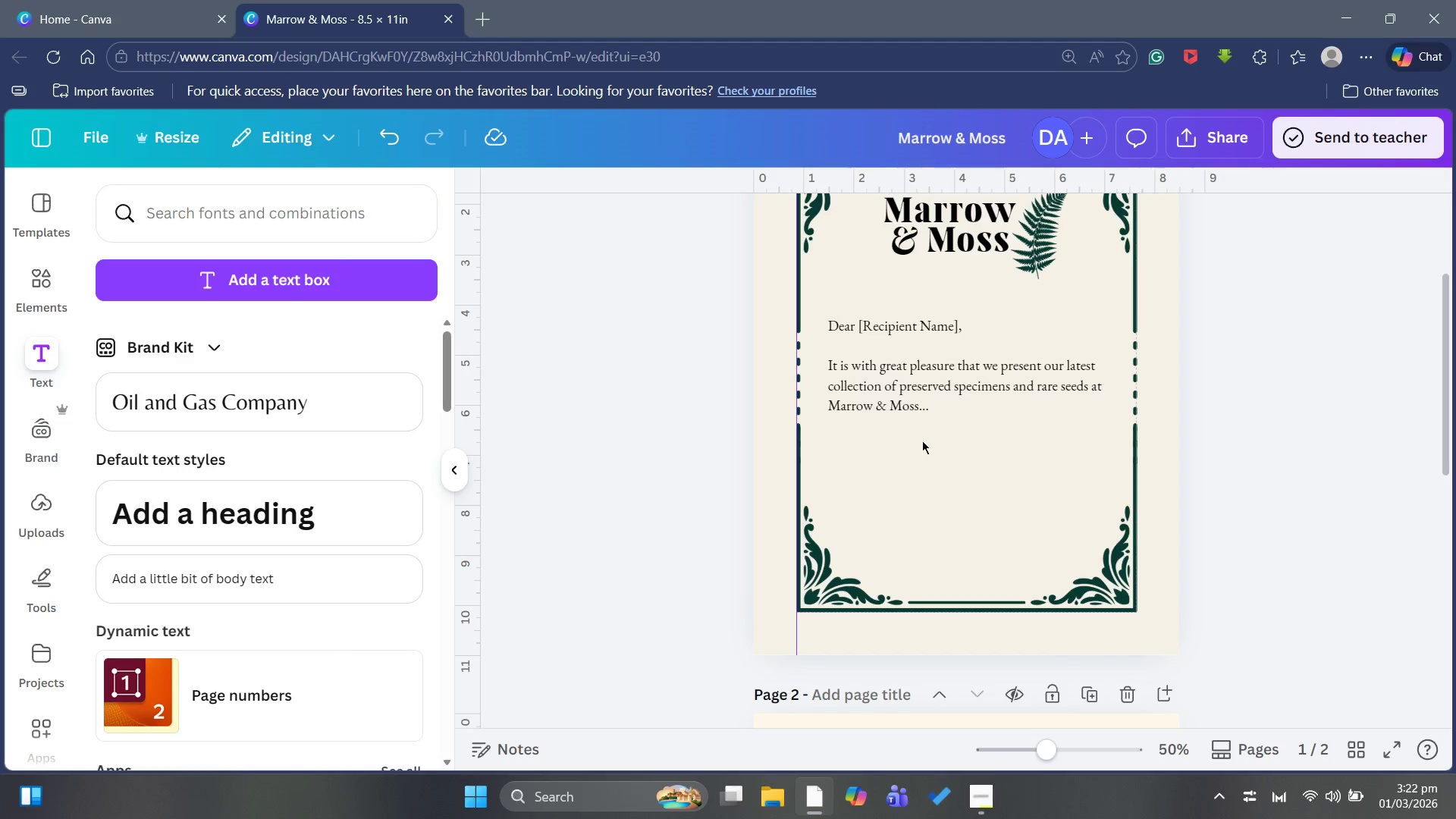 
scroll: coordinate [972, 491], scroll_direction: up, amount: 2.0
 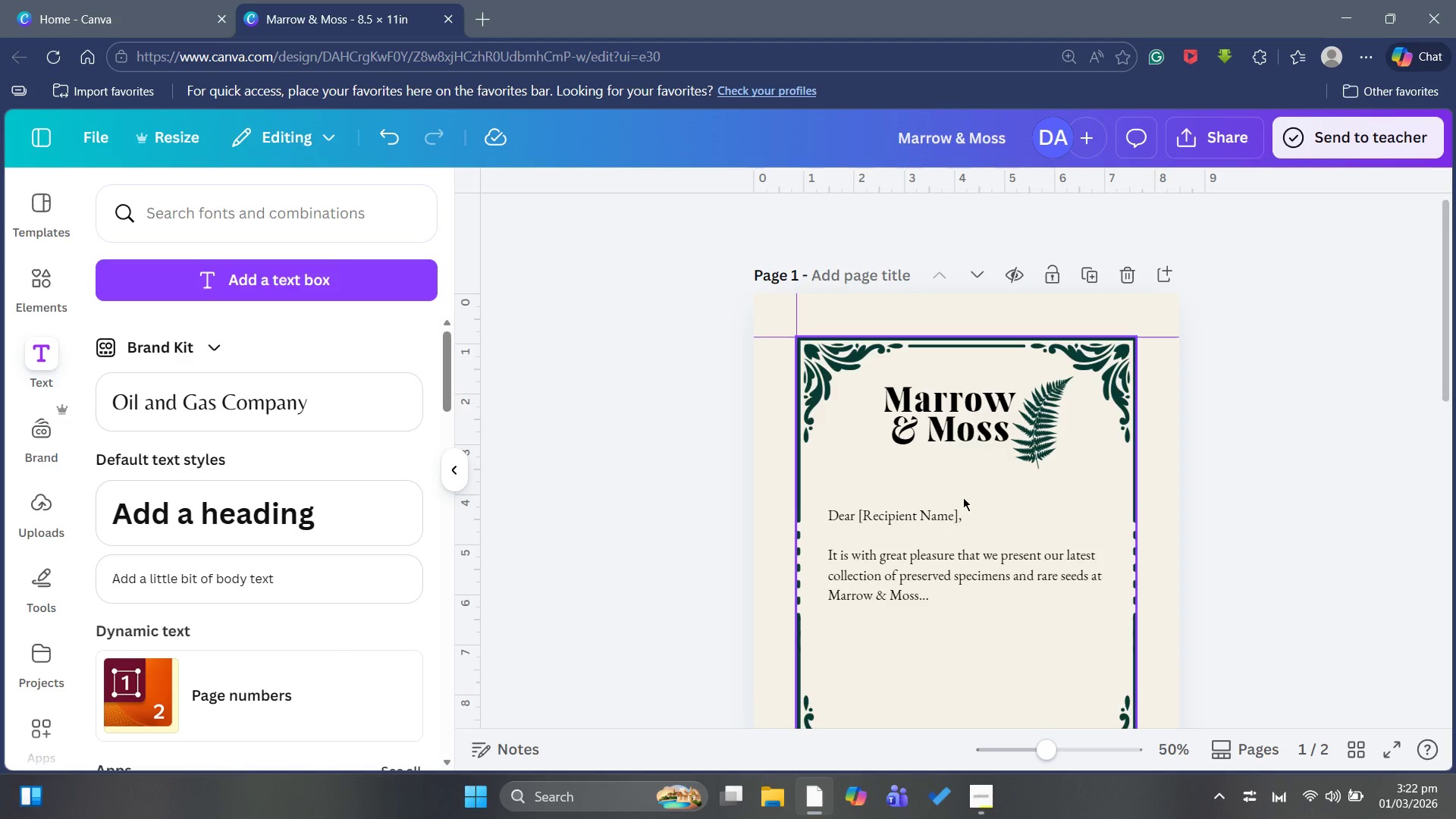 
scroll: coordinate [959, 504], scroll_direction: none, amount: 0.0
 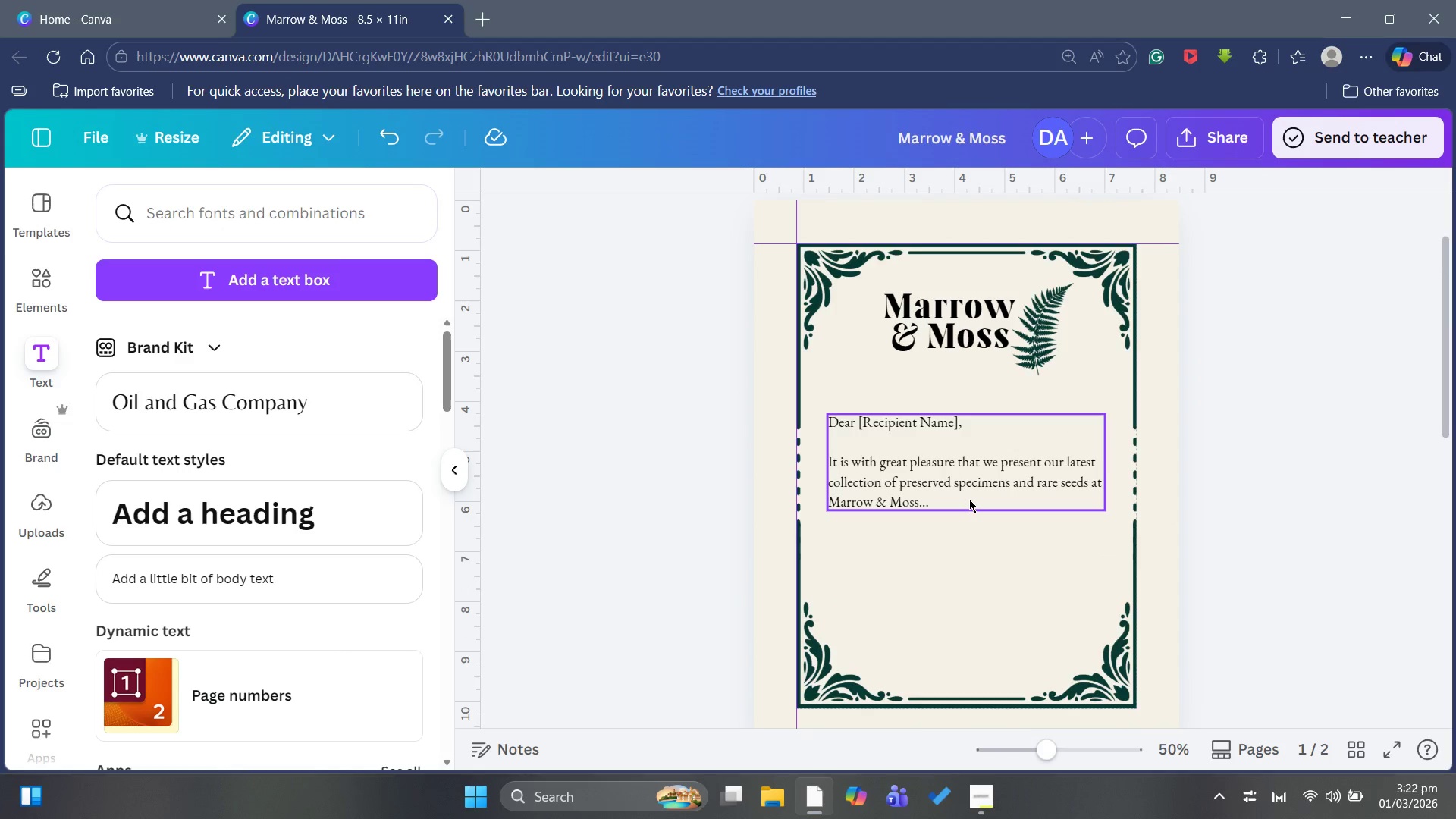 
left_click([974, 499])
 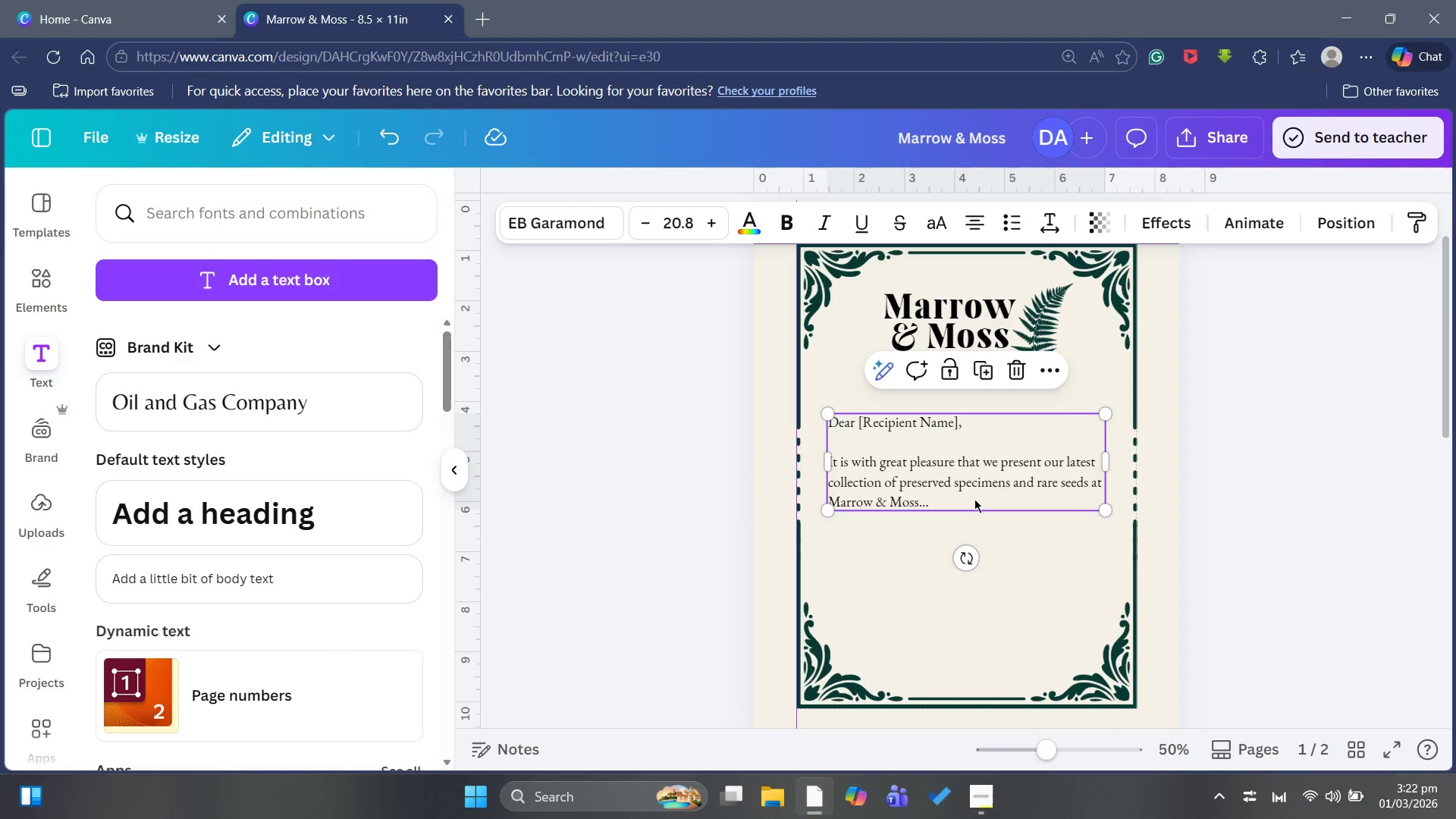 
key(Control+C)
 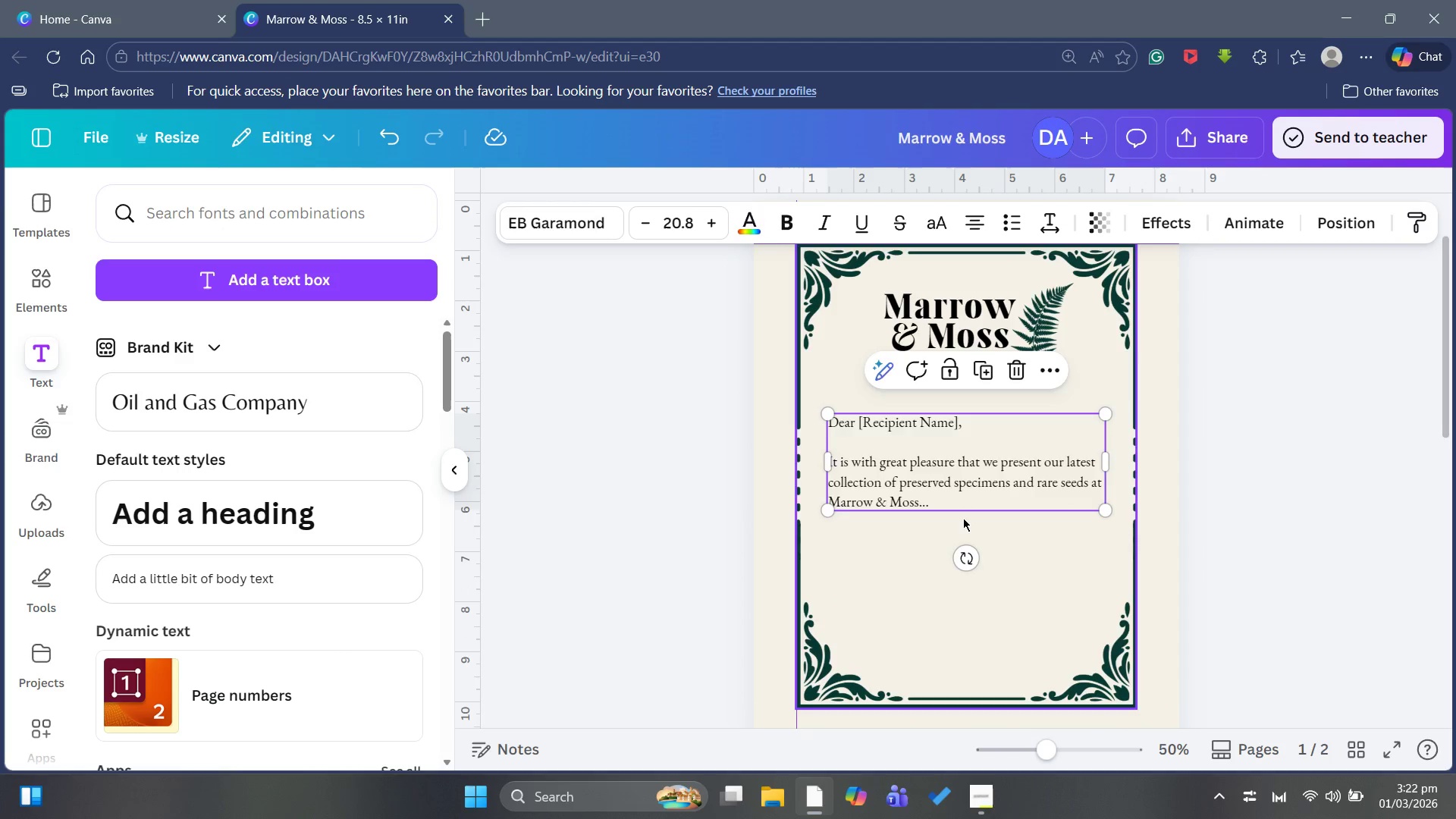 
key(Control+V)
 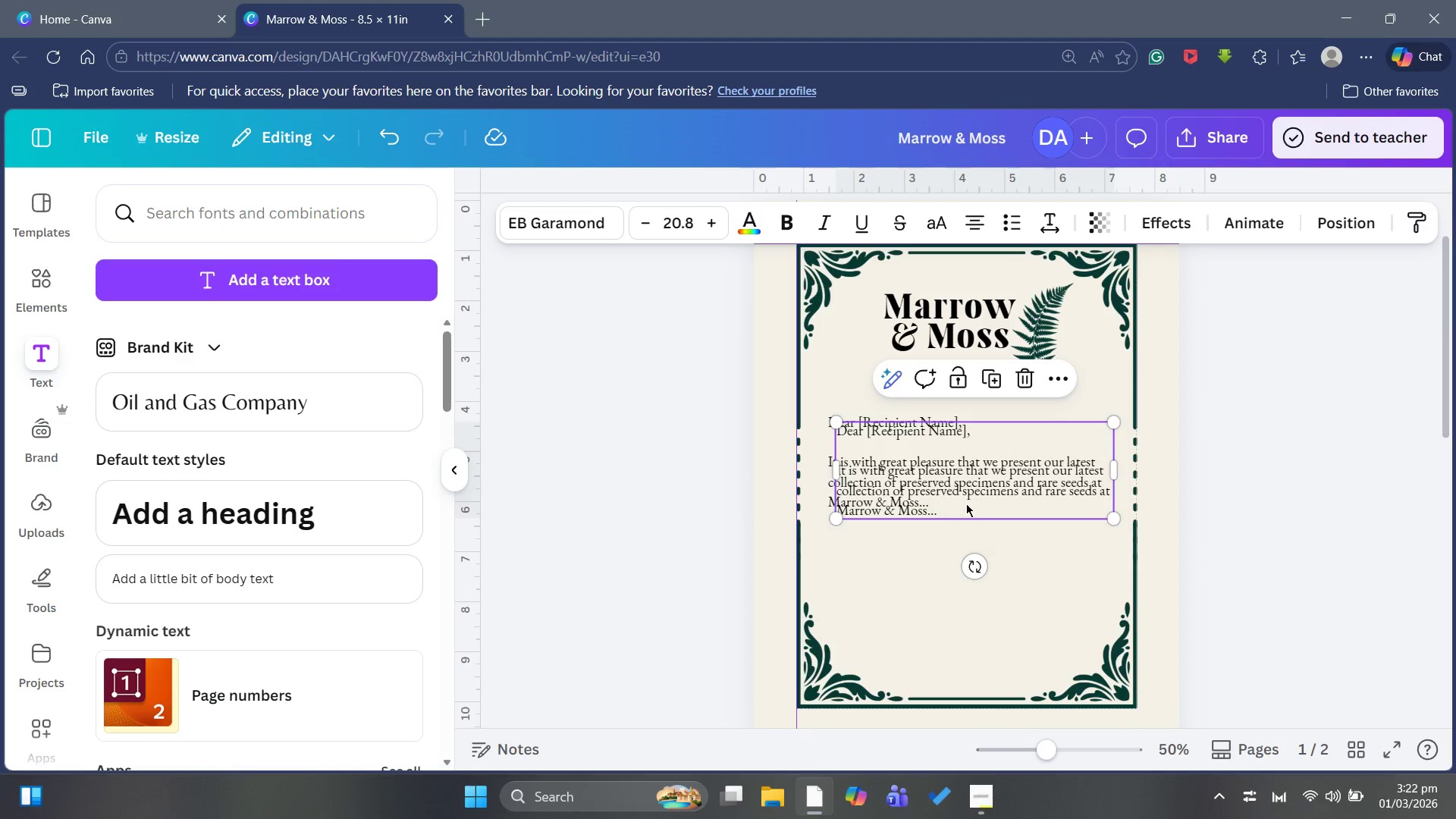 
left_click_drag(start_coordinate=[968, 504], to_coordinate=[963, 651])
 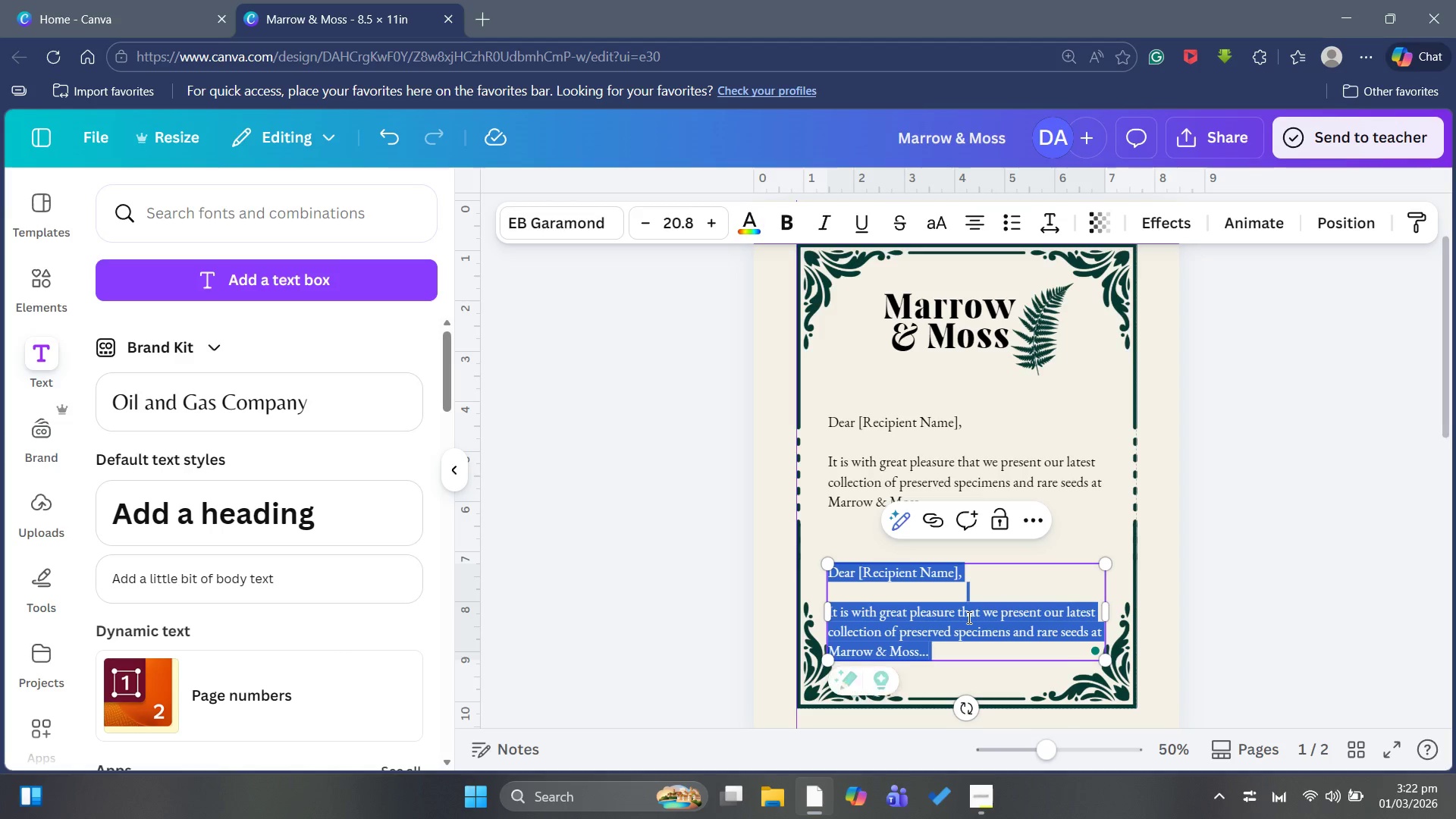 
type(Address: 1221 Hemlock Lane, Portlanm)
key(Backspace)
type(nd )
key(Backspace)
key(Backspace)
key(Backspace)
type(d OR)
key(Backspace)
key(Backspace)
key(Backspace)
type(, Or)
key(Backspace)
type(R)
 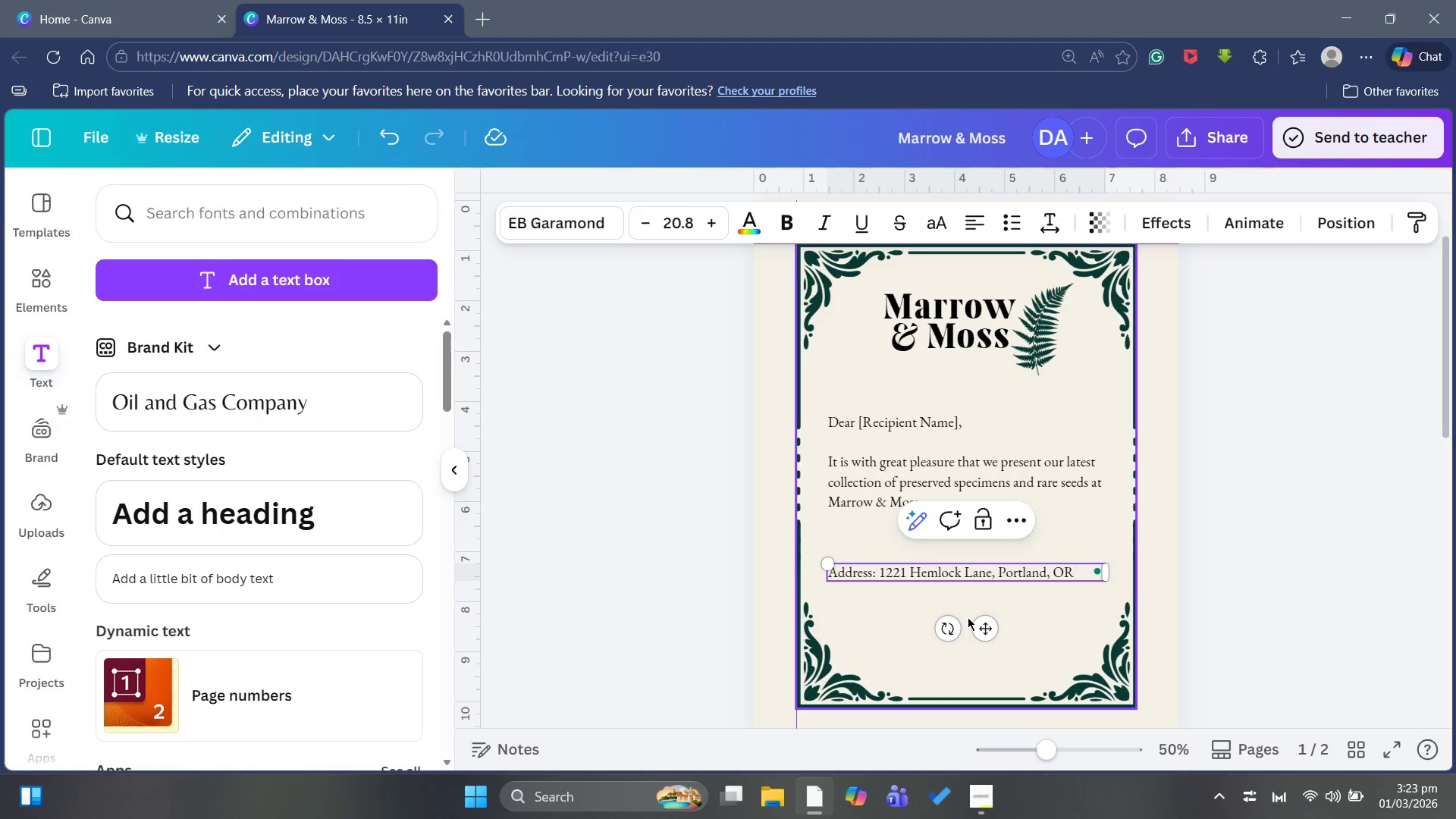 
wait(36.01)
 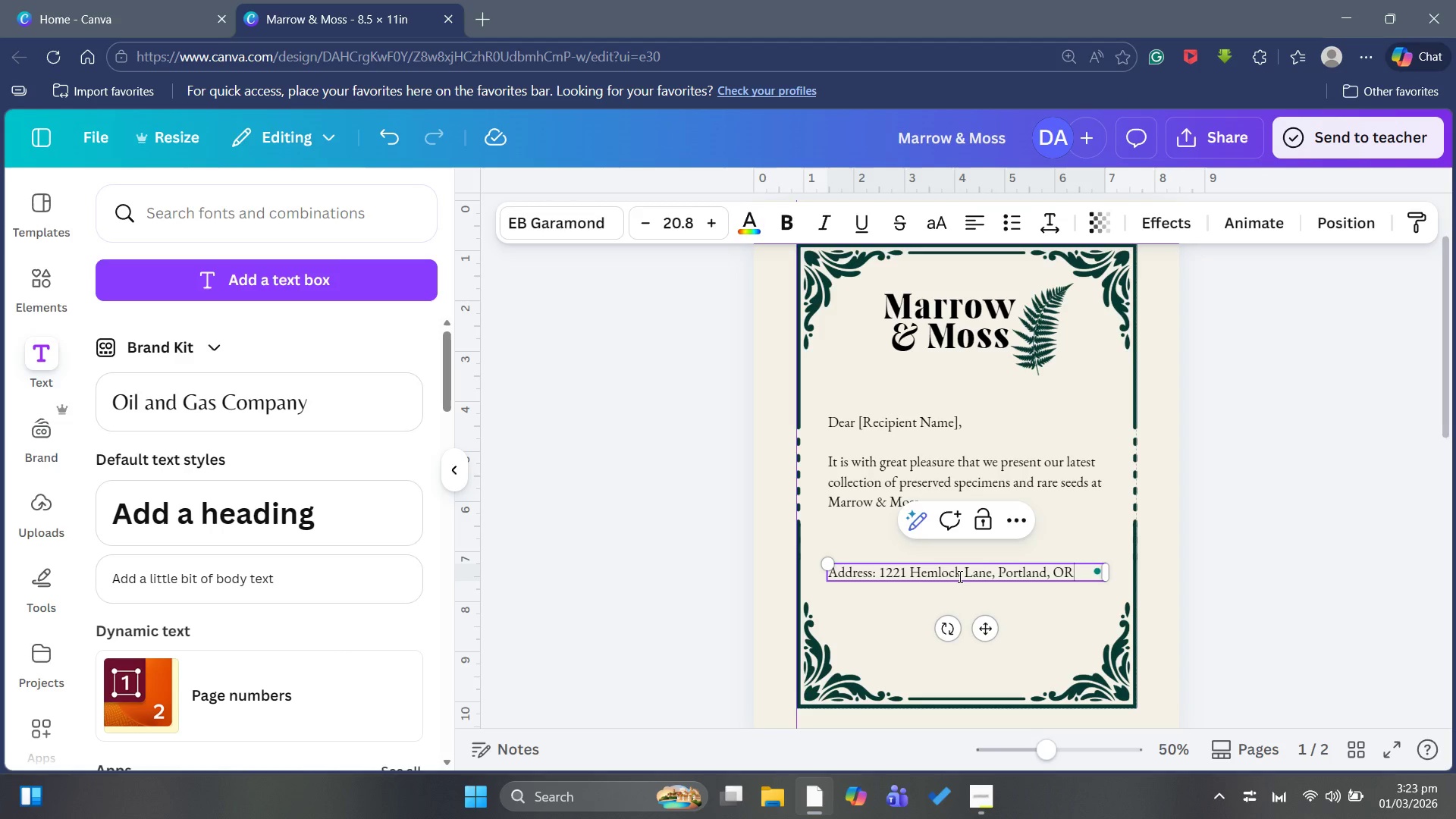 
key(Backspace)
 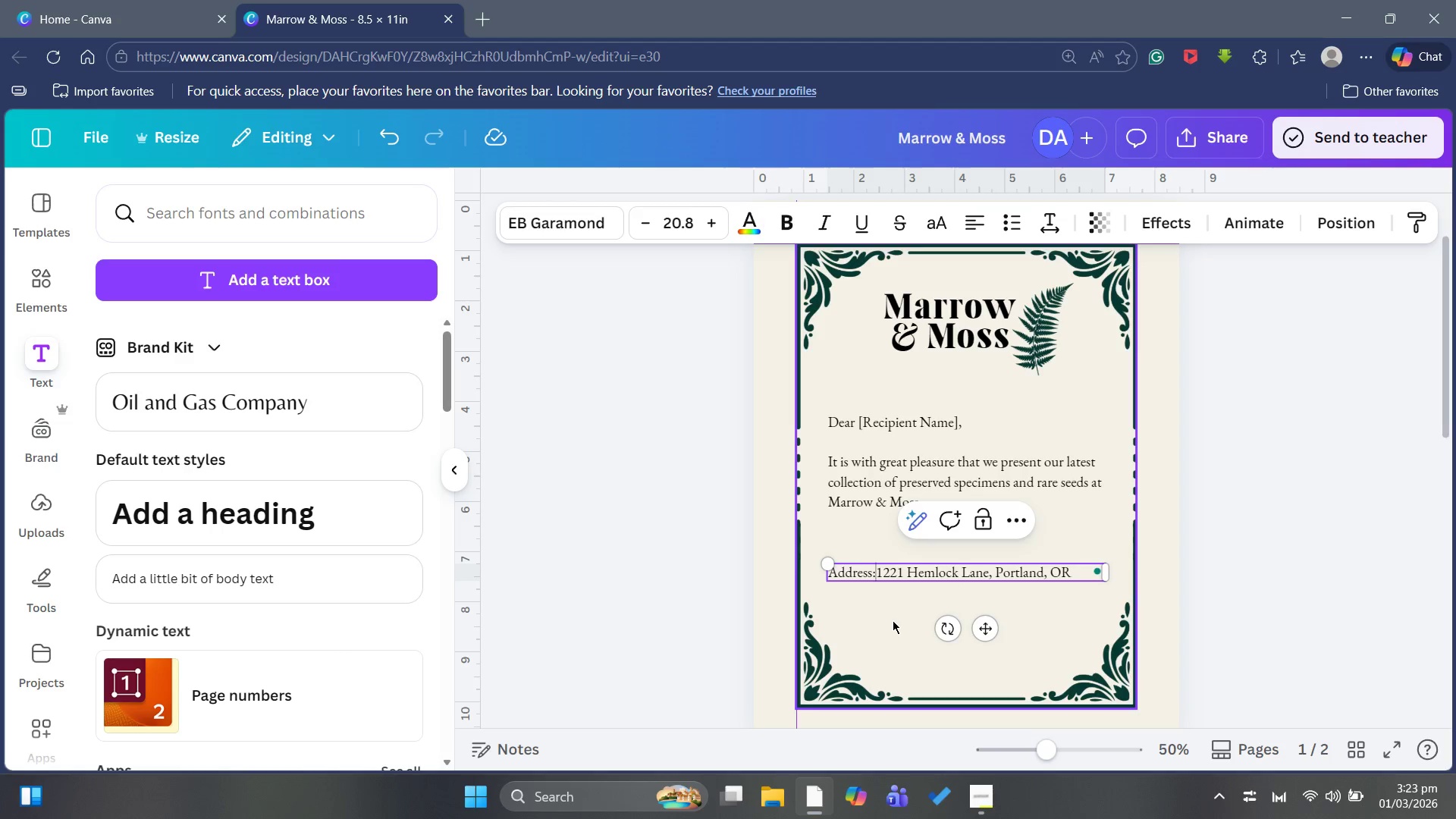 
key(Backspace)
 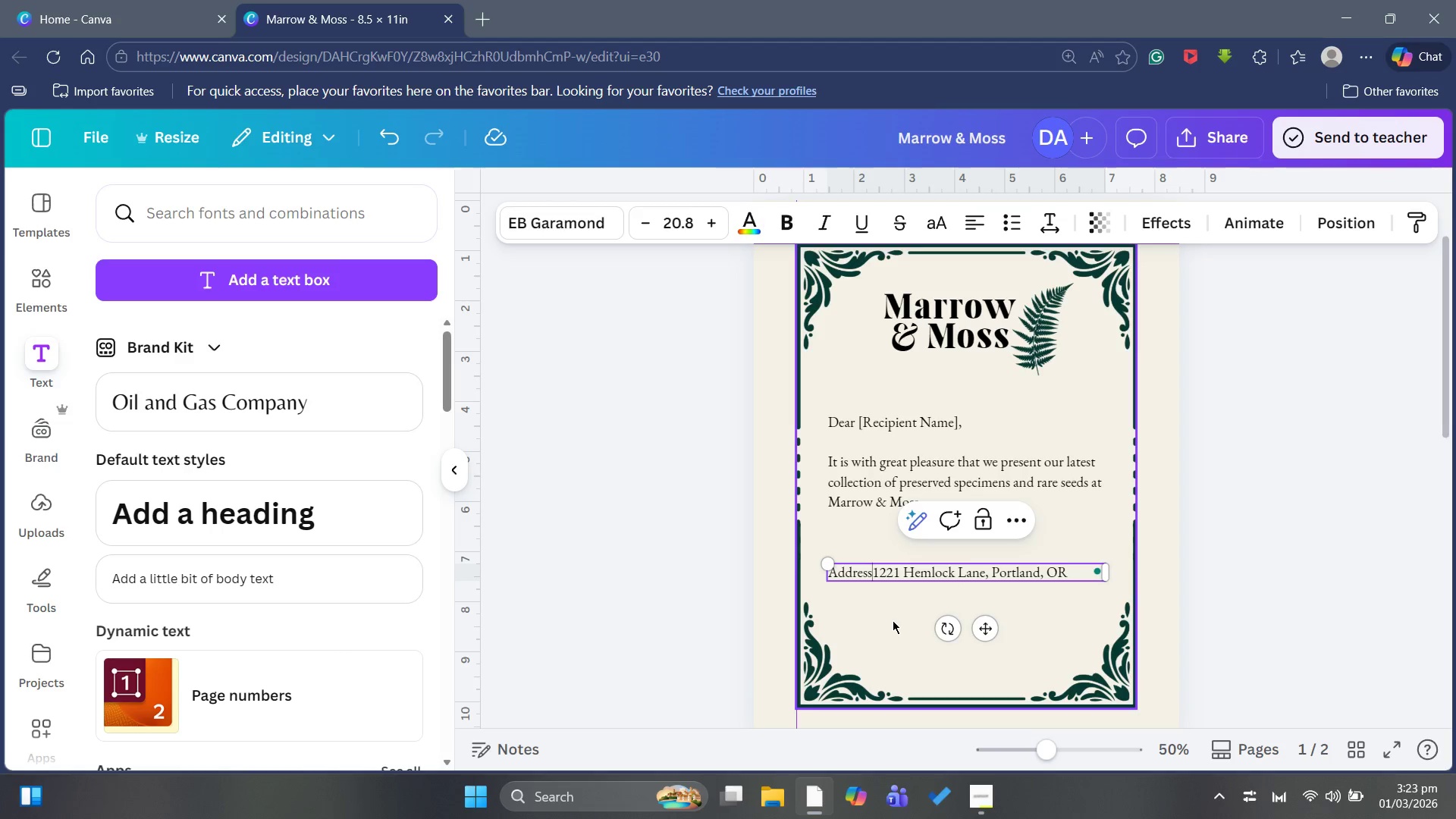 
key(Backspace)
 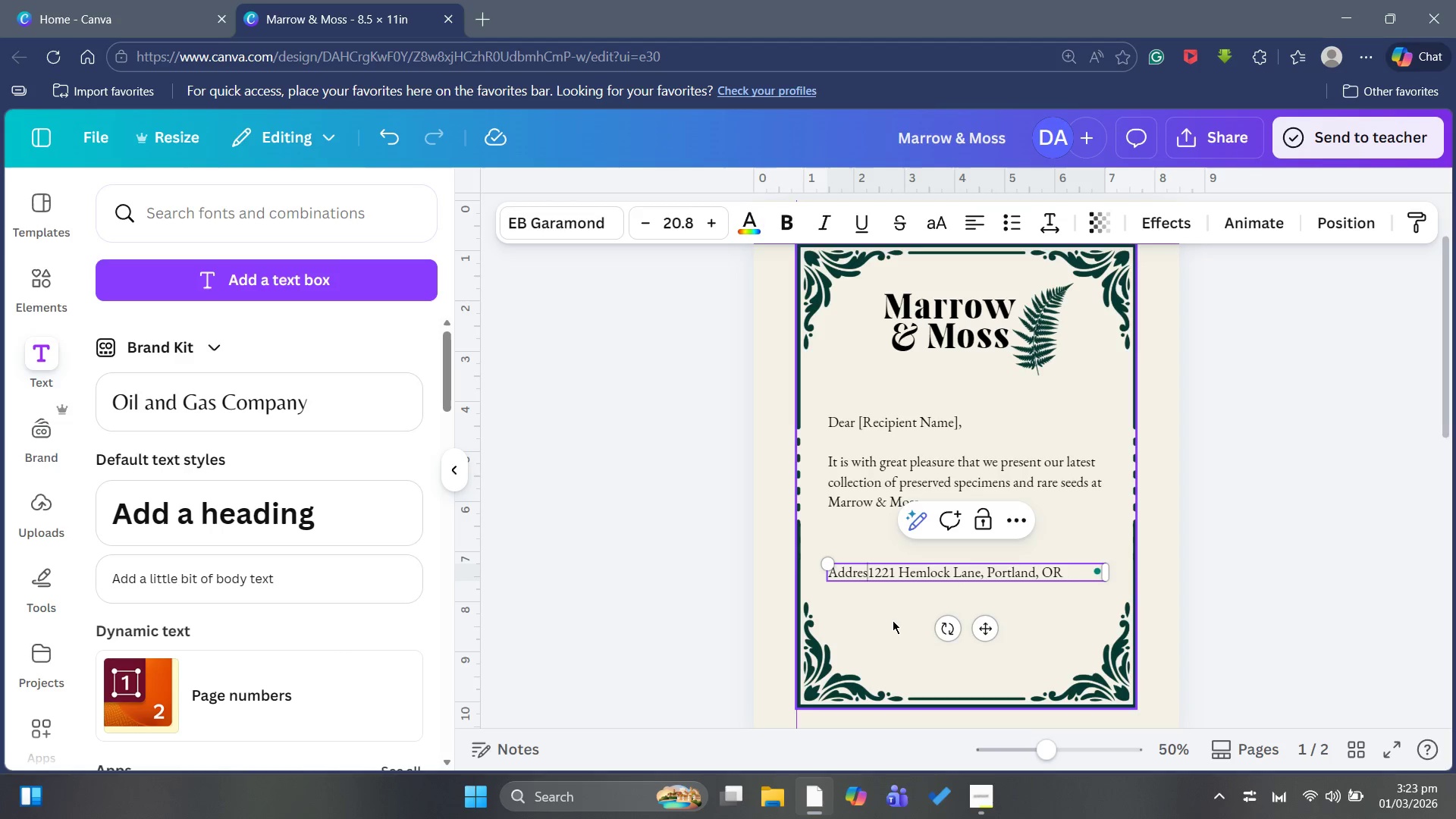 
key(Backspace)
 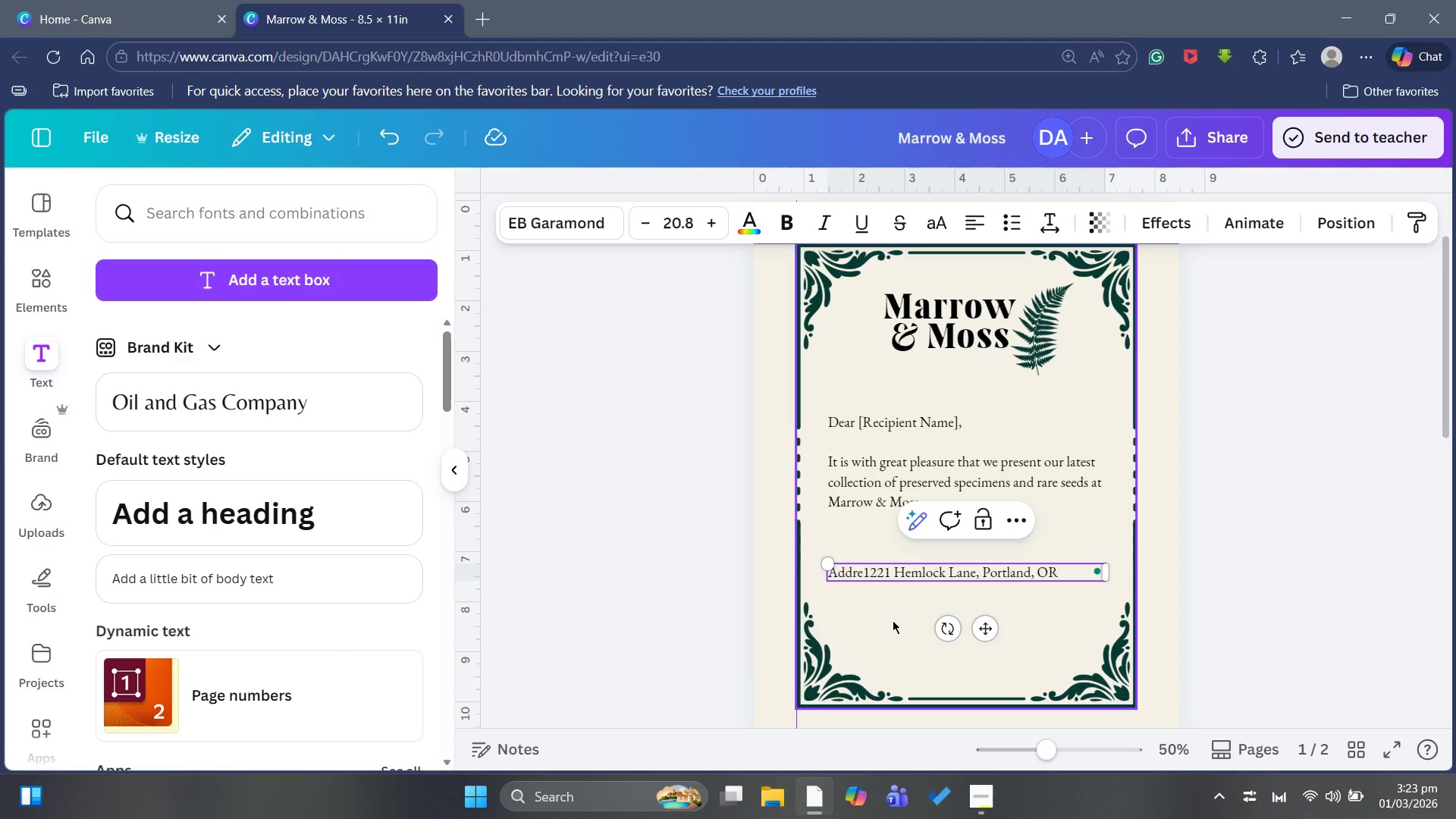 
key(Backspace)
 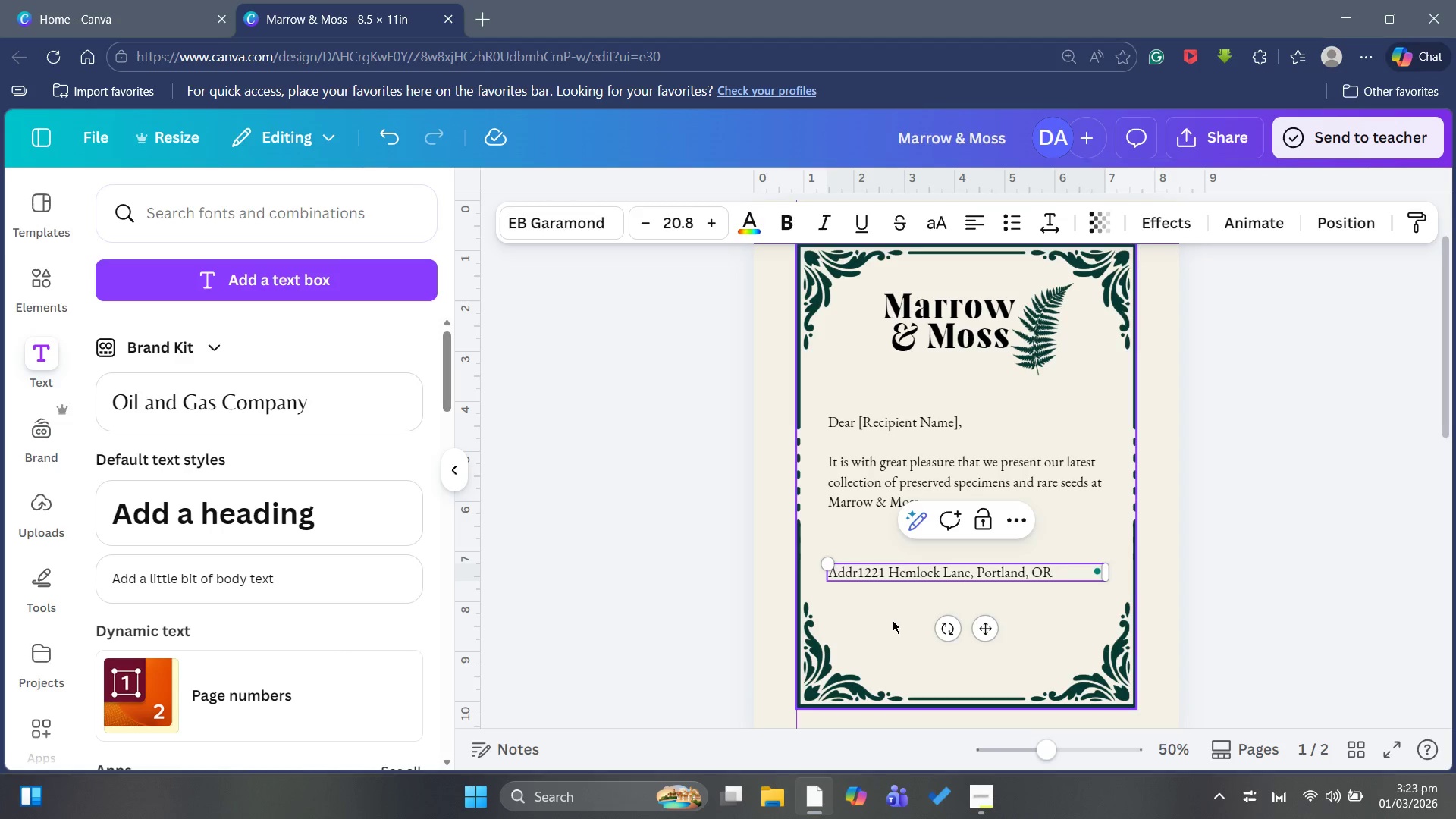 
key(Backspace)
 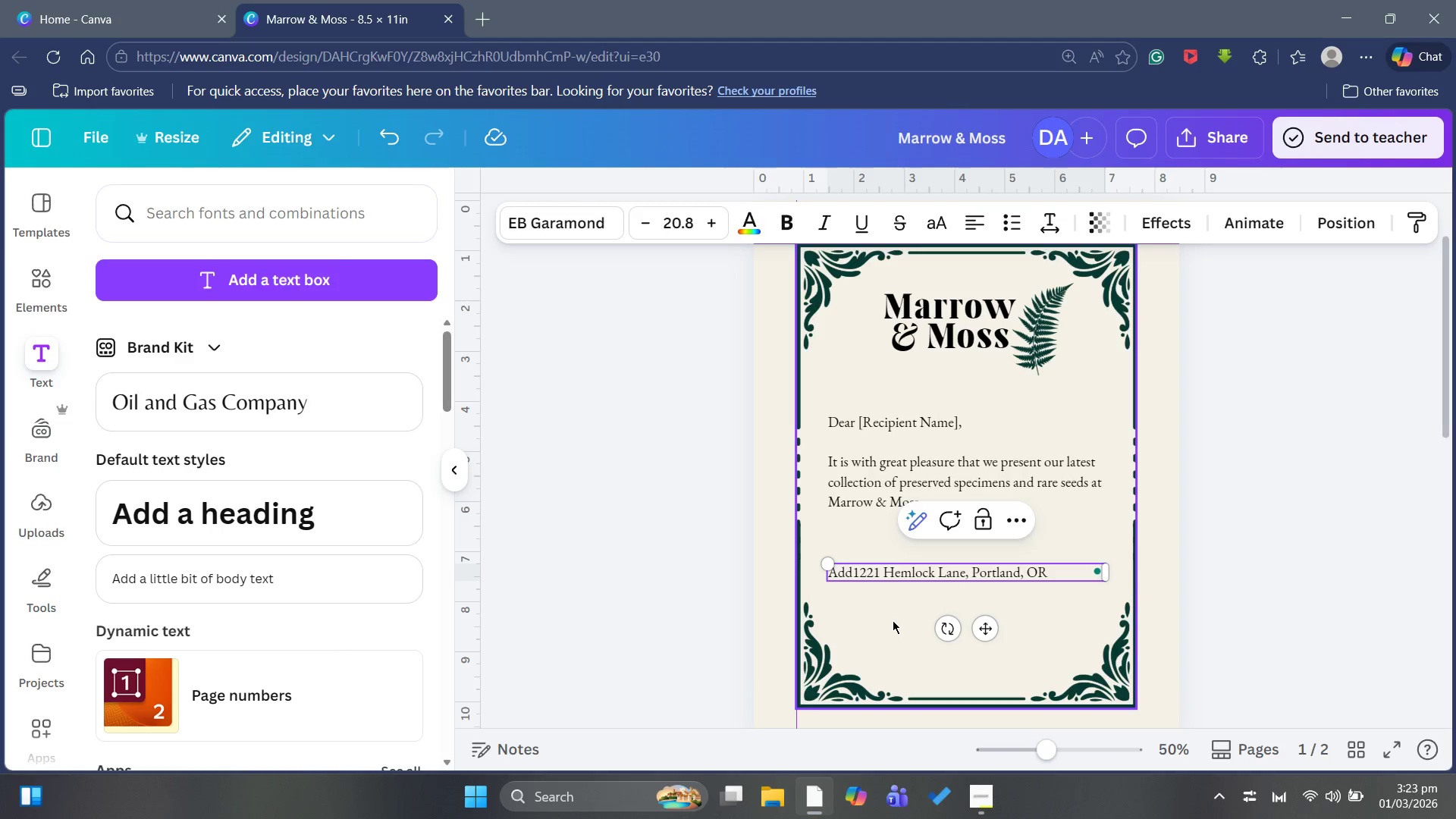 
key(Backspace)
 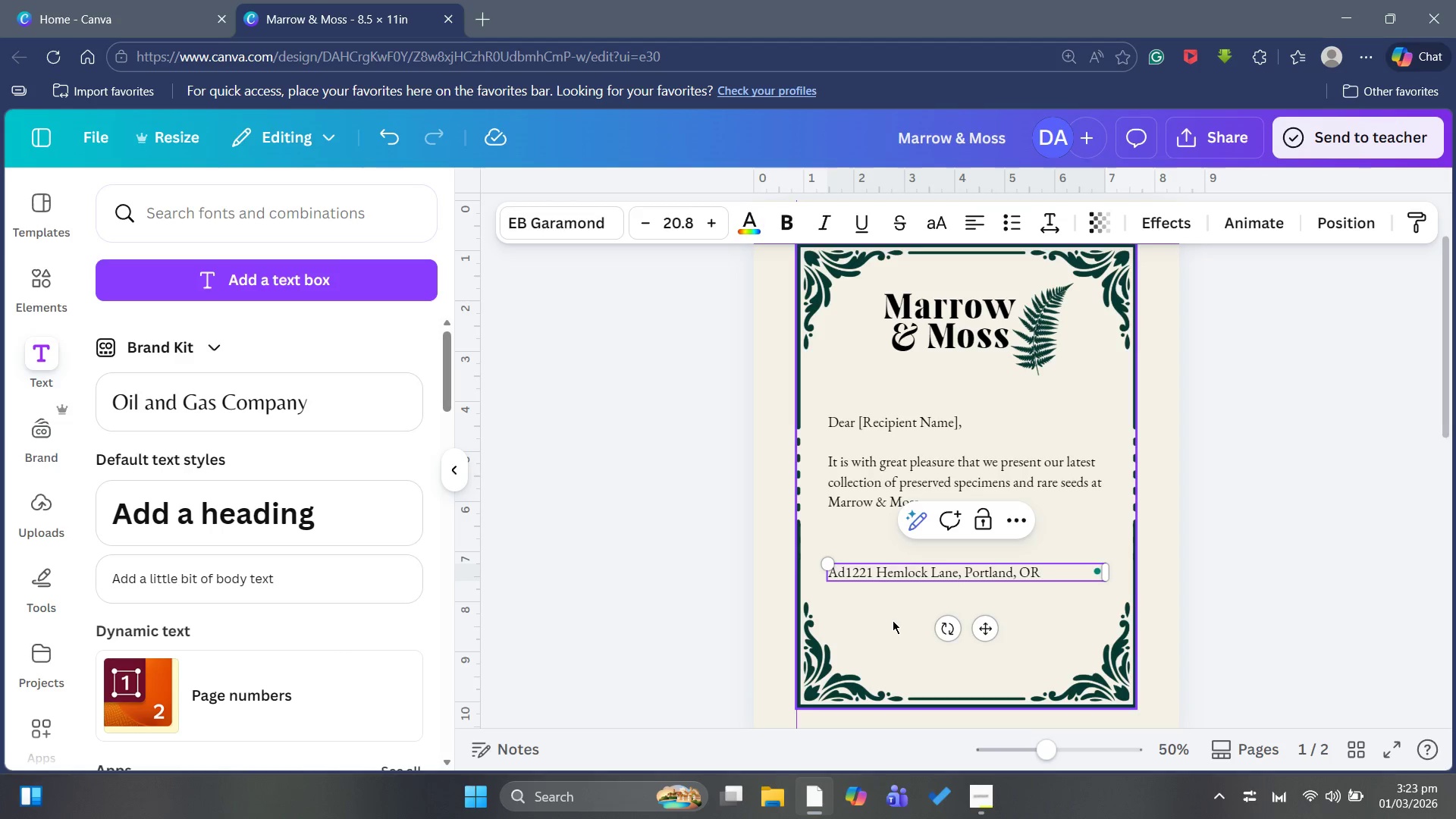 
key(Backspace)
 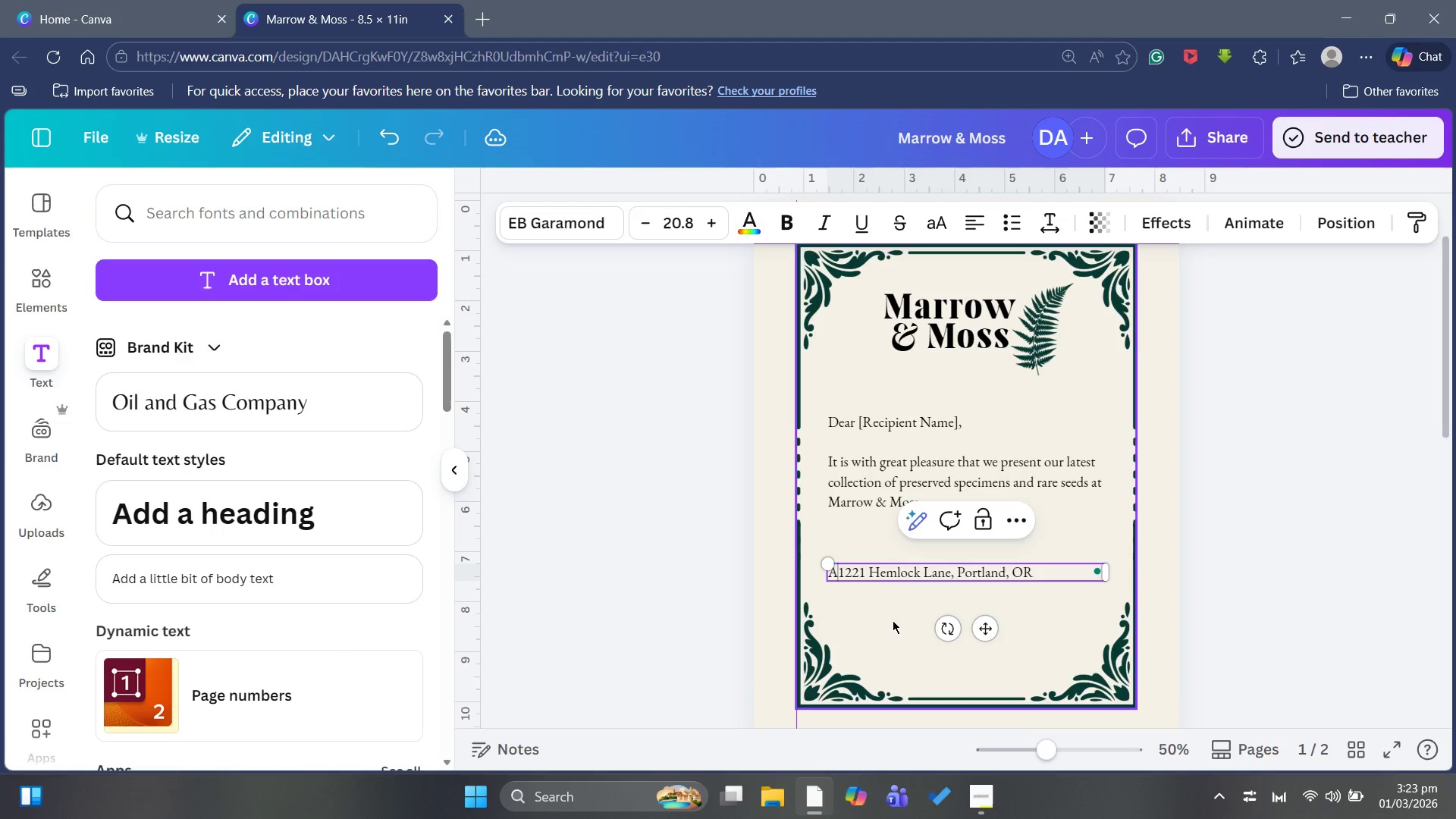 
key(Backspace)
 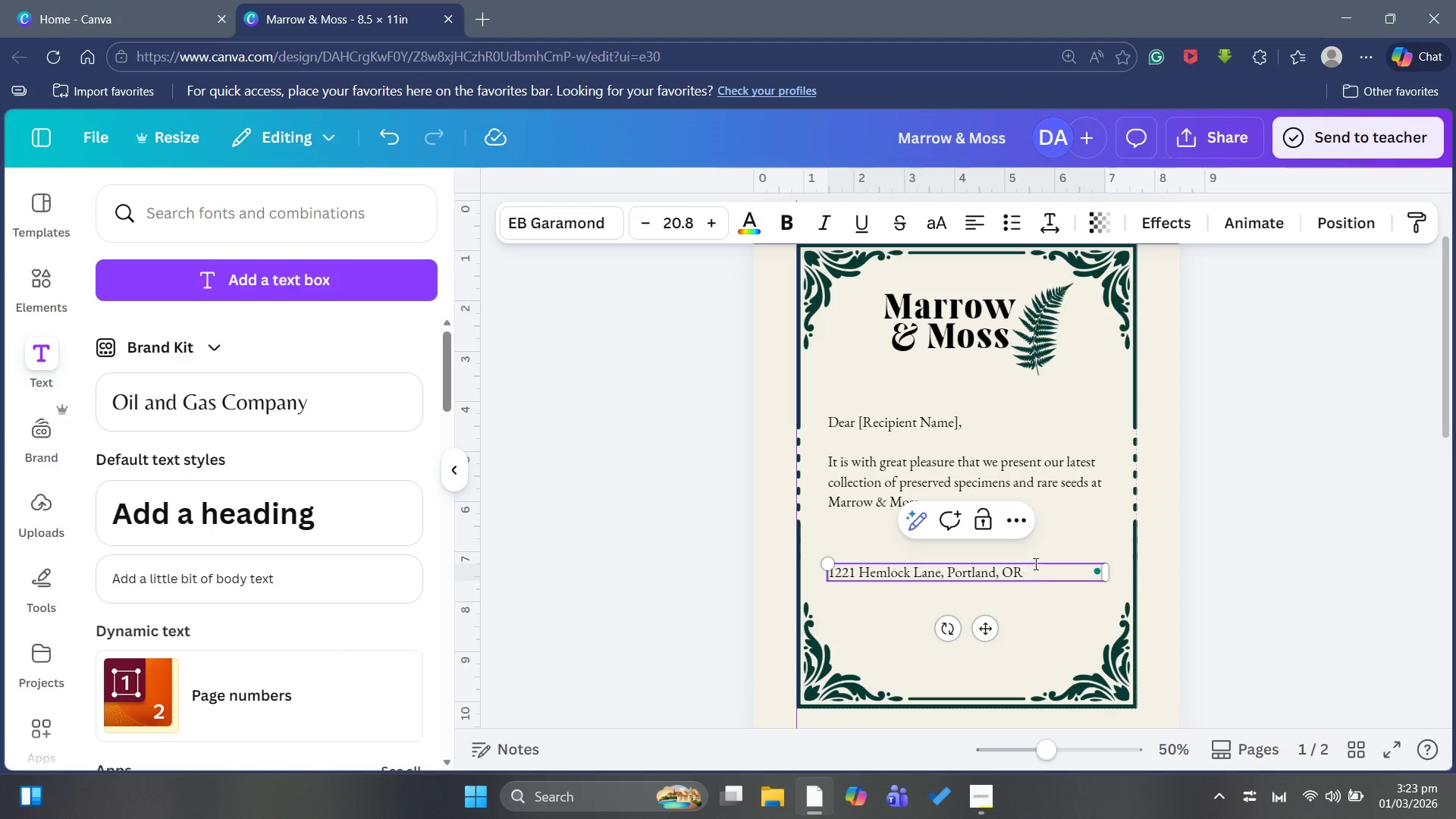 
left_click([1040, 571])
 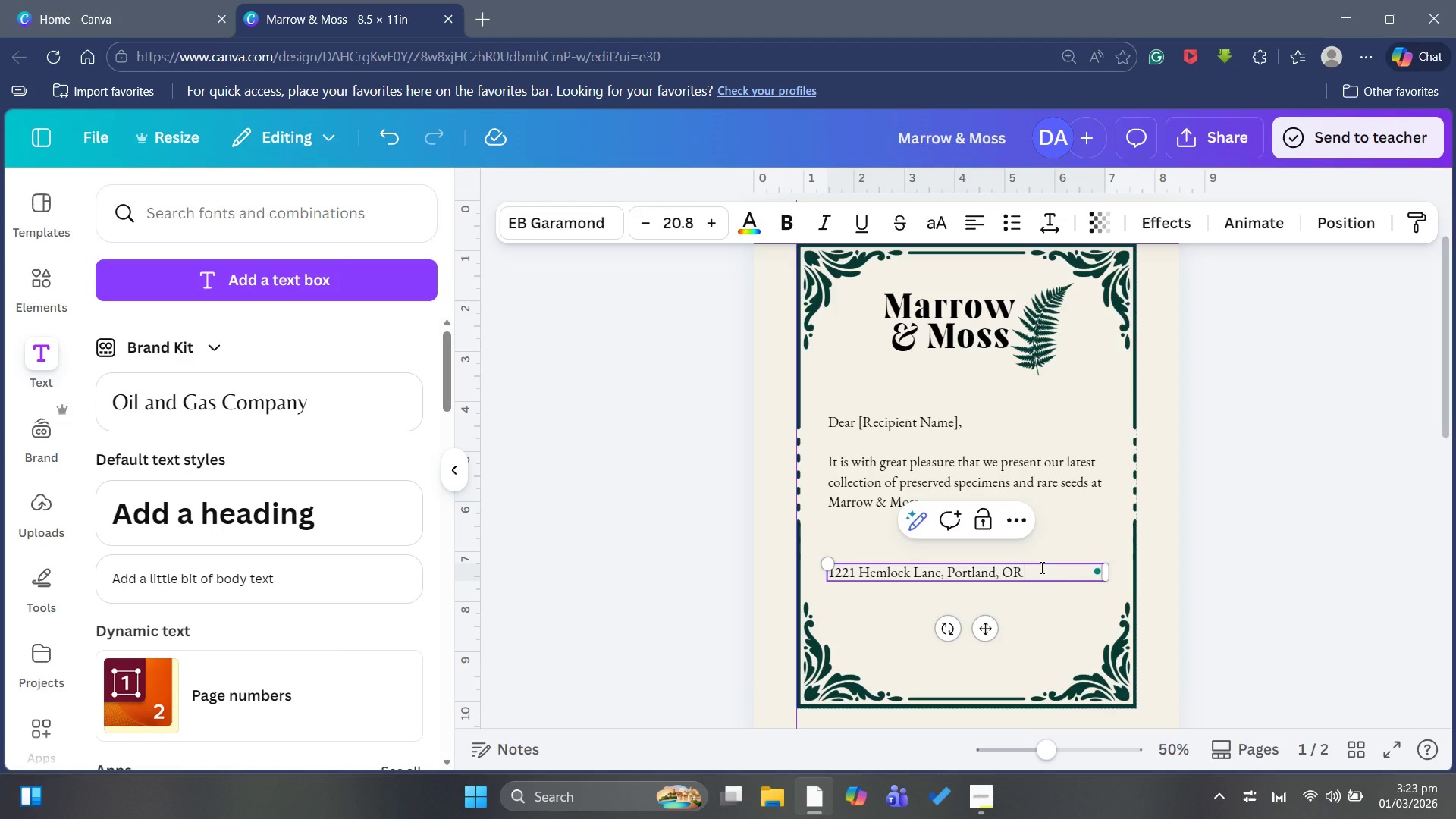 
key(Enter)
 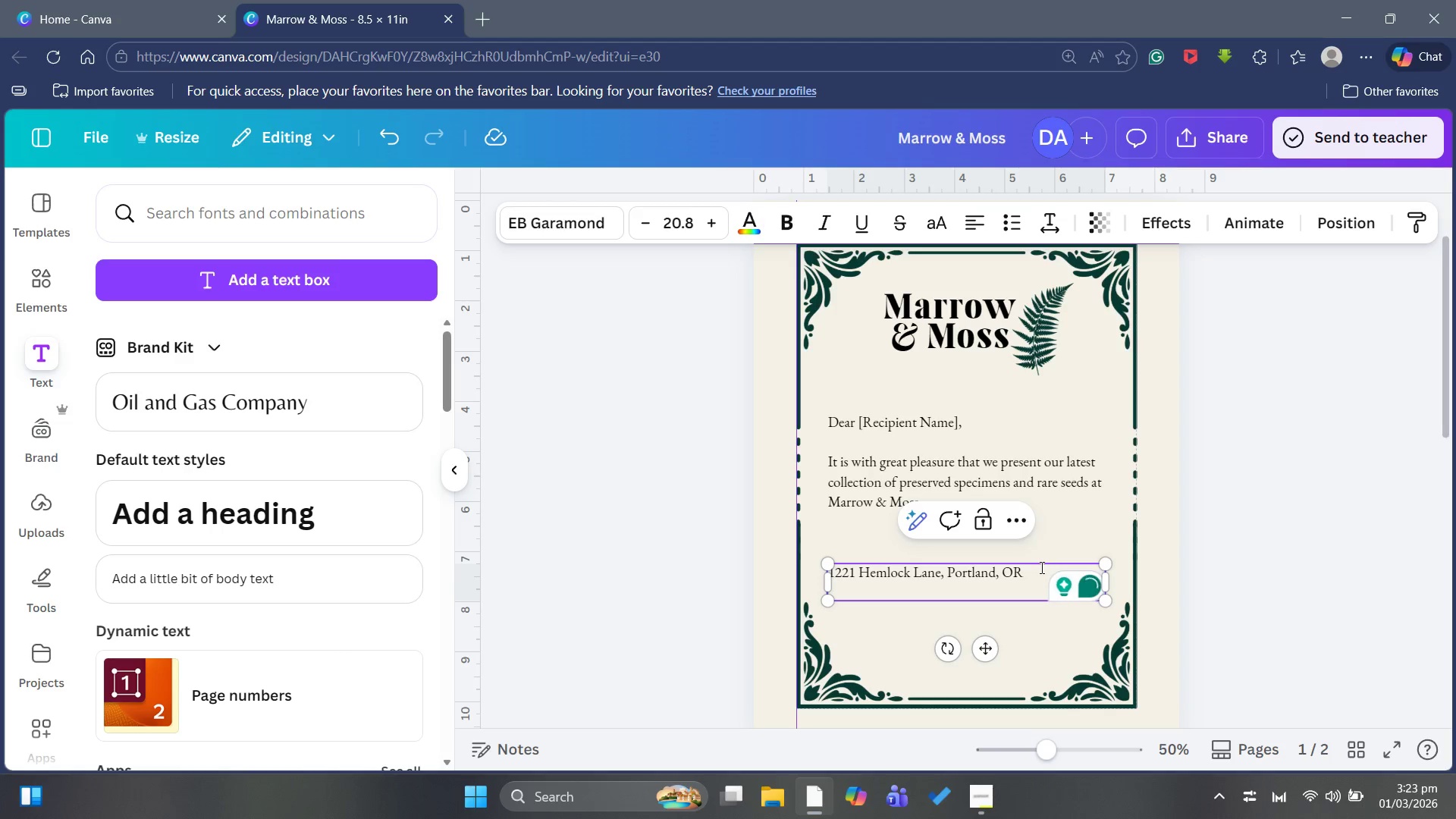 
type(www.)
 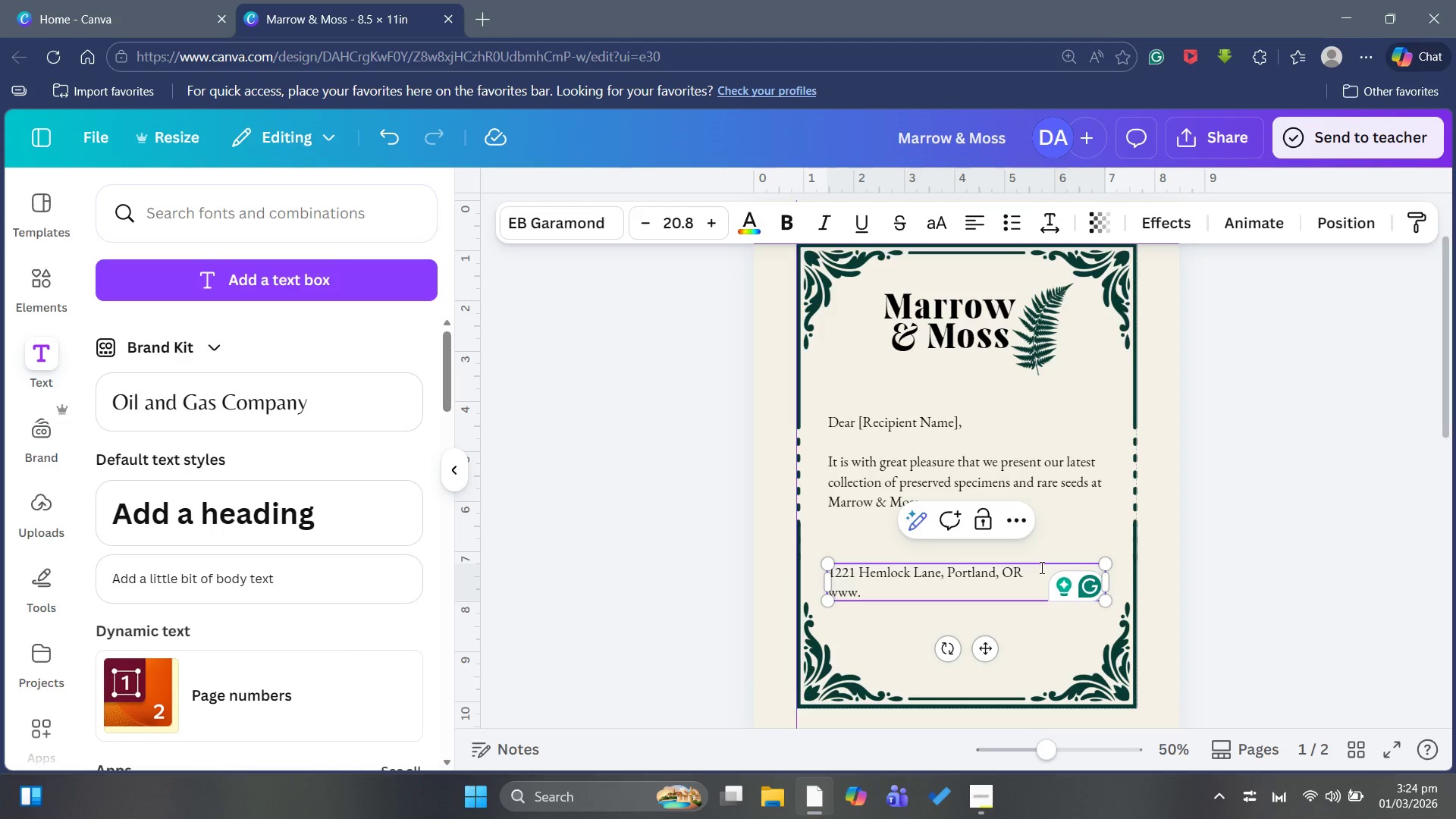 
wait(11.95)
 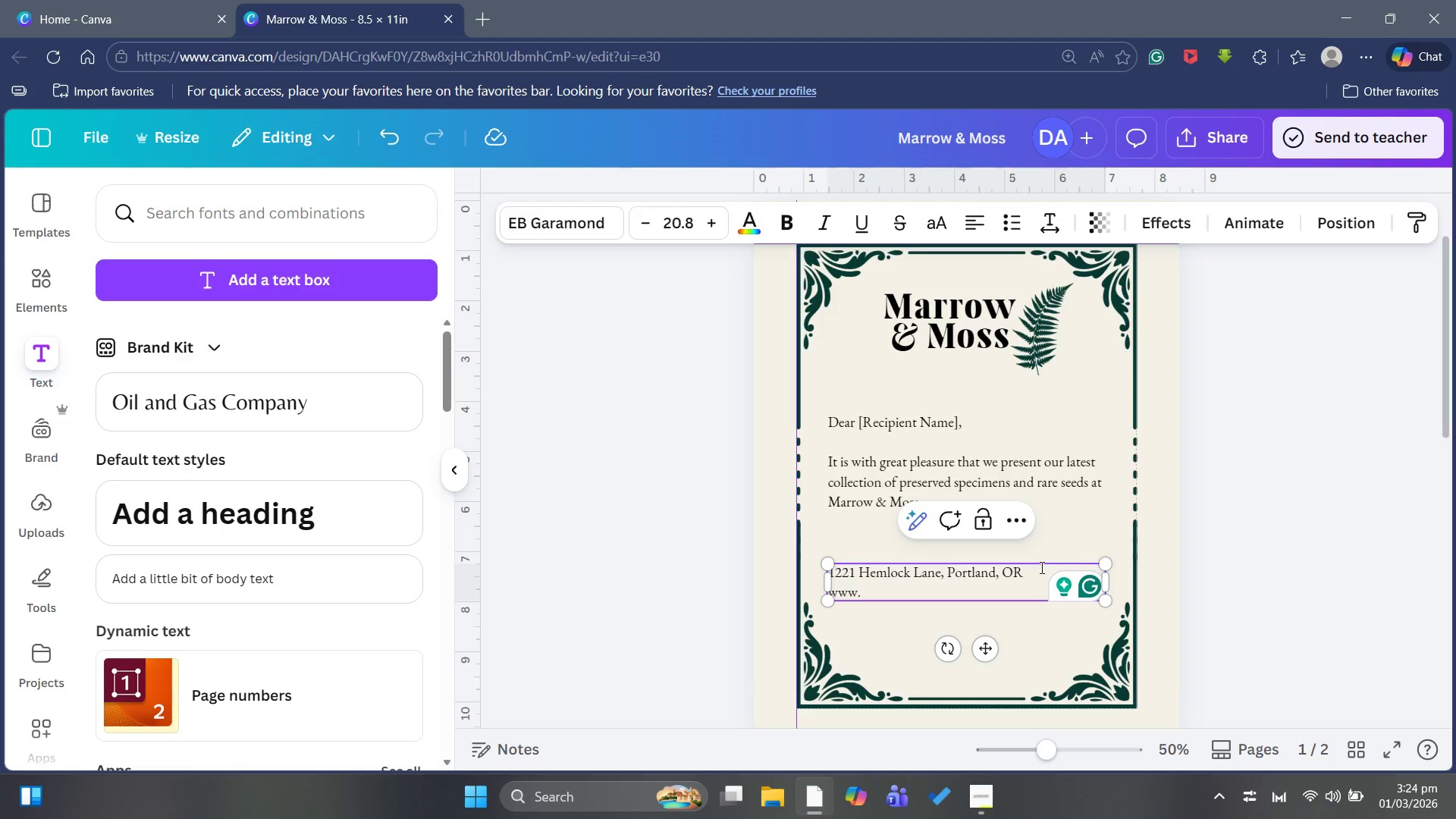 
type(marrowand)
key(Backspace)
key(Backspace)
key(Backspace)
type(&moss)
 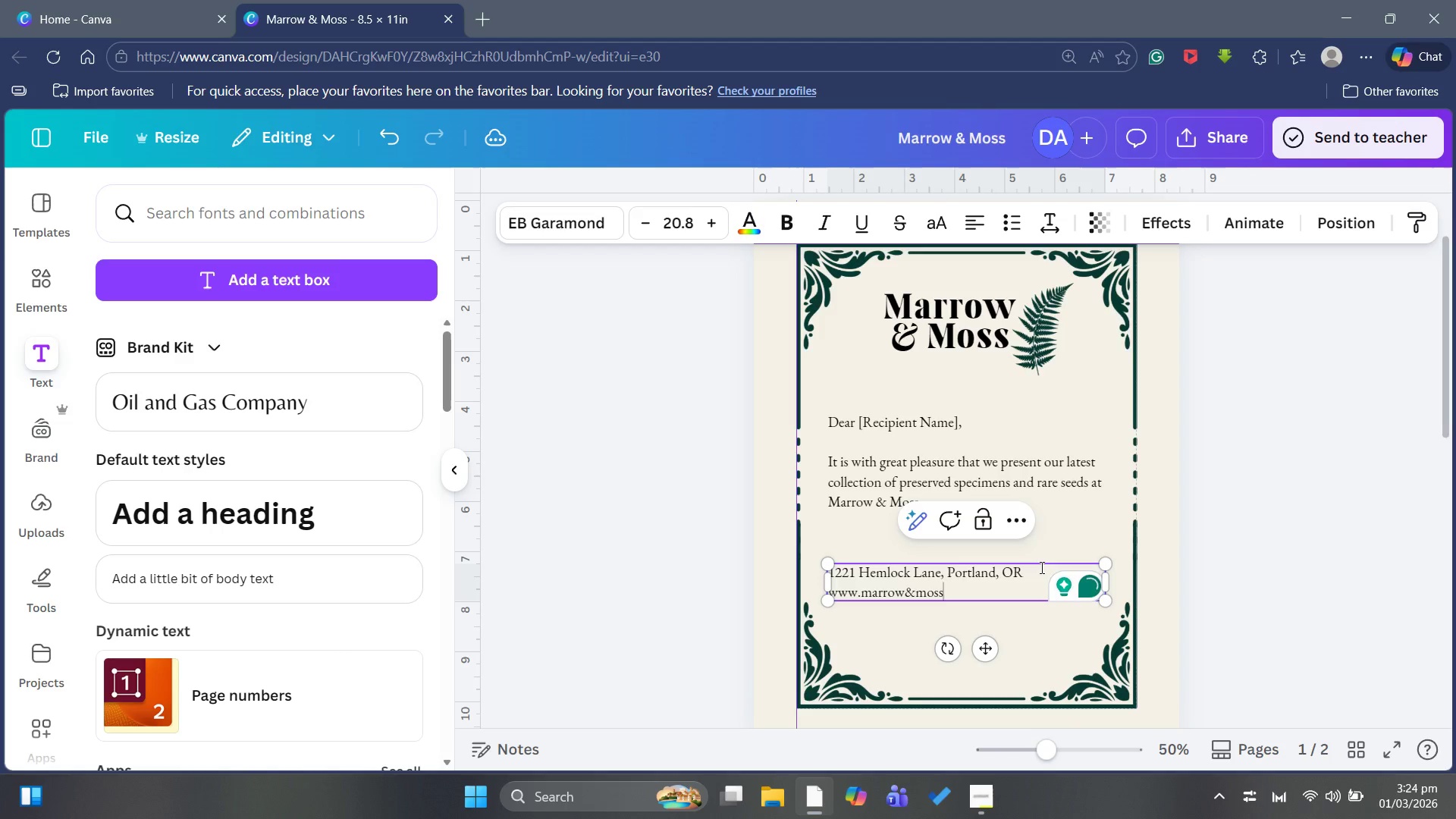 
type(.com)
 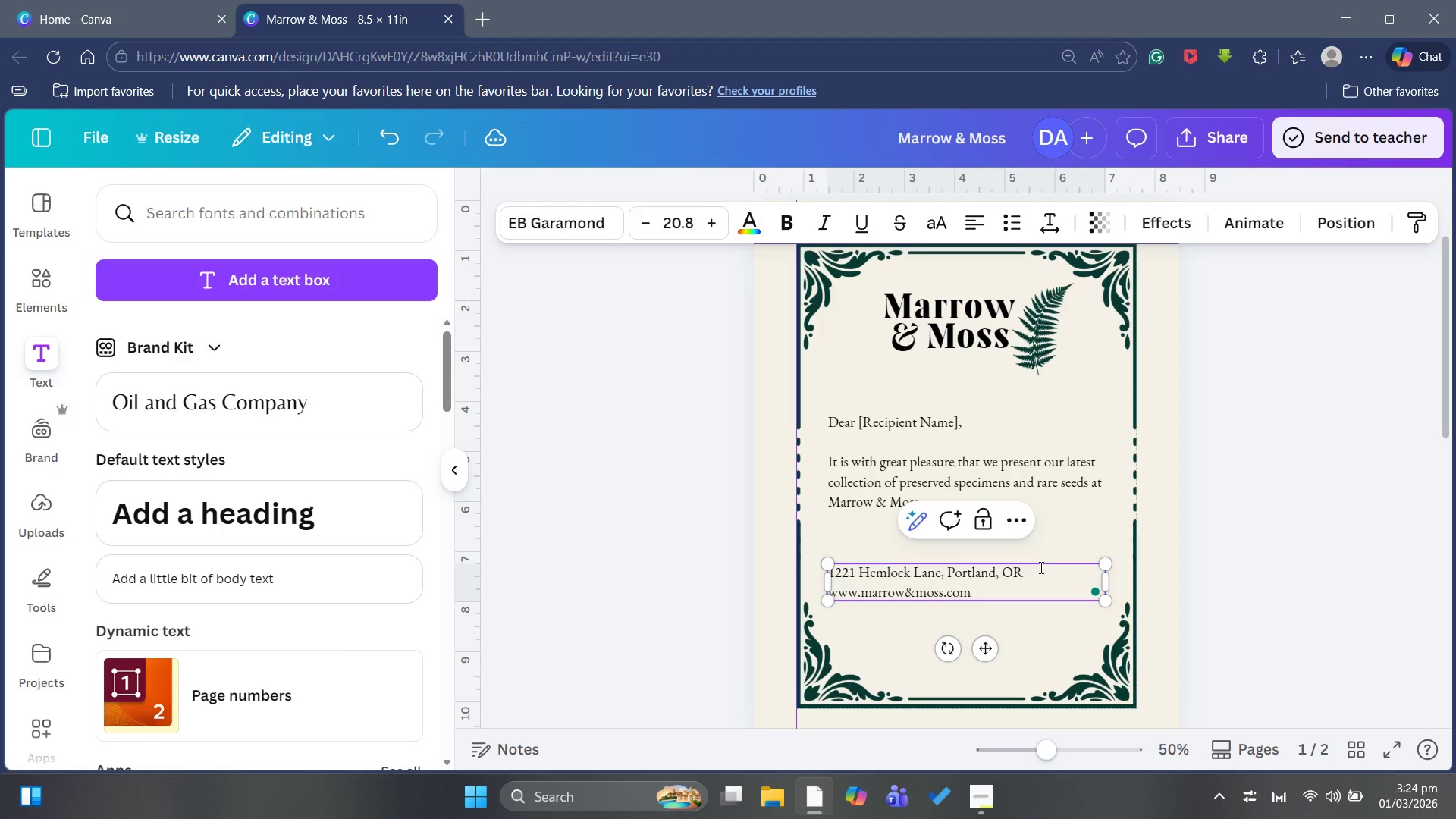 
key(Enter)
 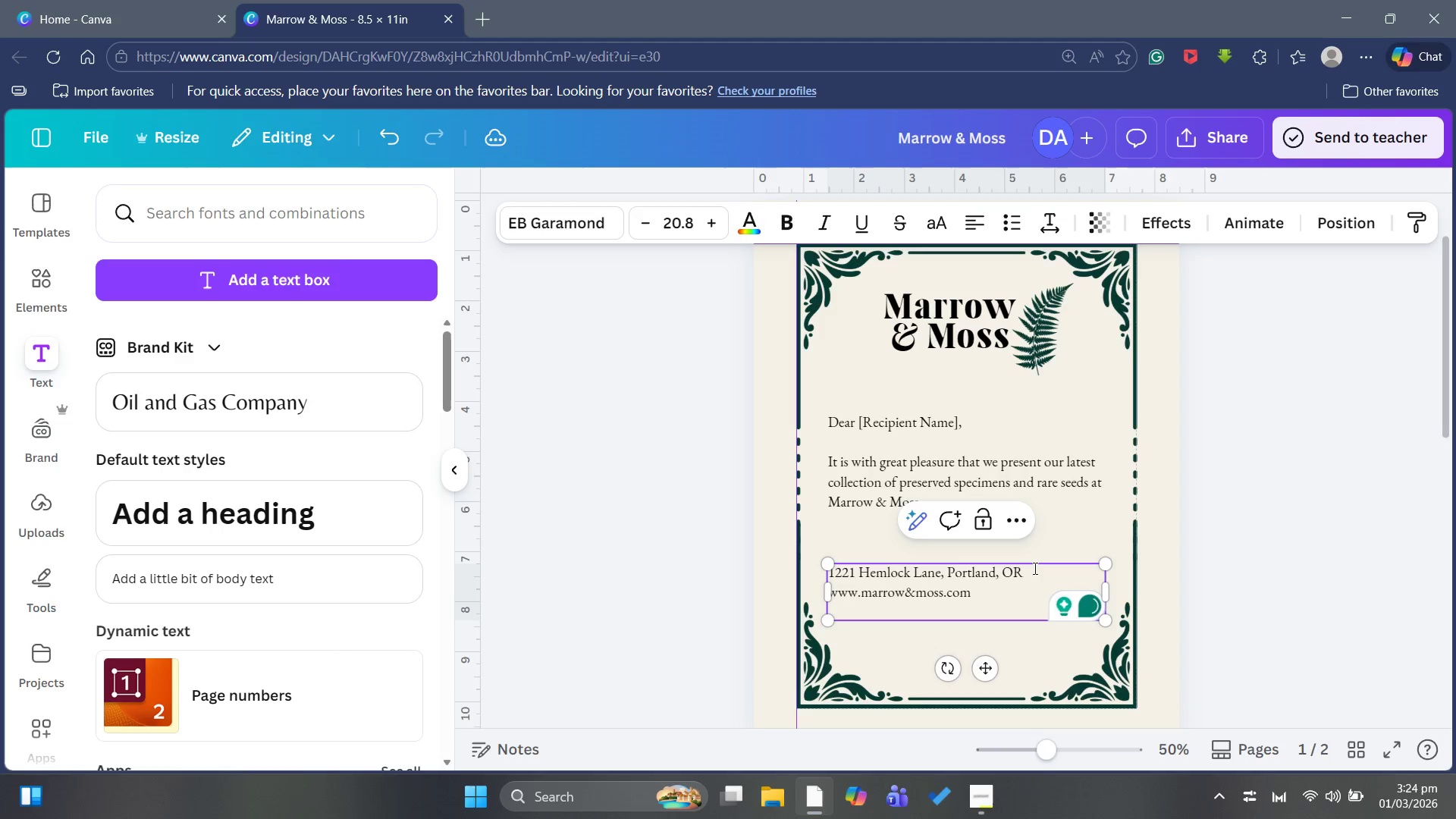 
wait(10.48)
 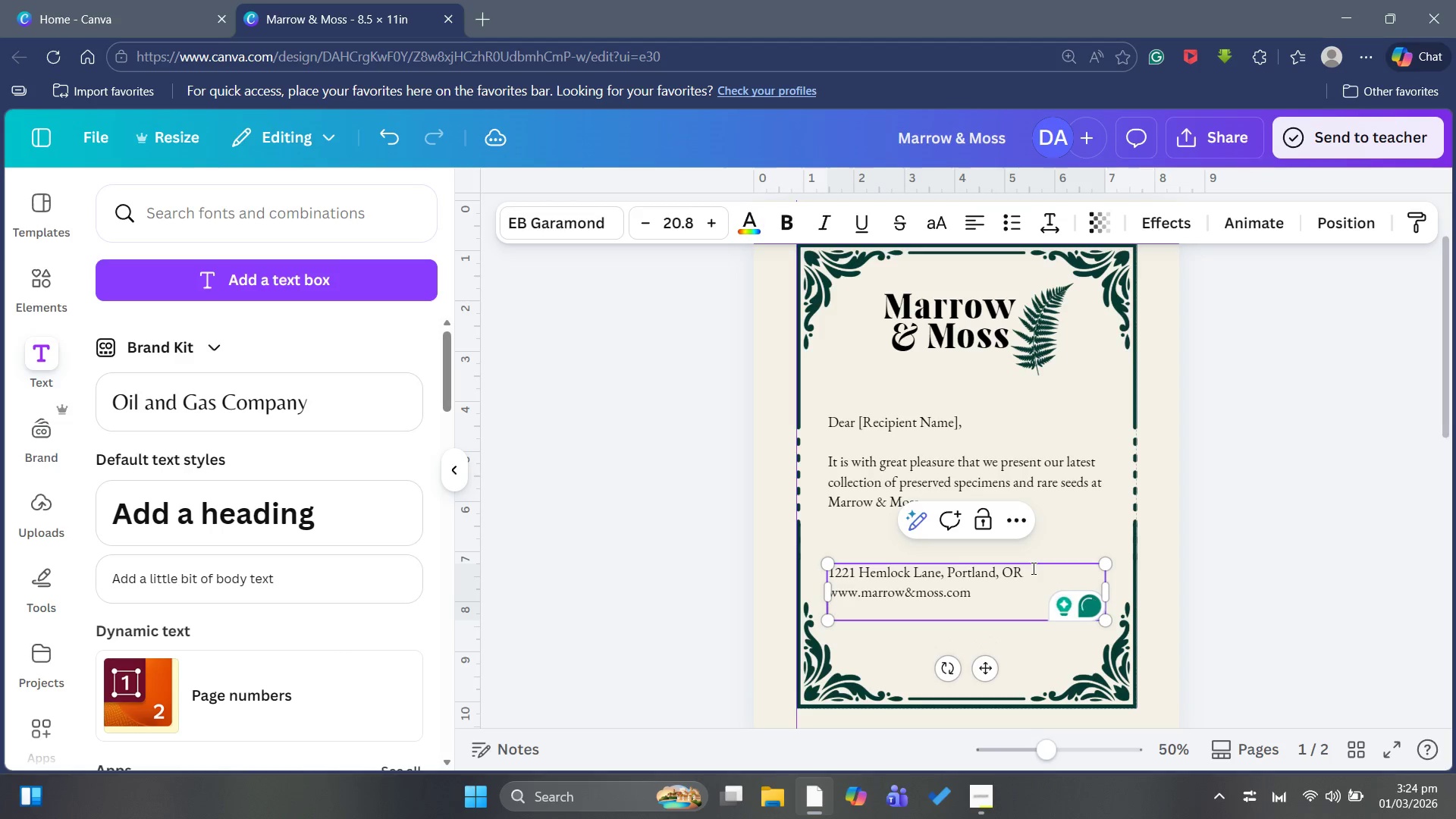 
type(@marrow )
key(Backspace)
type(andmoss)
 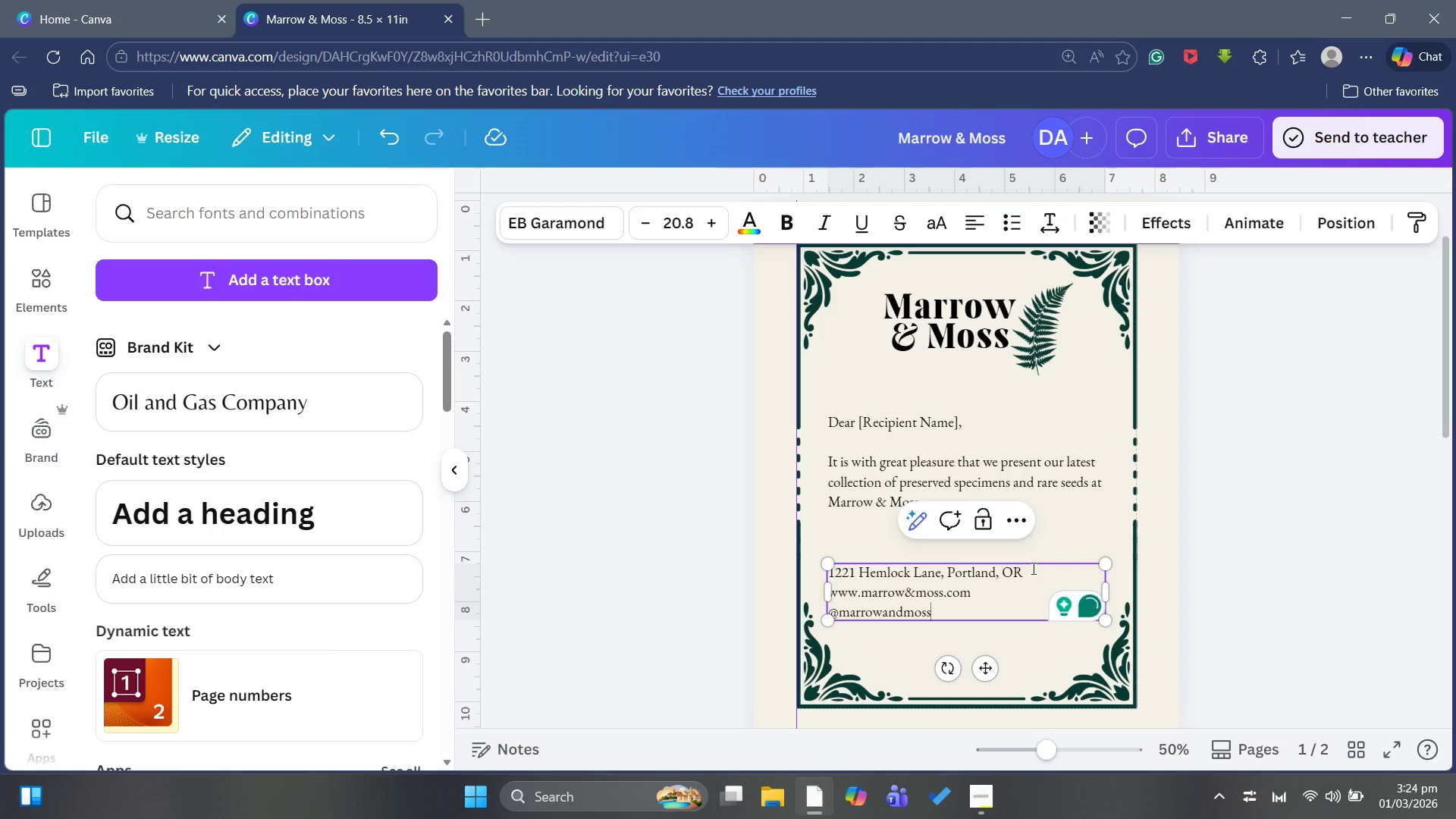 
type(_naturalist)
 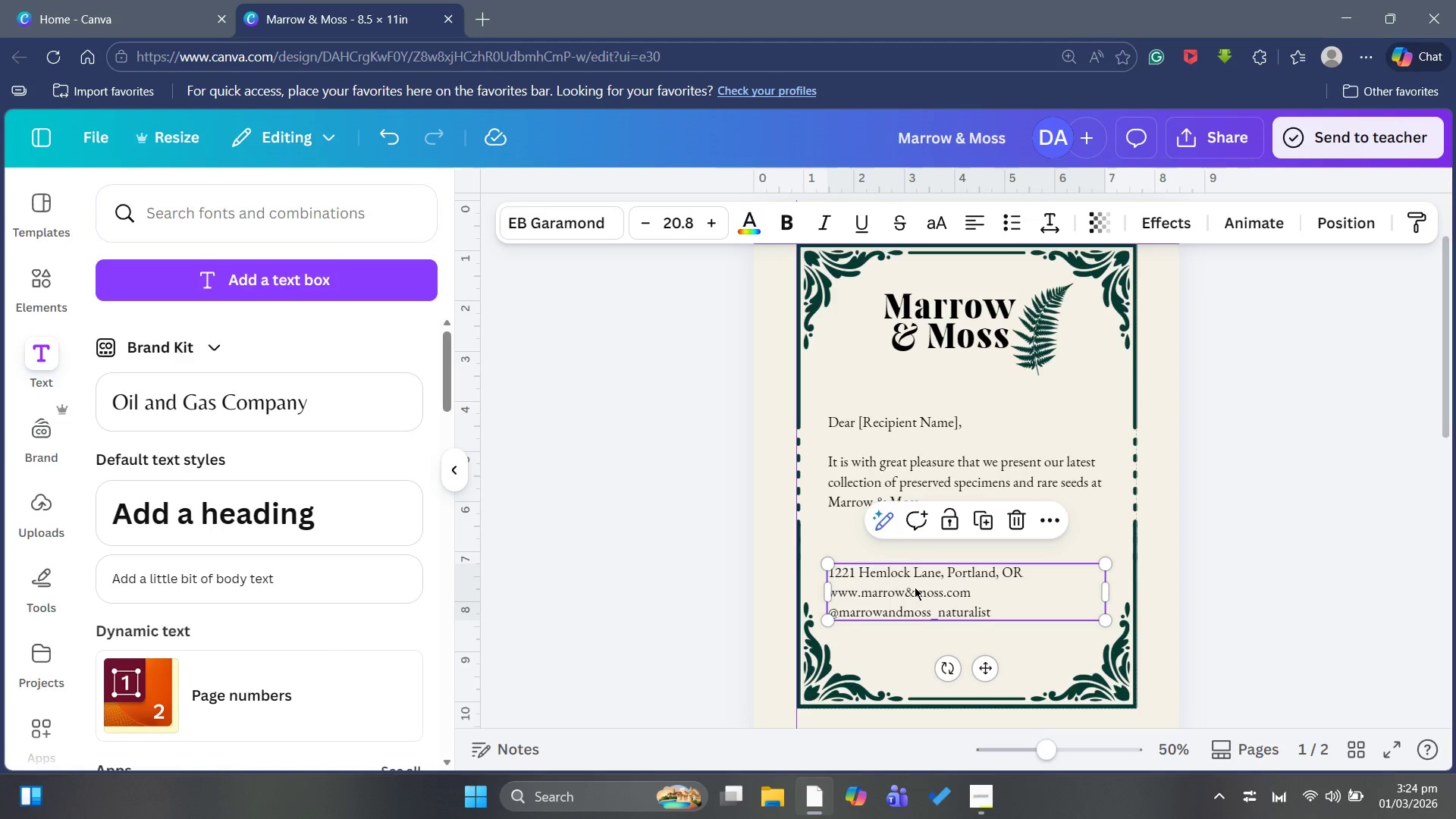 
wait(5.7)
 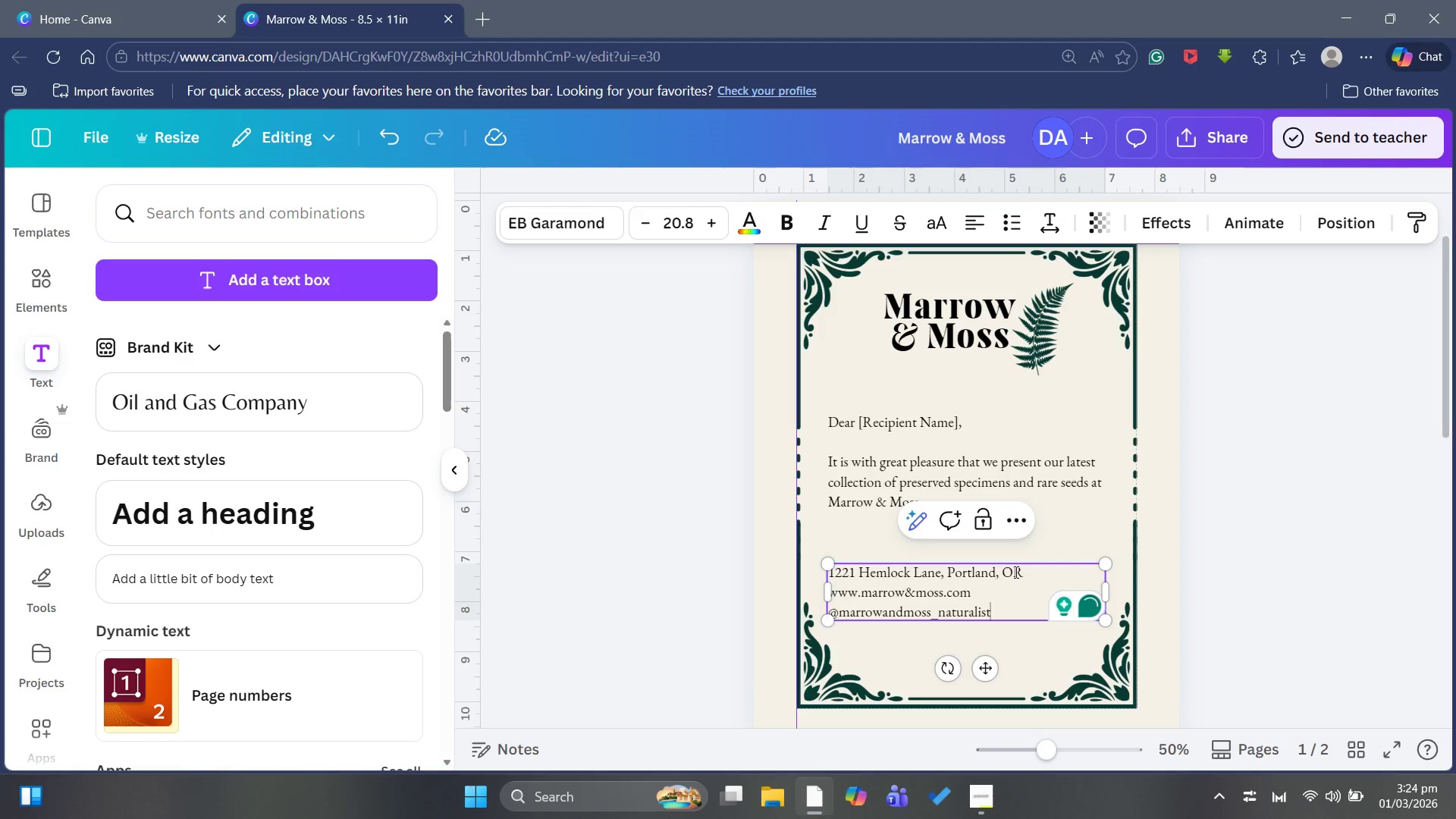 
key(Backspace)
type(and)
 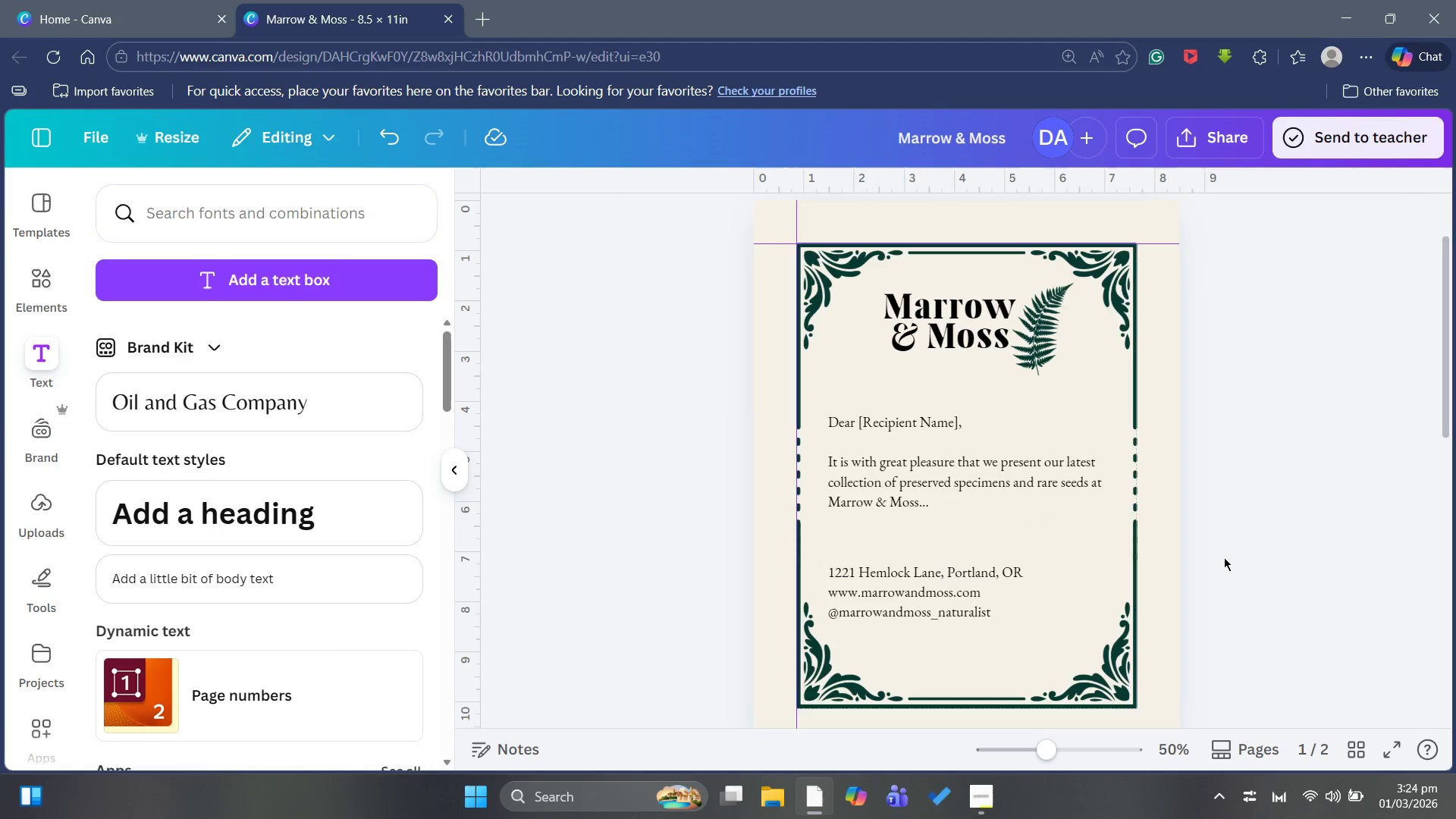 
left_click([1036, 595])
 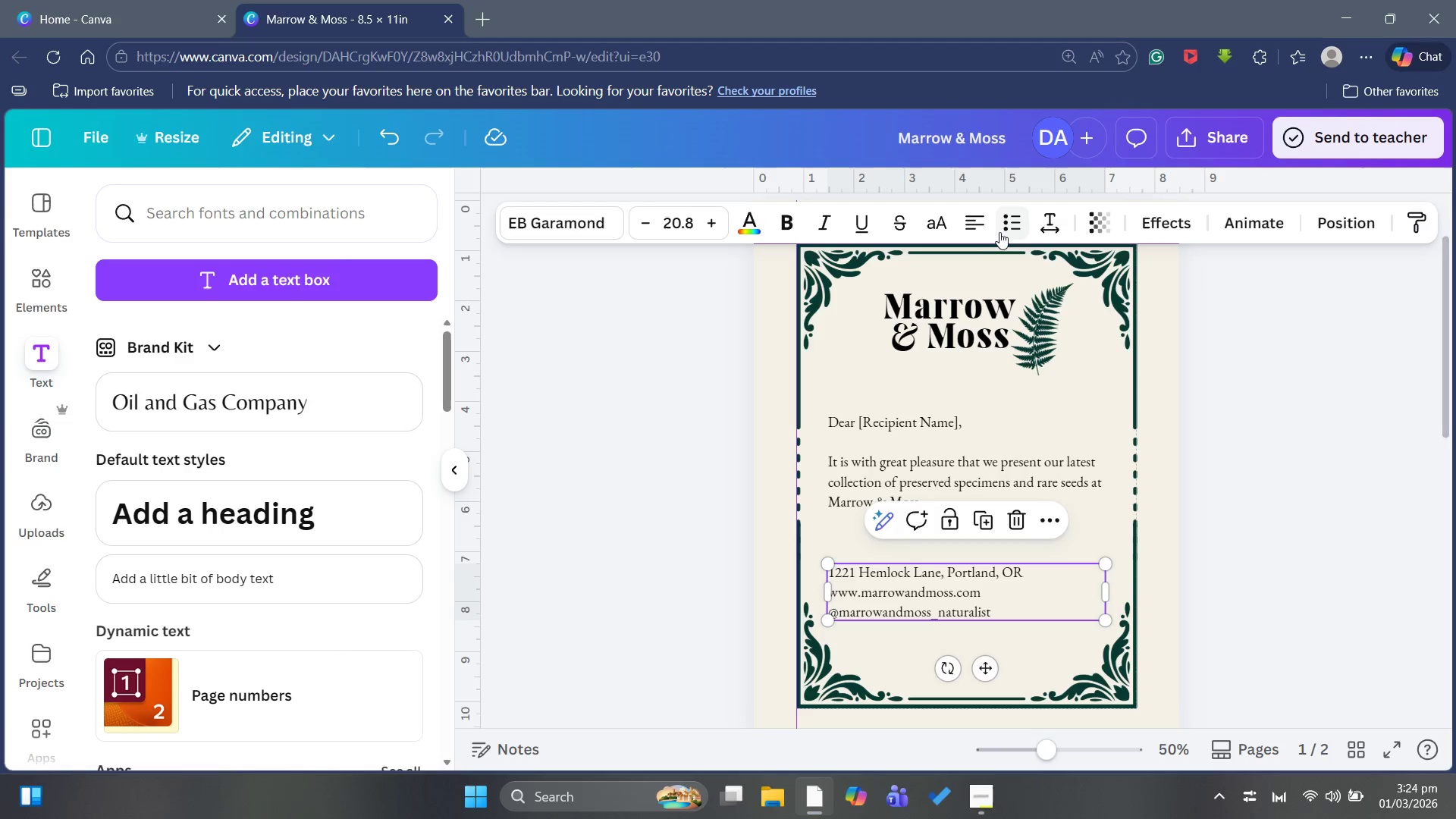 
left_click([981, 231])
 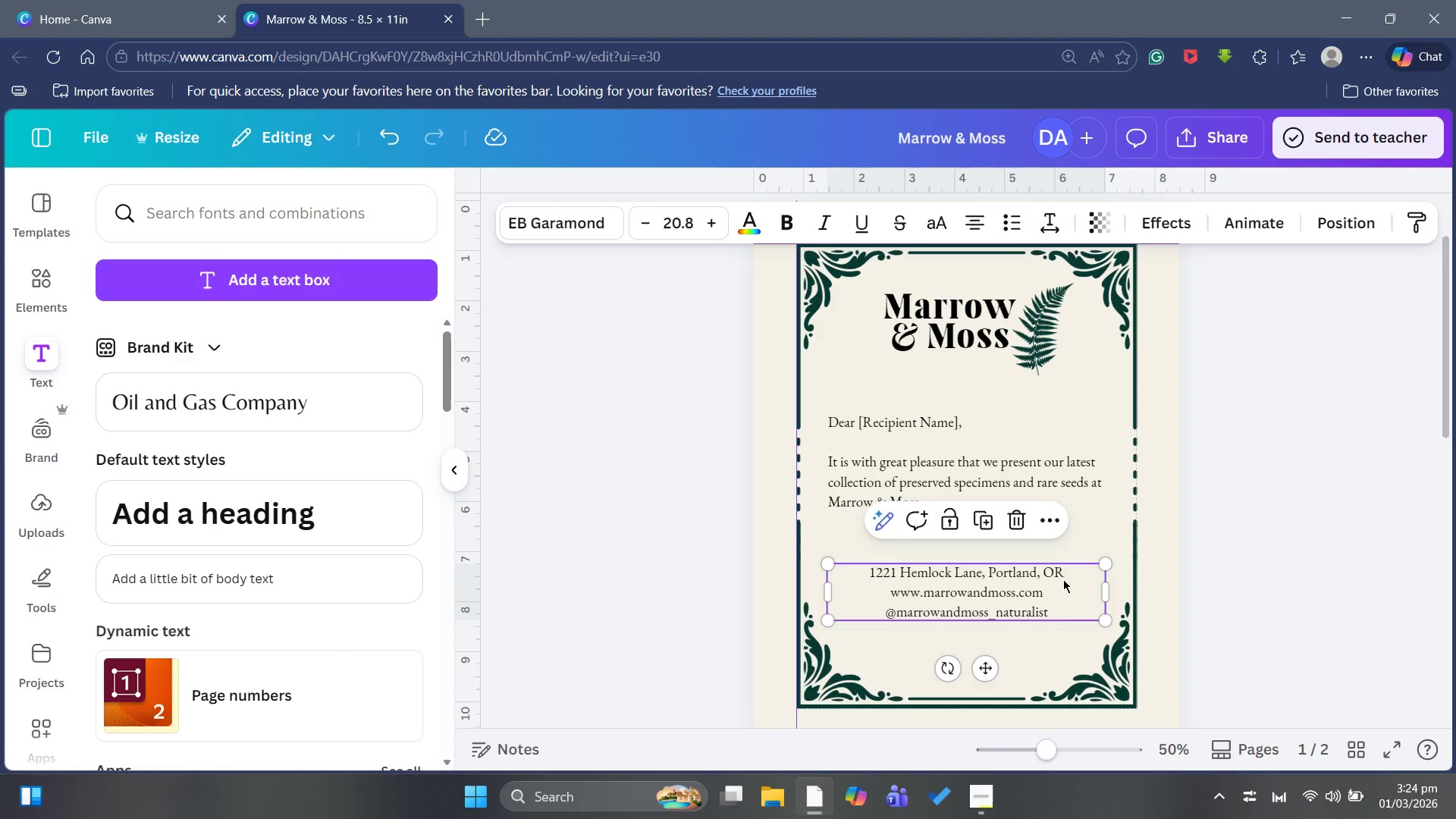 
wait(8.97)
 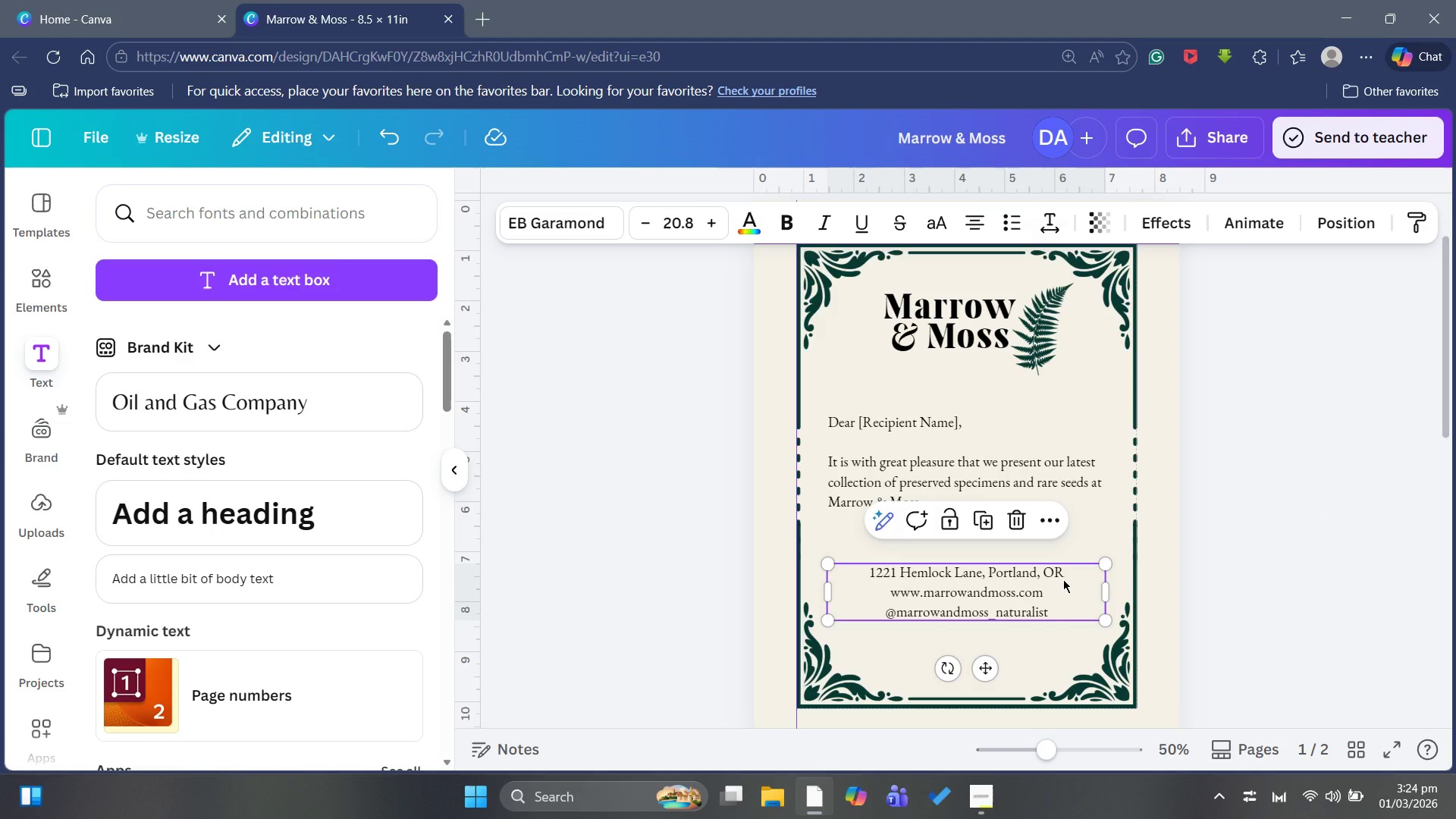 
key(Control+A)
 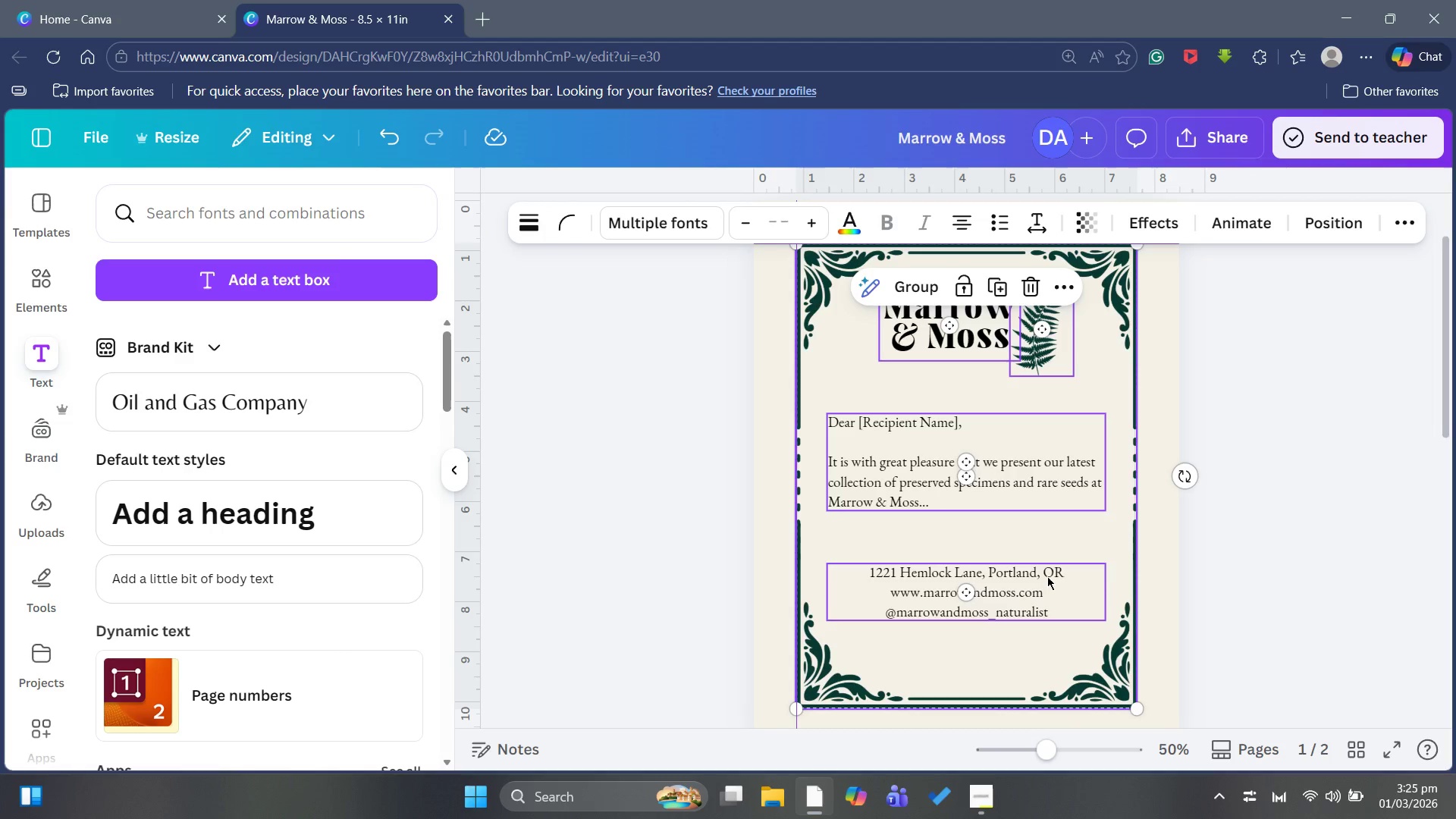 
left_click([1058, 582])
 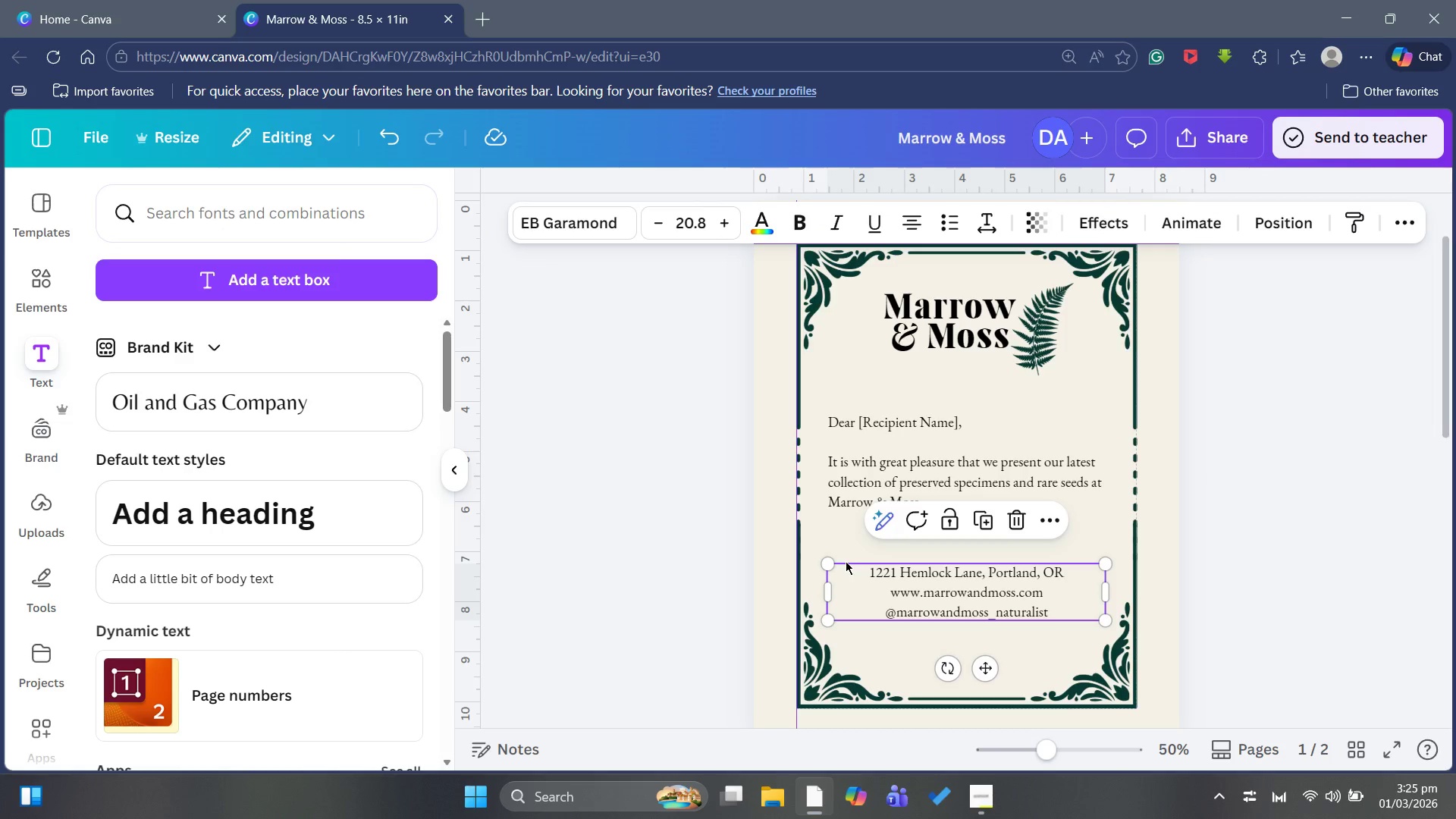 
left_click_drag(start_coordinate=[821, 559], to_coordinate=[889, 604])
 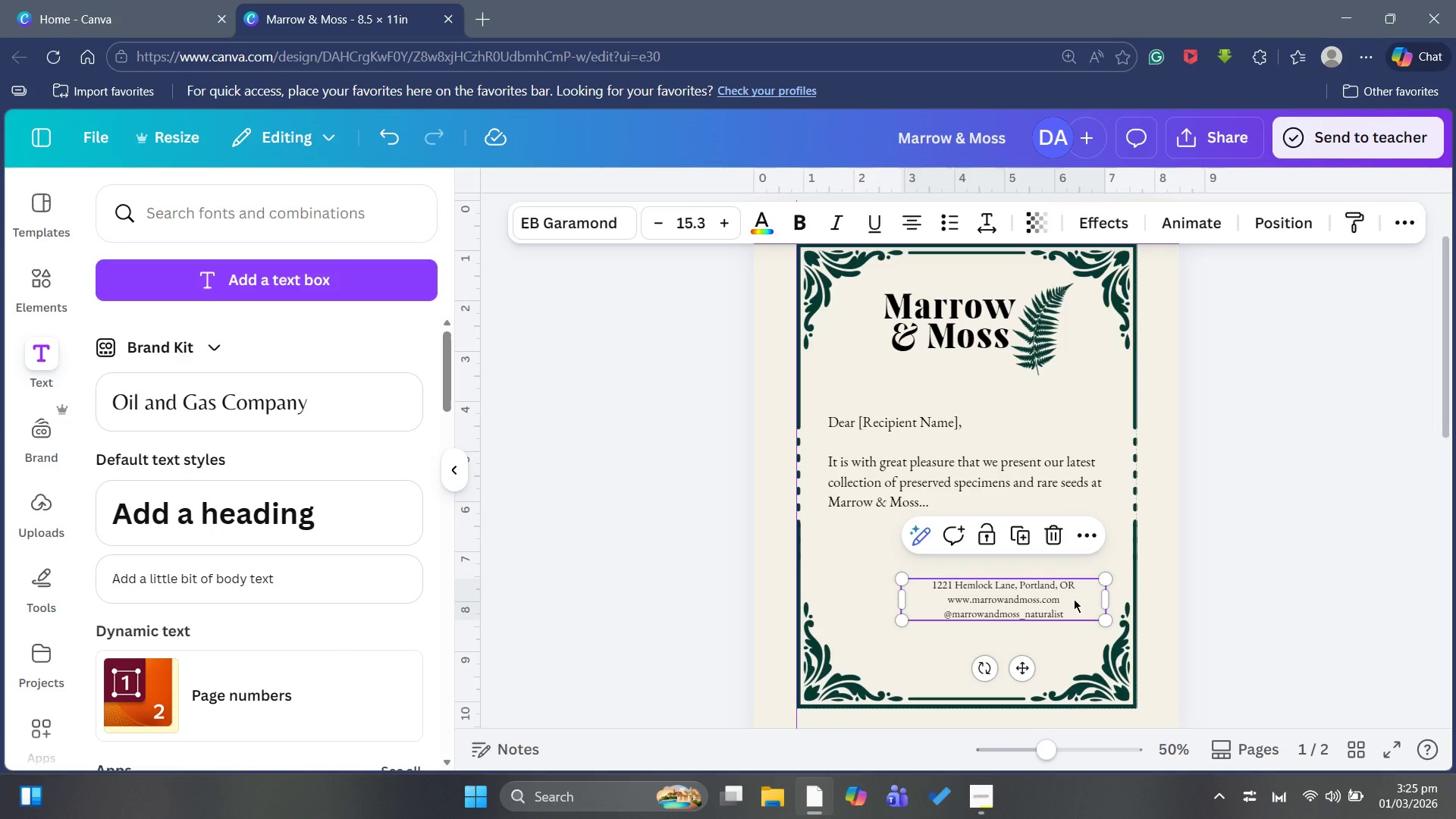 
left_click_drag(start_coordinate=[1074, 599], to_coordinate=[1034, 667])
 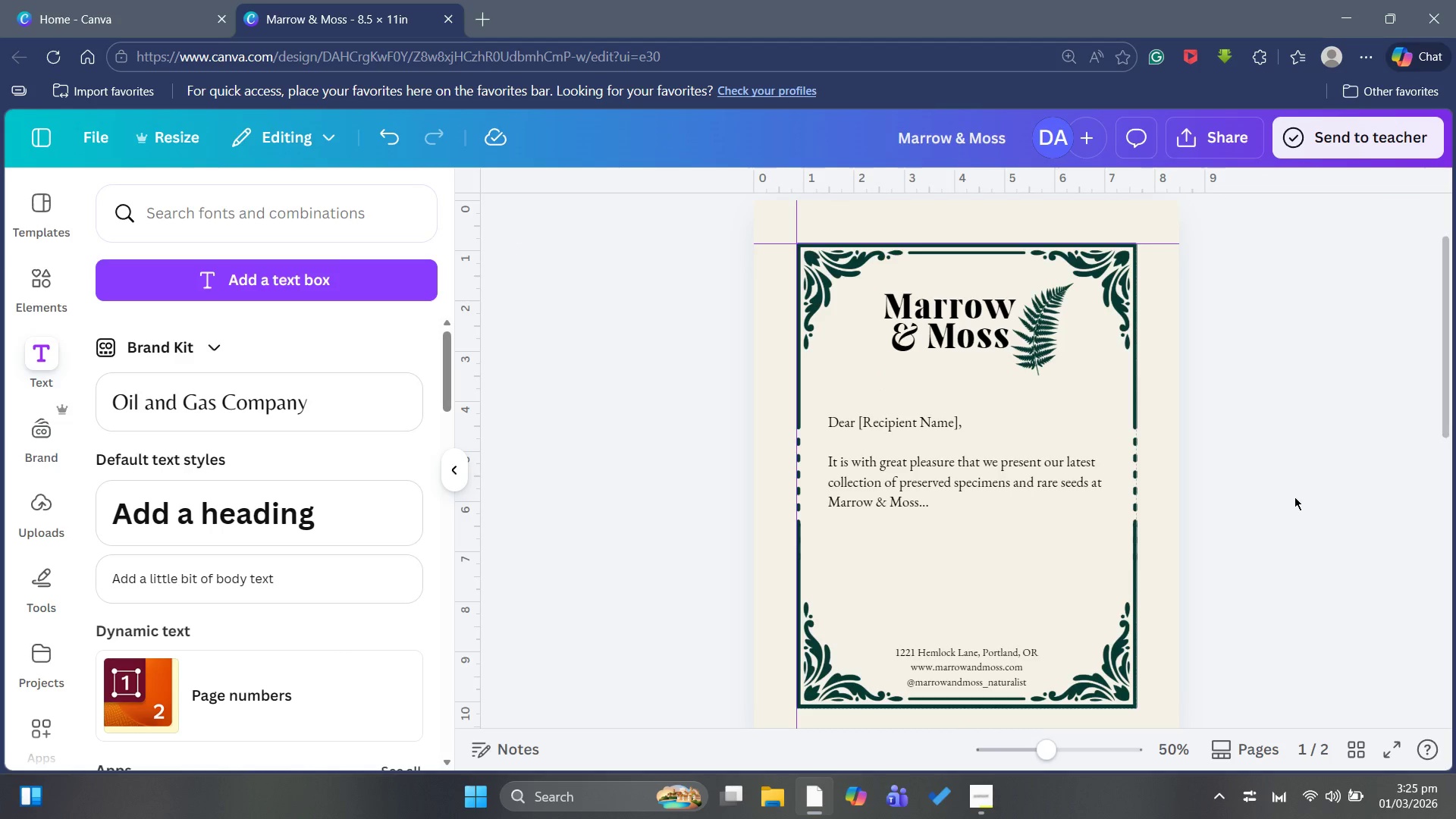 
left_click([990, 657])
 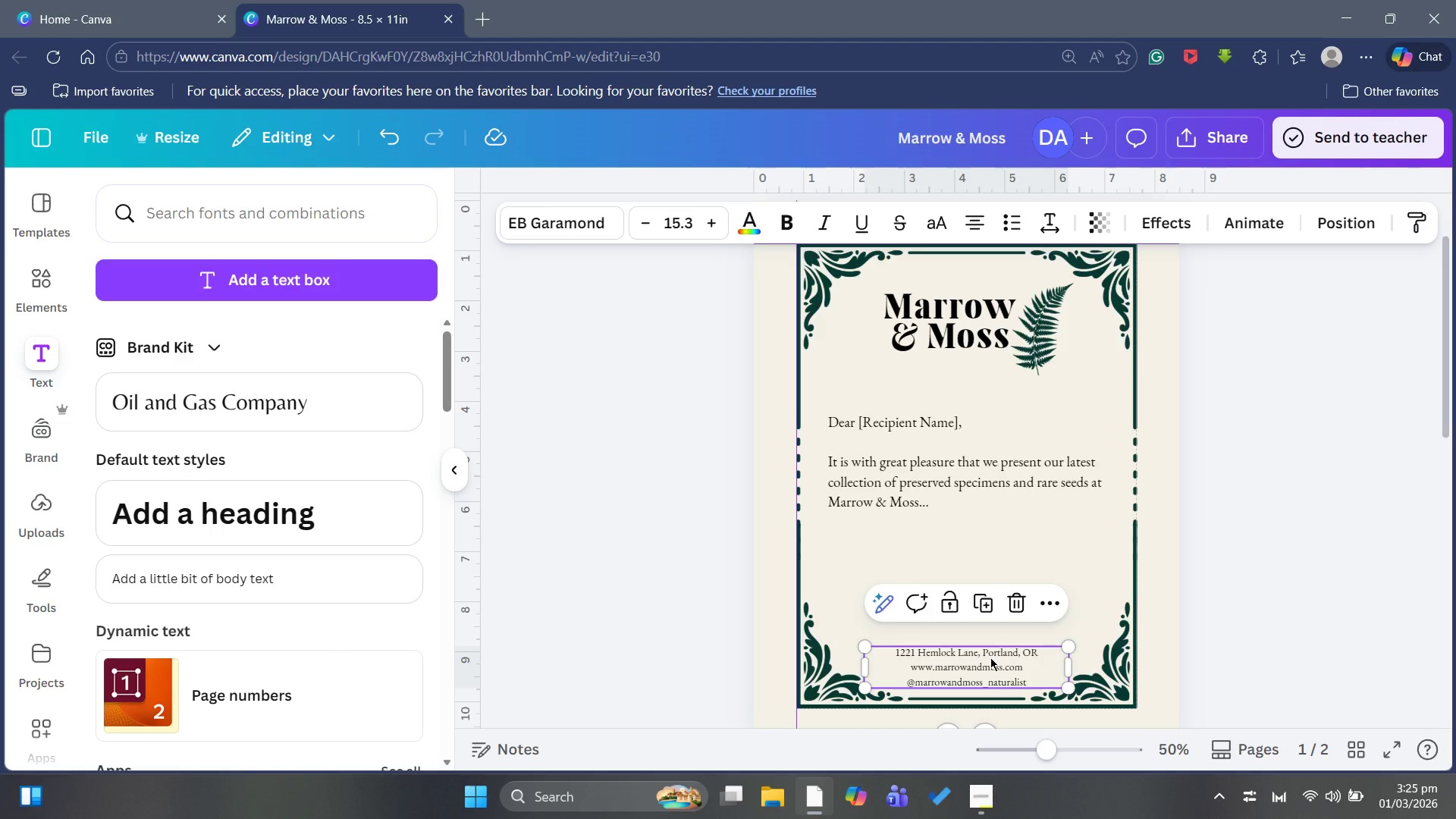 
key(Control+B)
 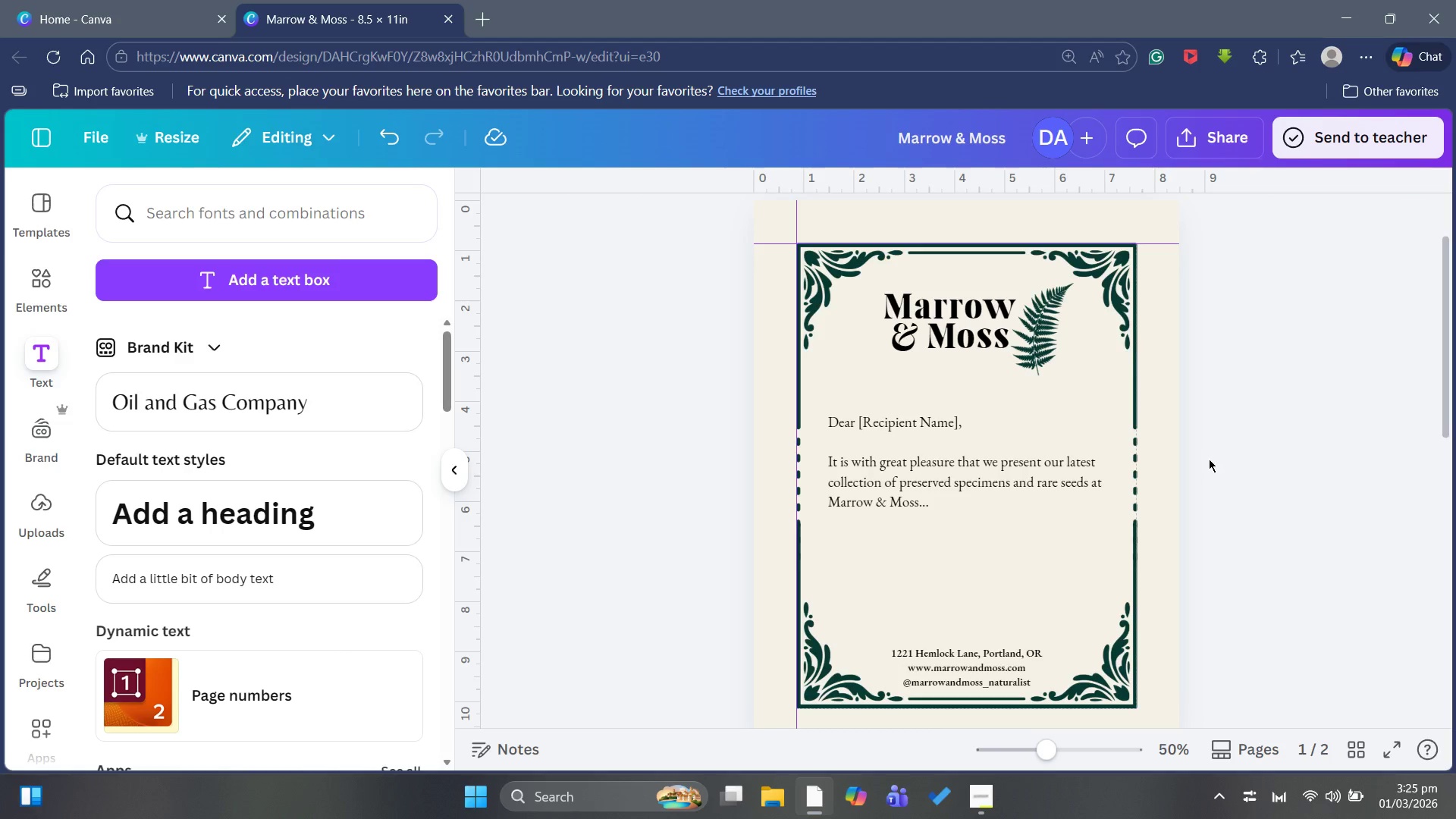 
wait(9.45)
 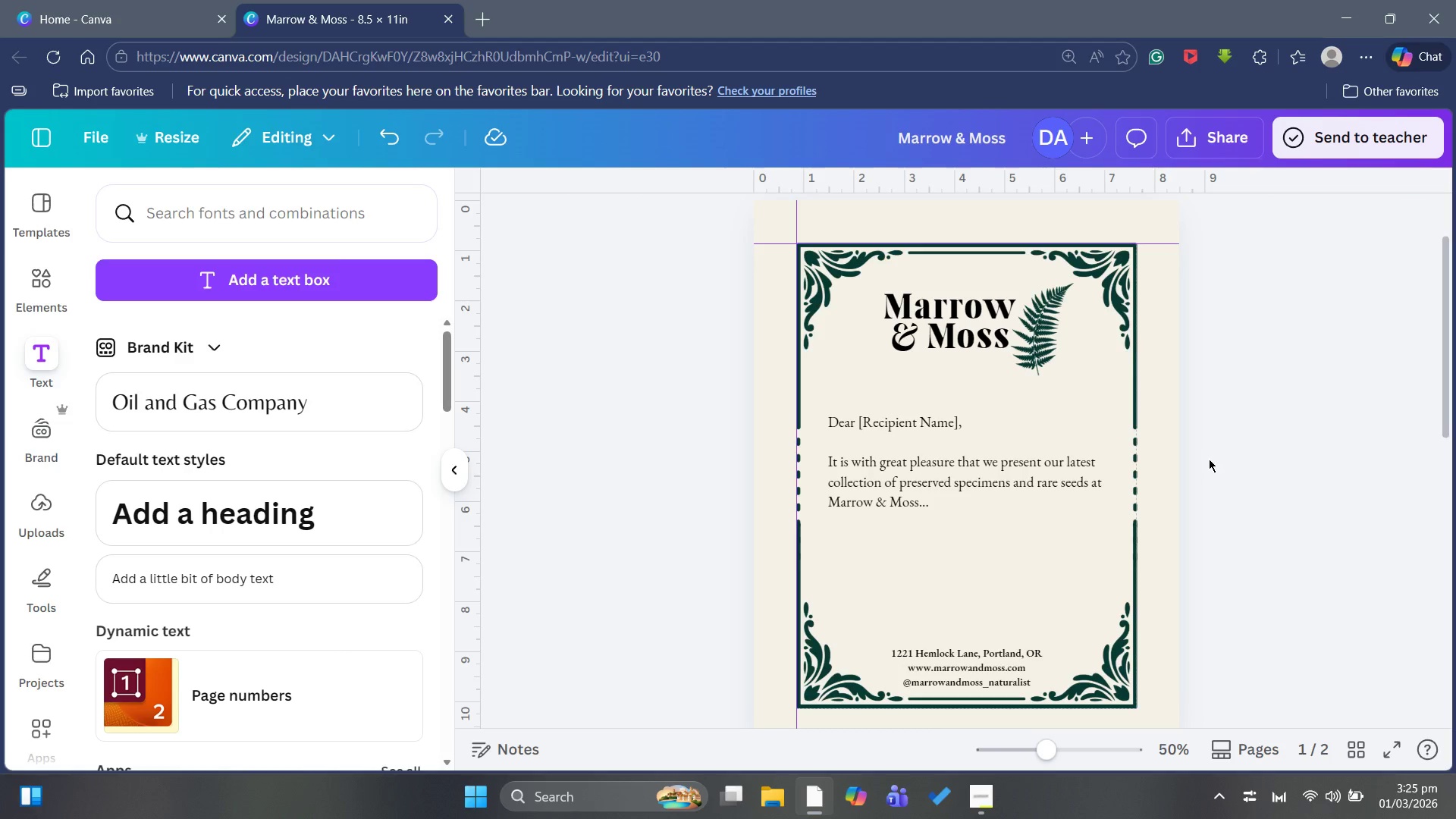 
left_click([1031, 469])
 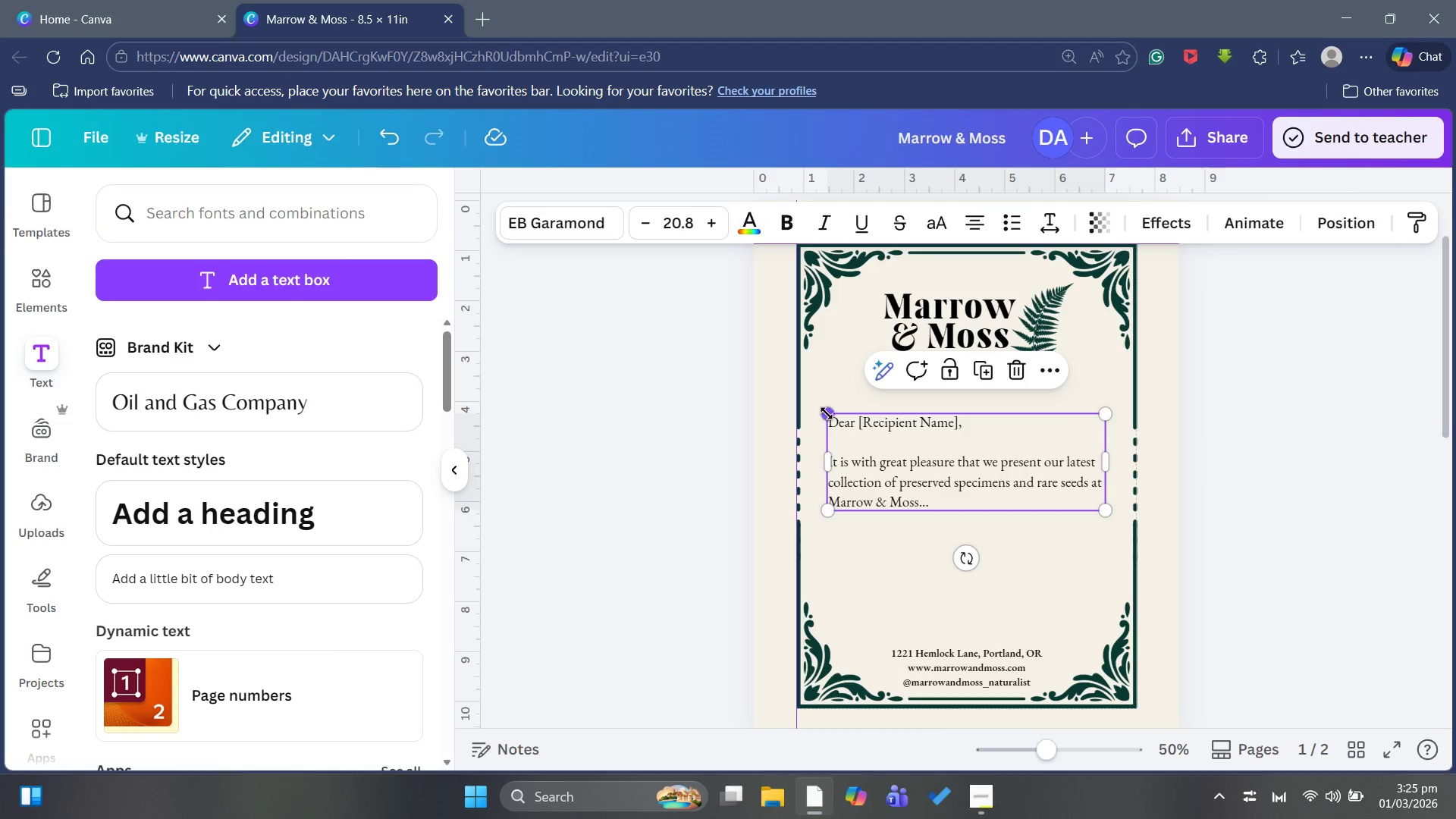 
left_click_drag(start_coordinate=[827, 414], to_coordinate=[839, 430])
 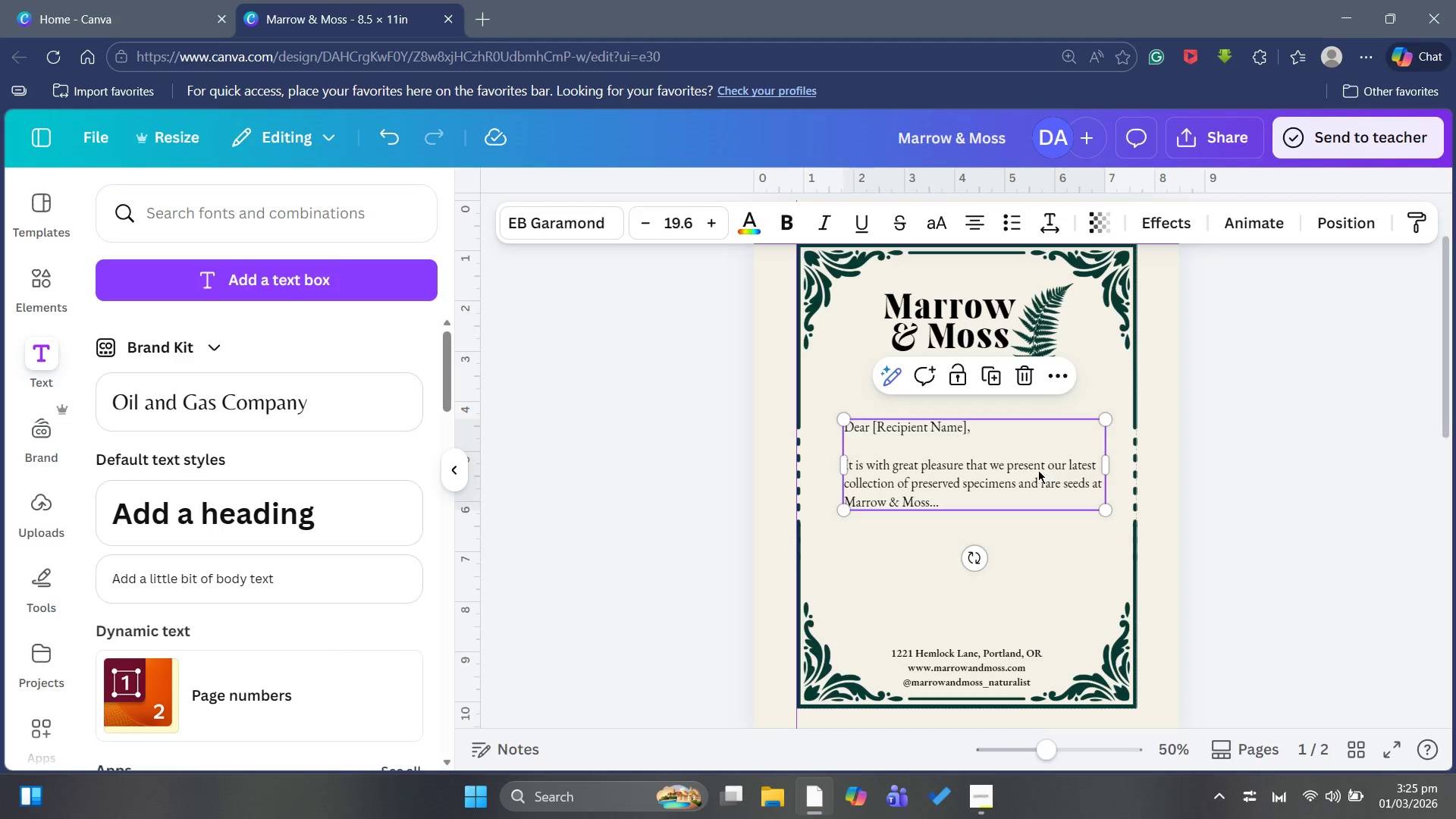 
left_click_drag(start_coordinate=[1038, 472], to_coordinate=[1031, 470])
 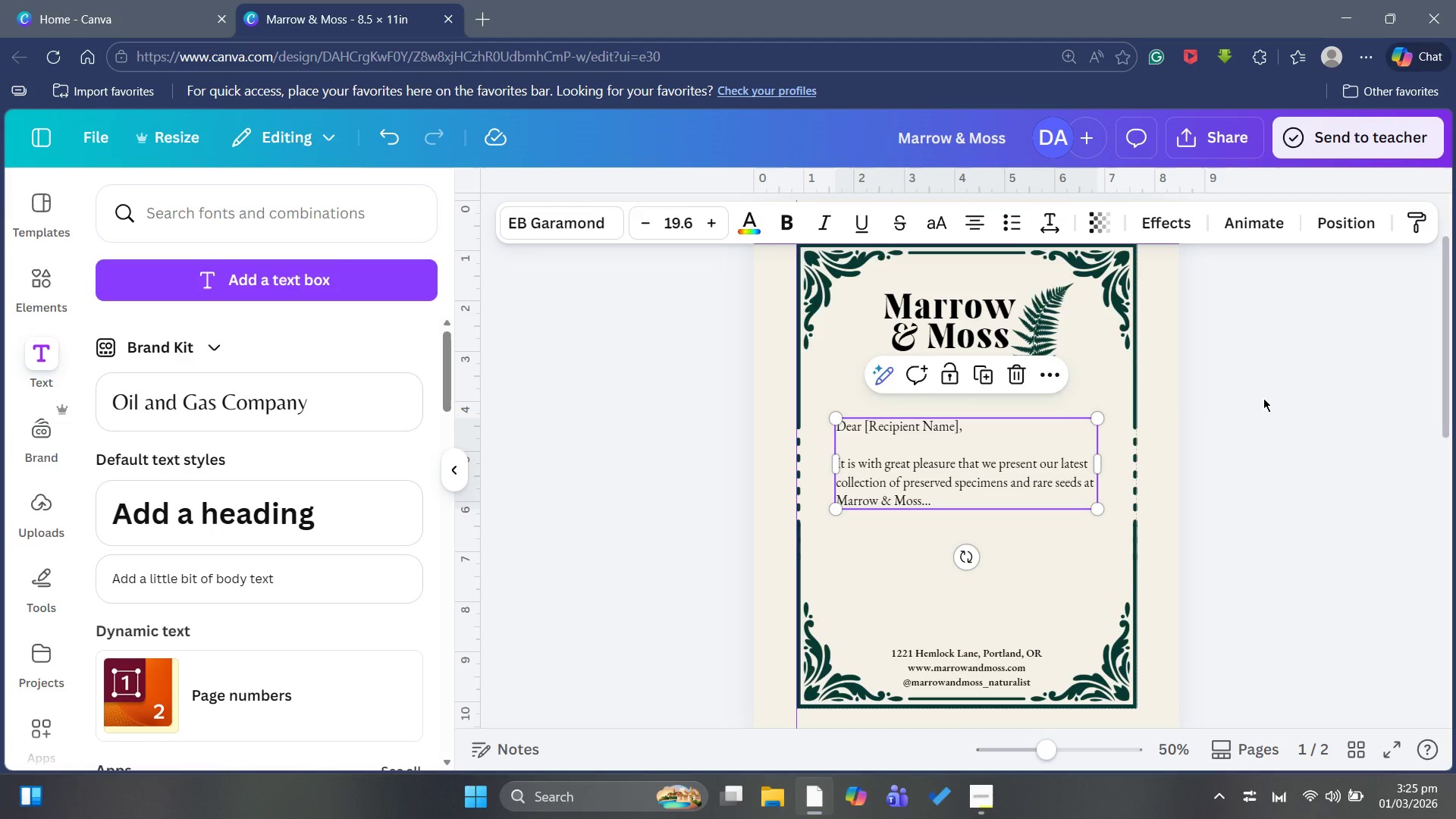 
left_click_drag(start_coordinate=[1263, 398], to_coordinate=[1268, 400])
 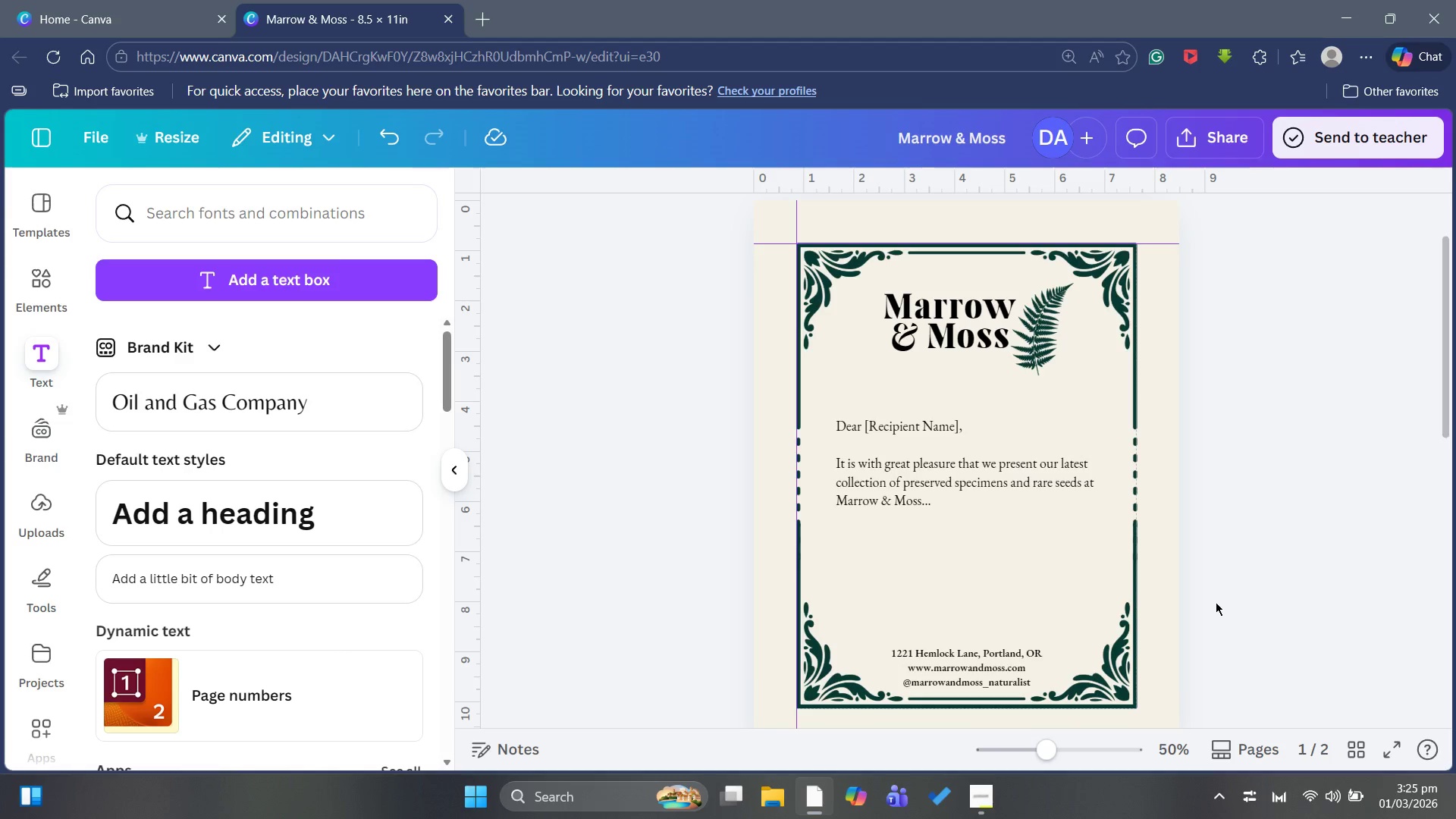 
wait(10.91)
 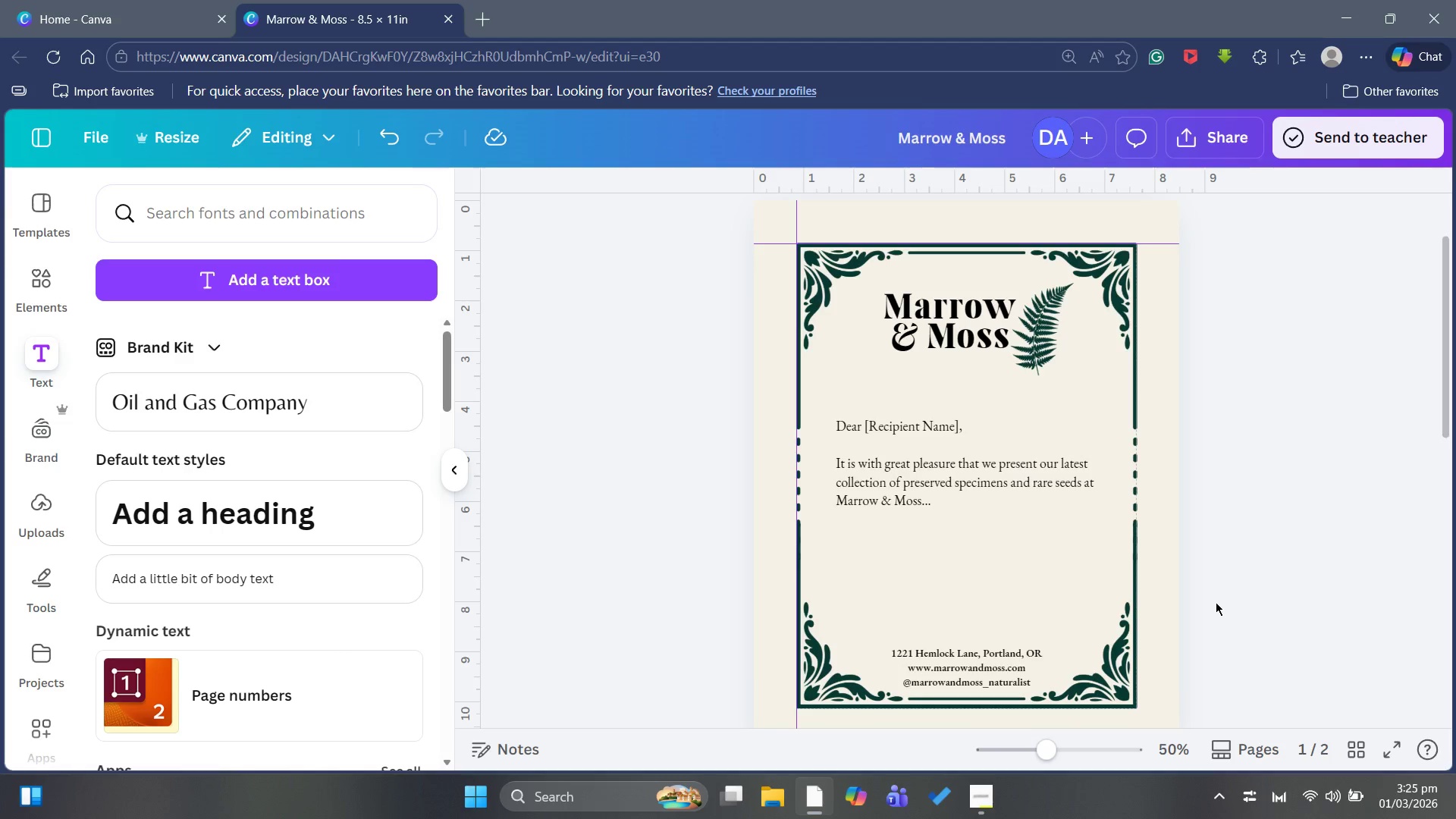 
left_click([1010, 657])
 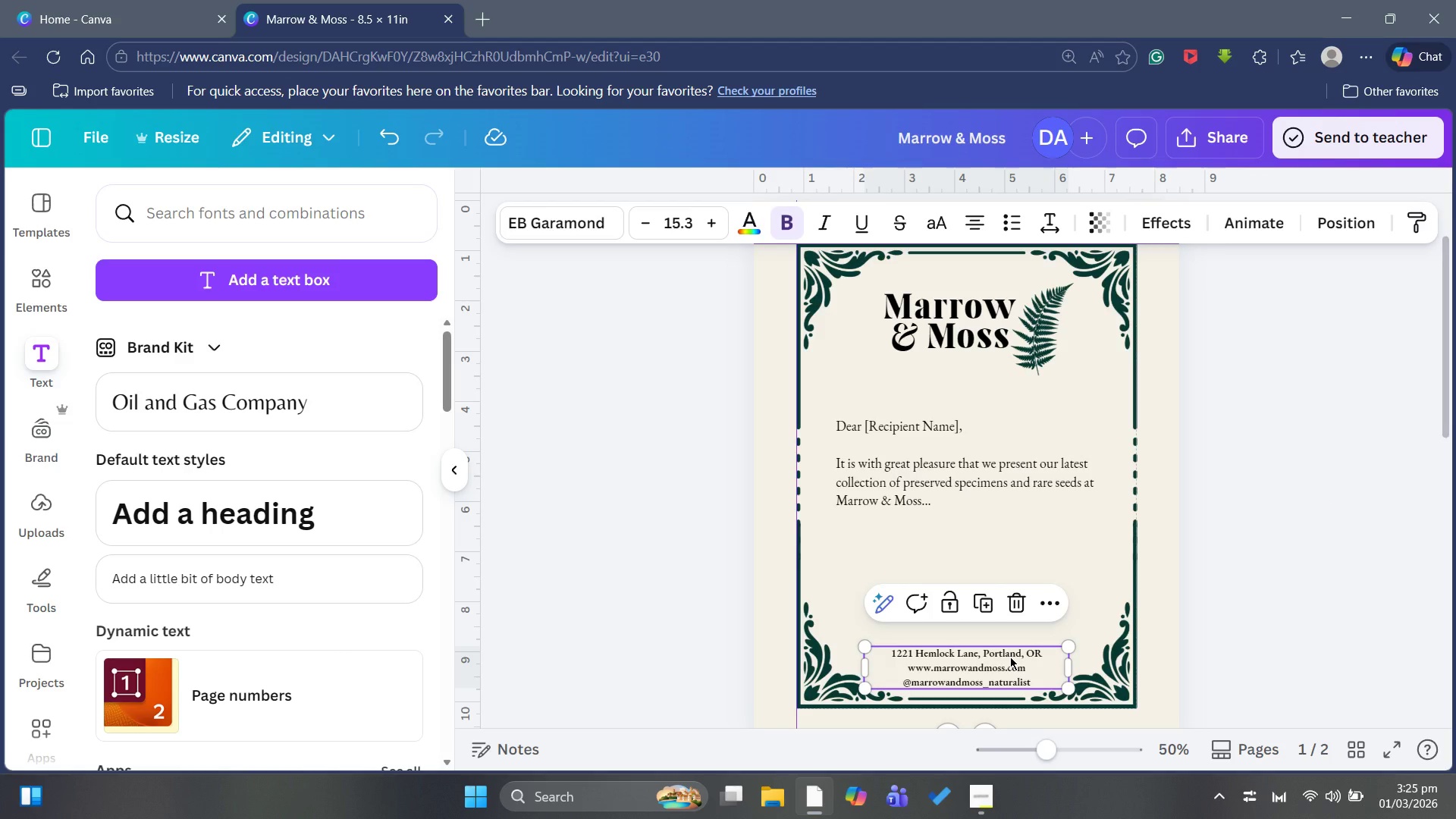 
key(Control+B)
 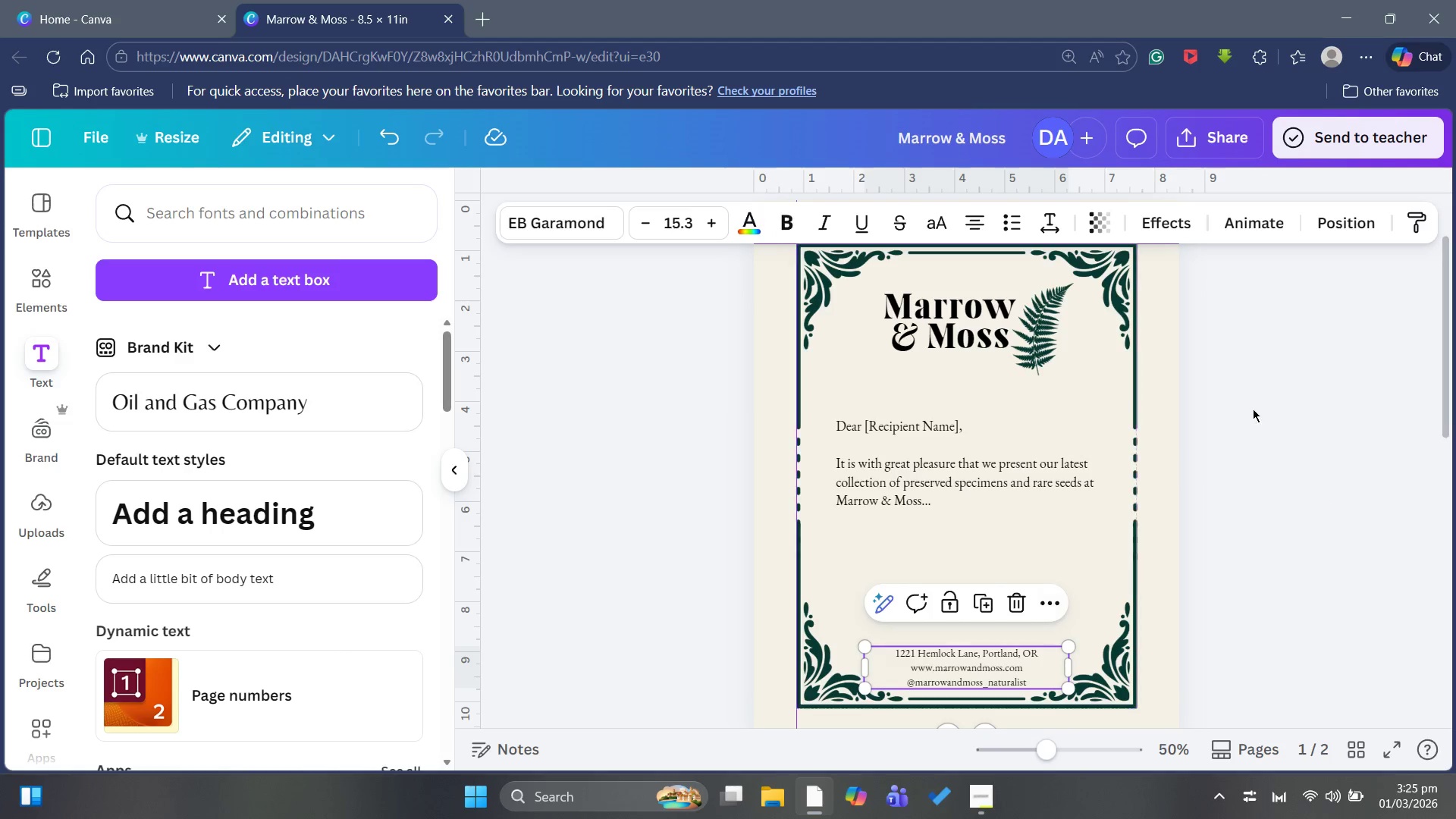 
left_click_drag(start_coordinate=[1299, 394], to_coordinate=[1304, 399])
 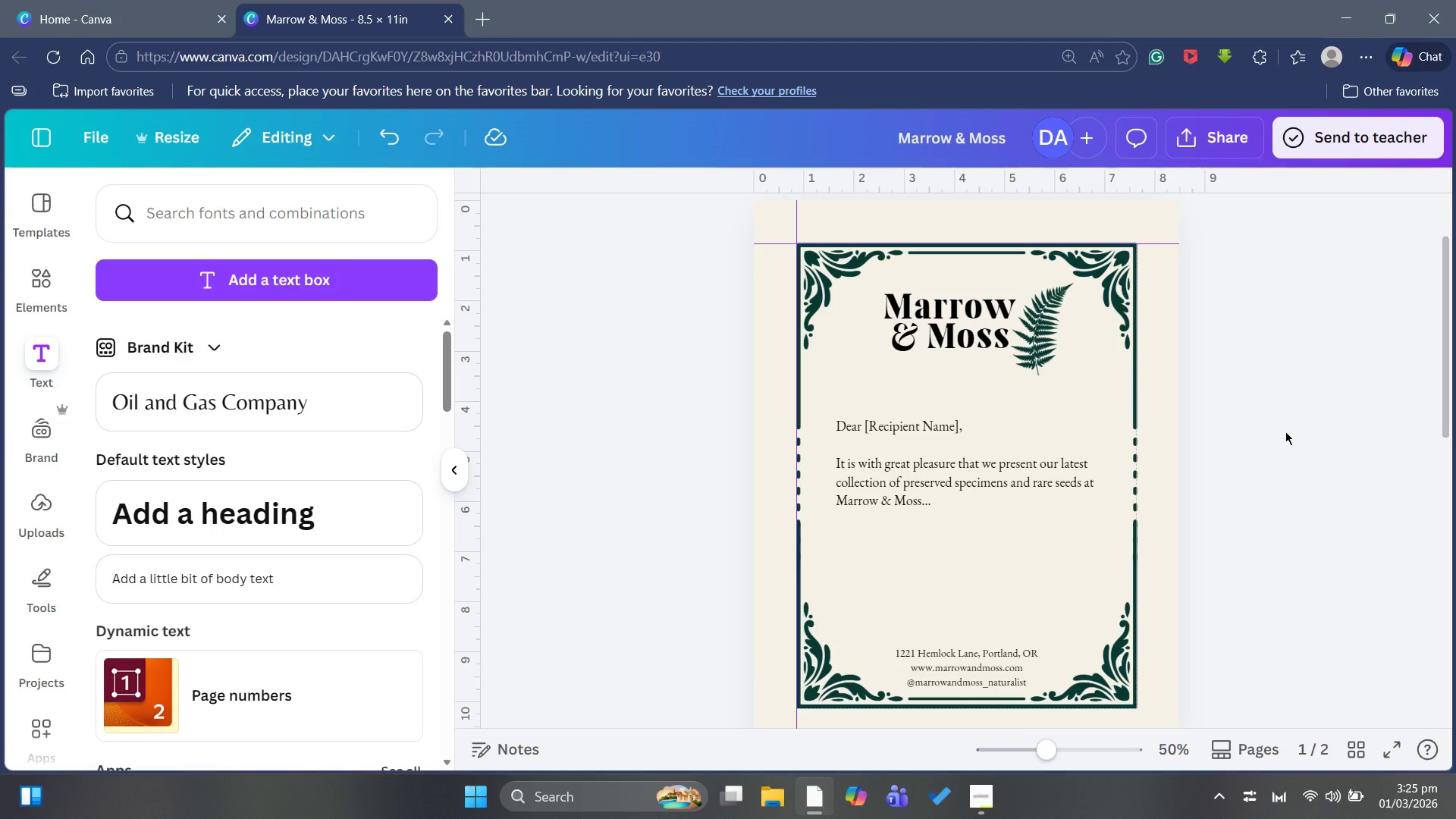 
left_click([994, 665])
 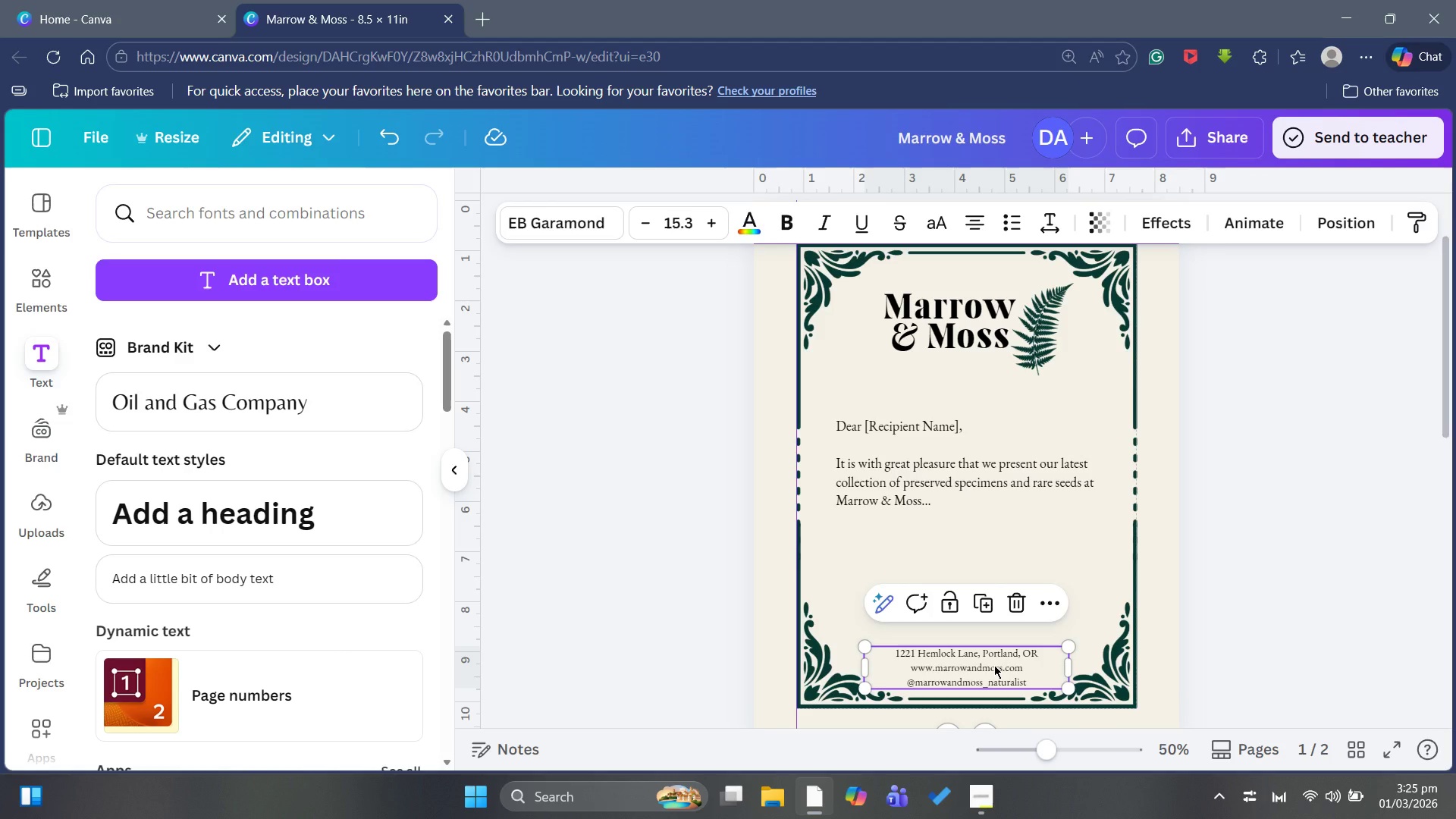 
key(Control+B)
 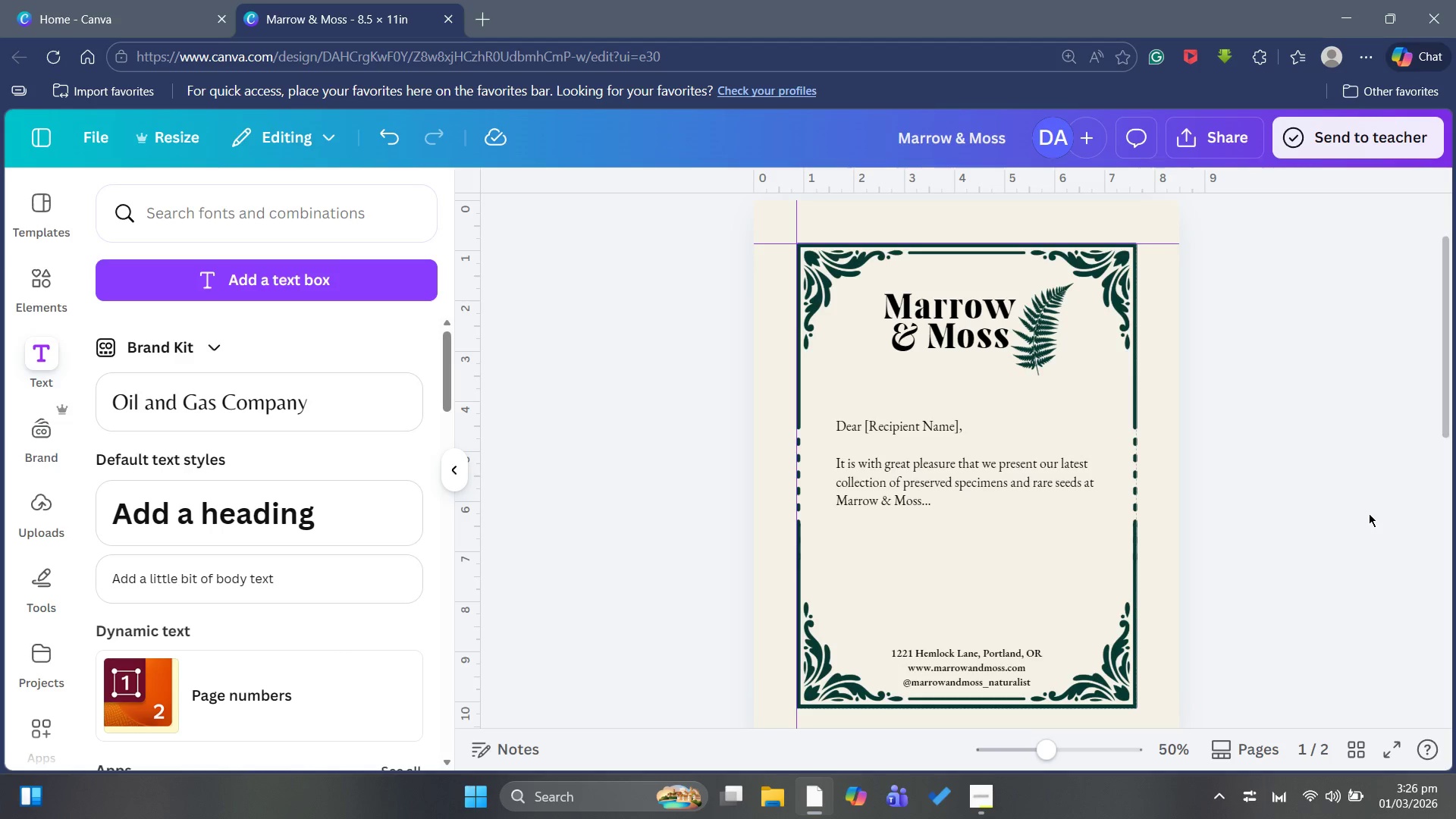 
wait(17.89)
 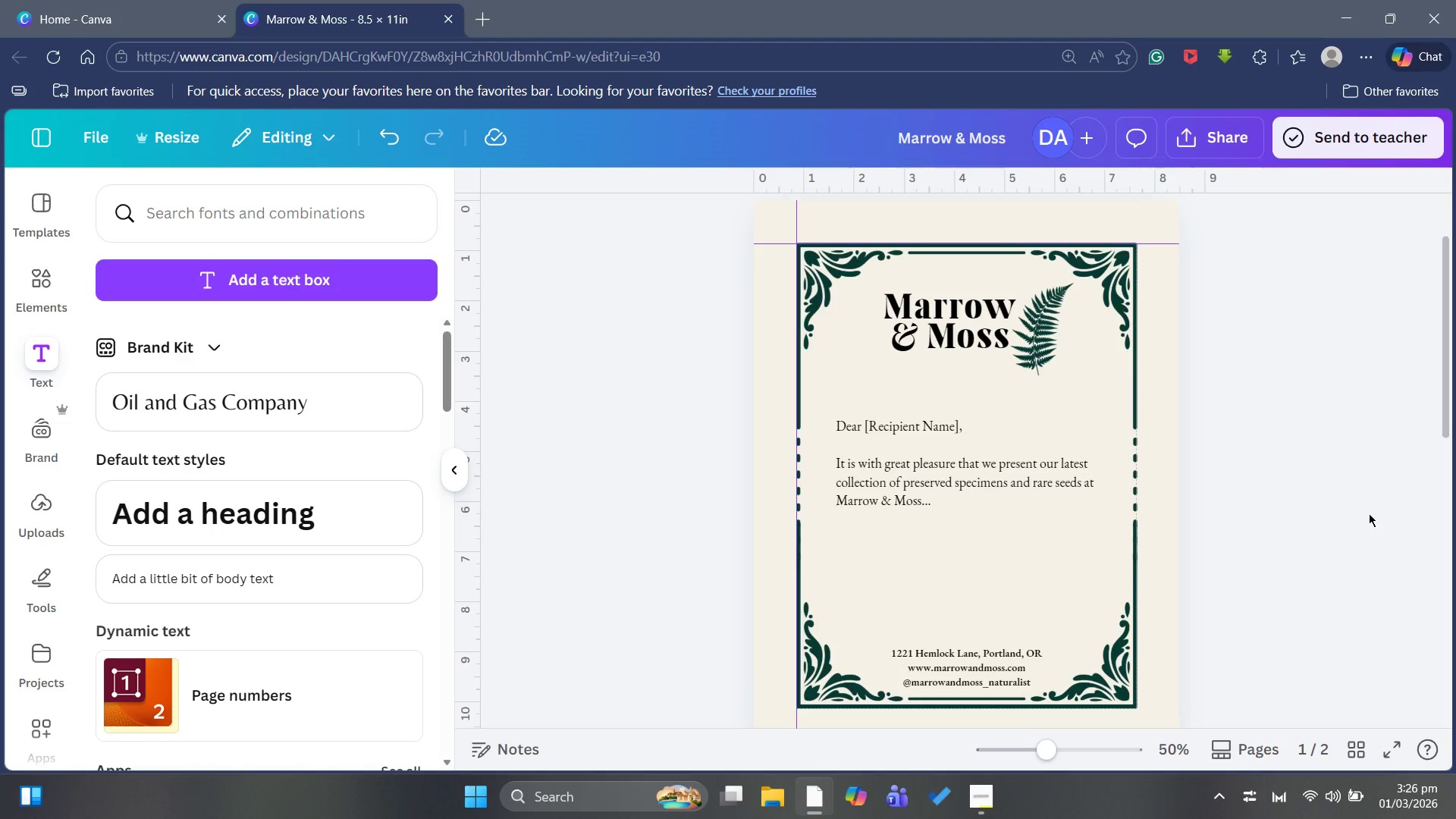 
left_click([1059, 336])
 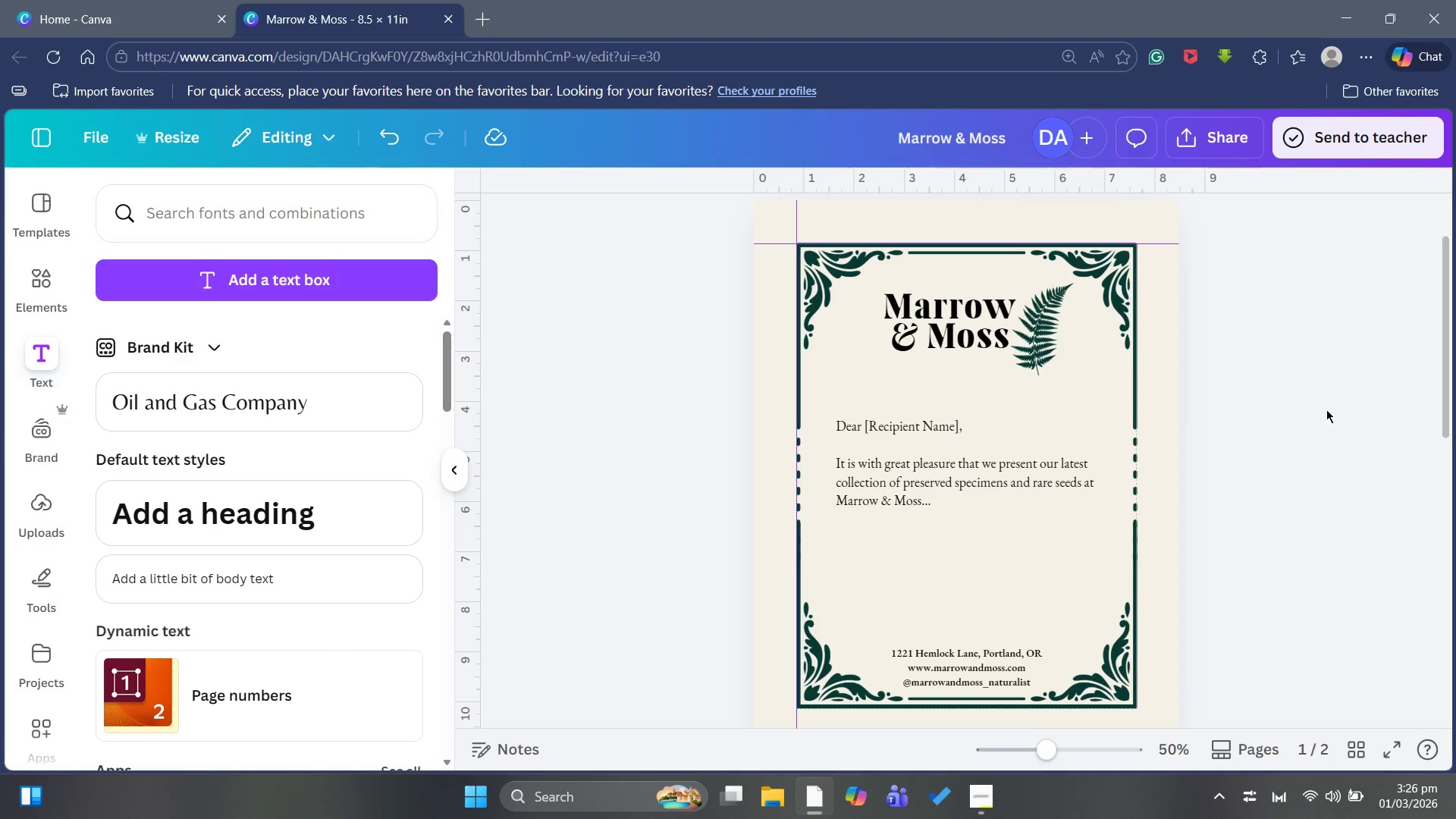 
scroll: coordinate [1284, 485], scroll_direction: down, amount: 1.0
 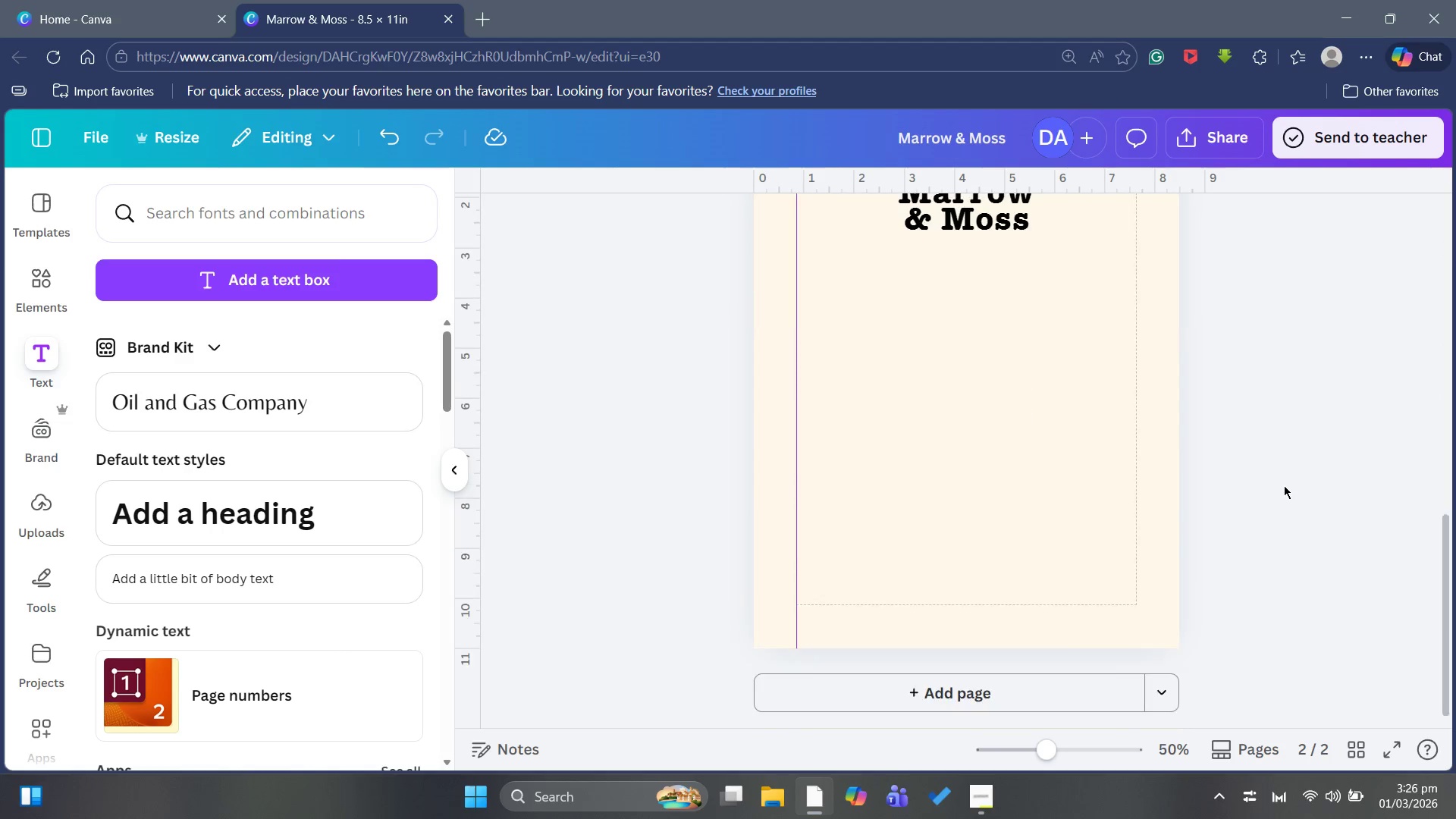 
scroll: coordinate [1284, 485], scroll_direction: up, amount: 2.0
 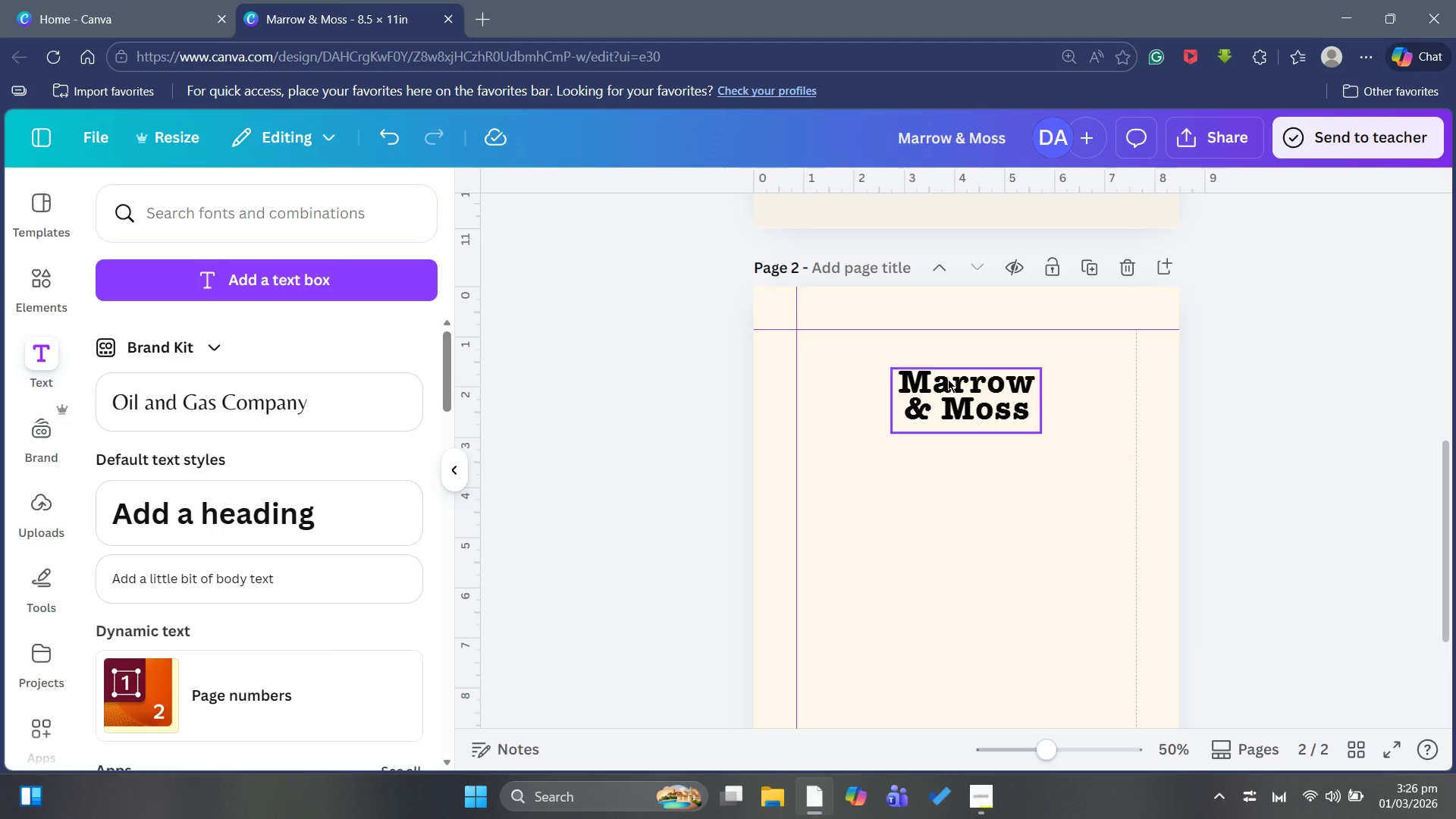 
left_click([948, 379])
 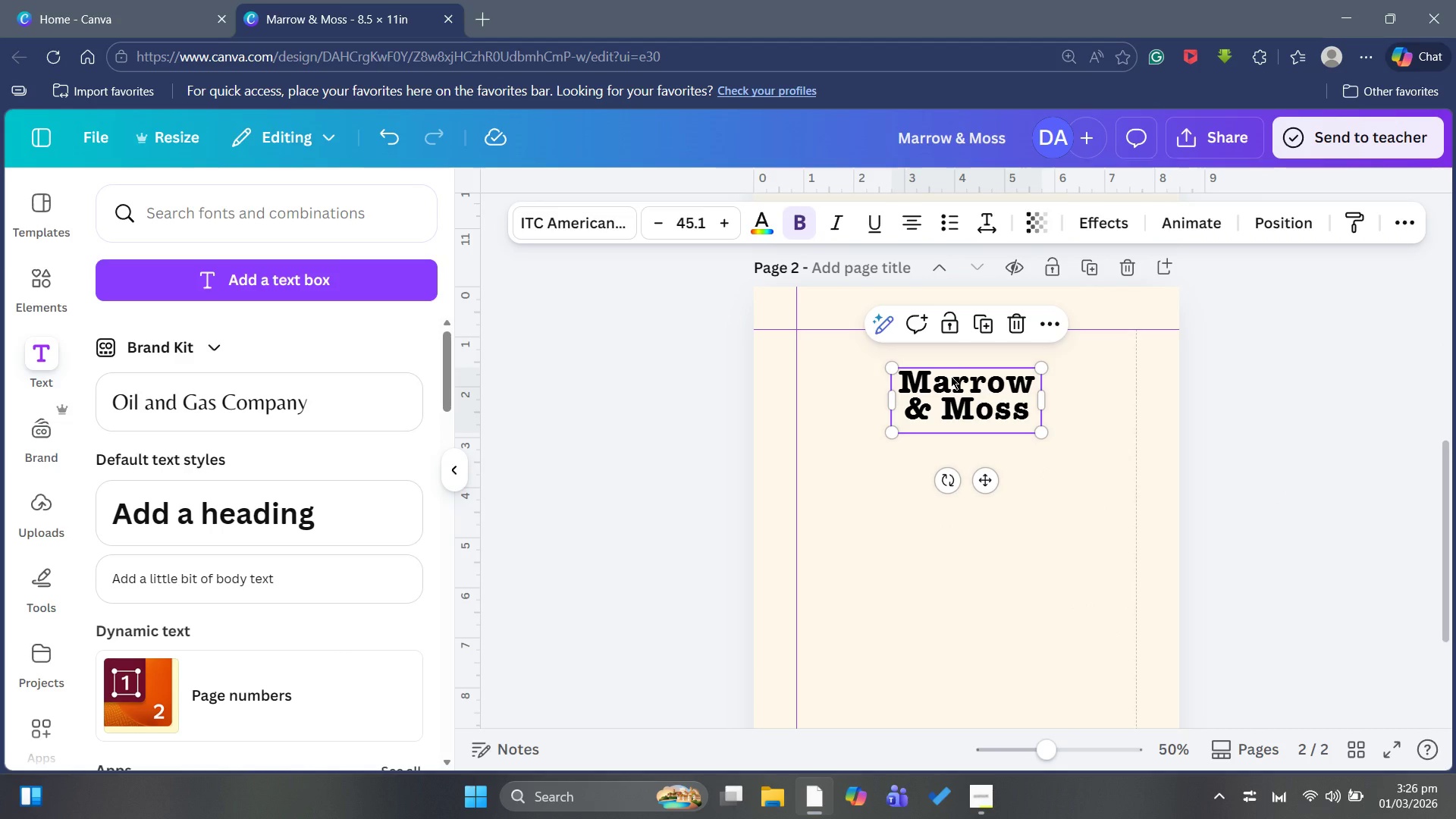 
key(Backspace)
 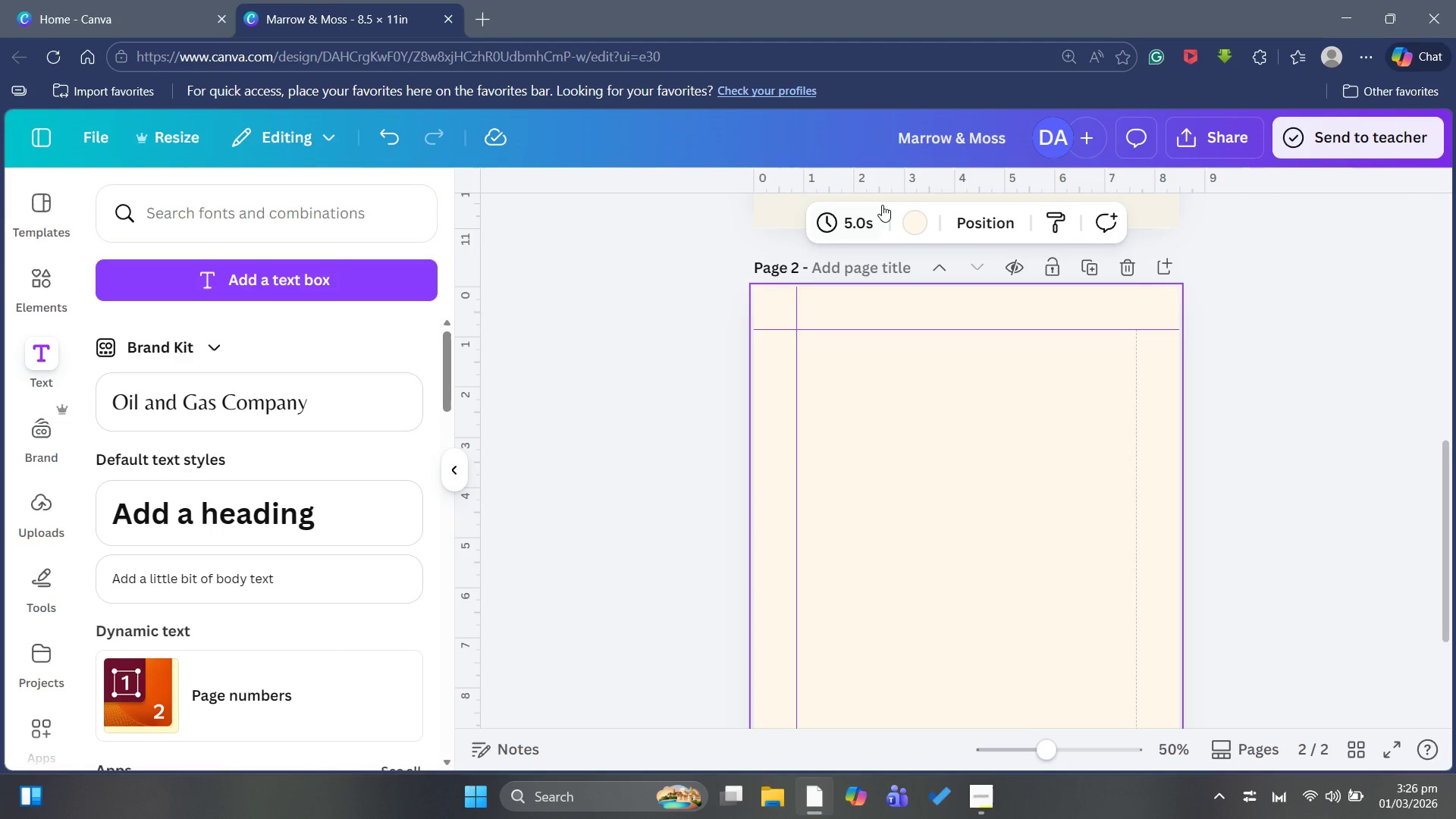 
left_click([915, 228])
 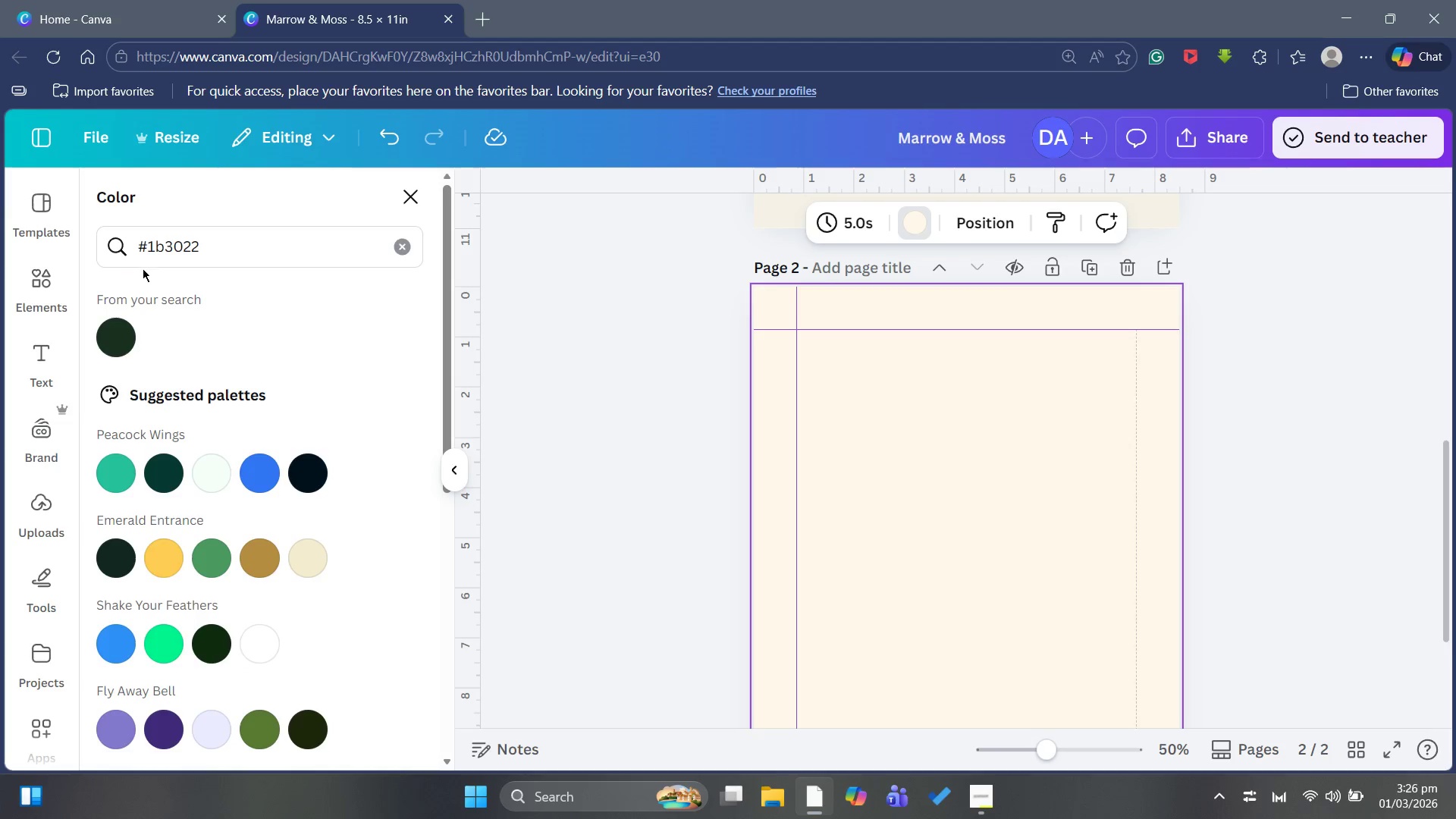 
left_click([413, 196])
 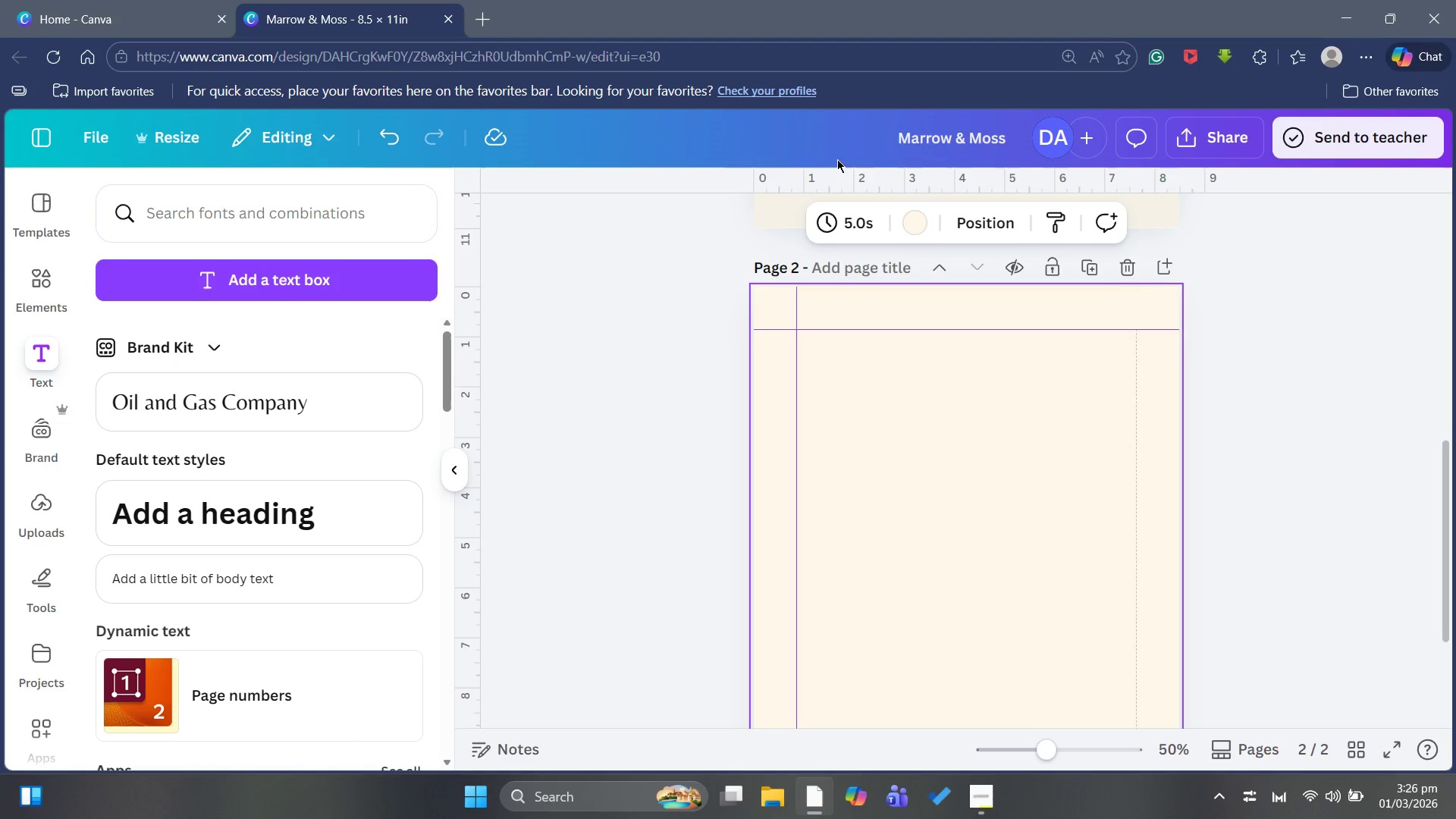 
left_click([902, 230])
 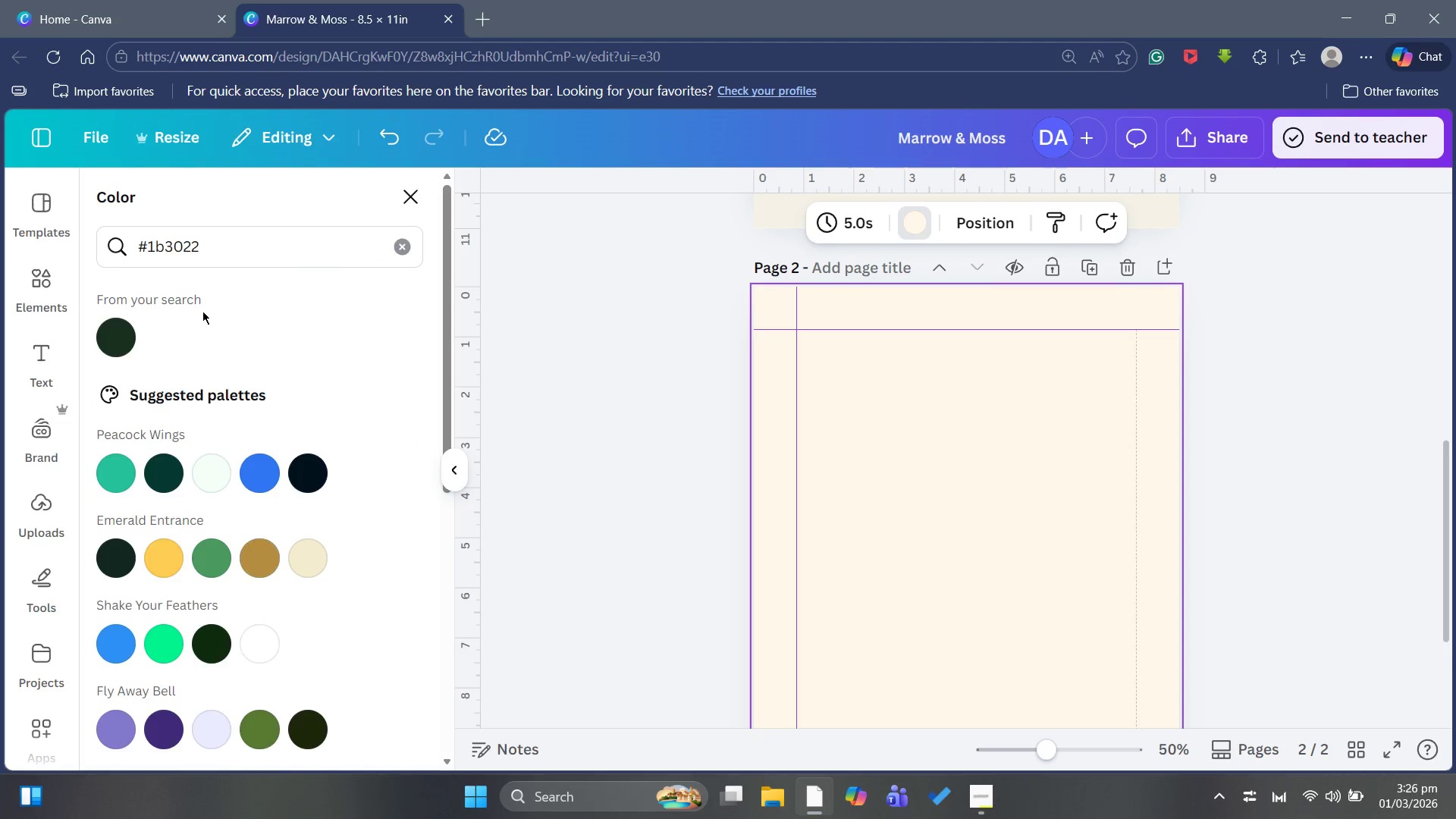 
left_click([404, 246])
 